 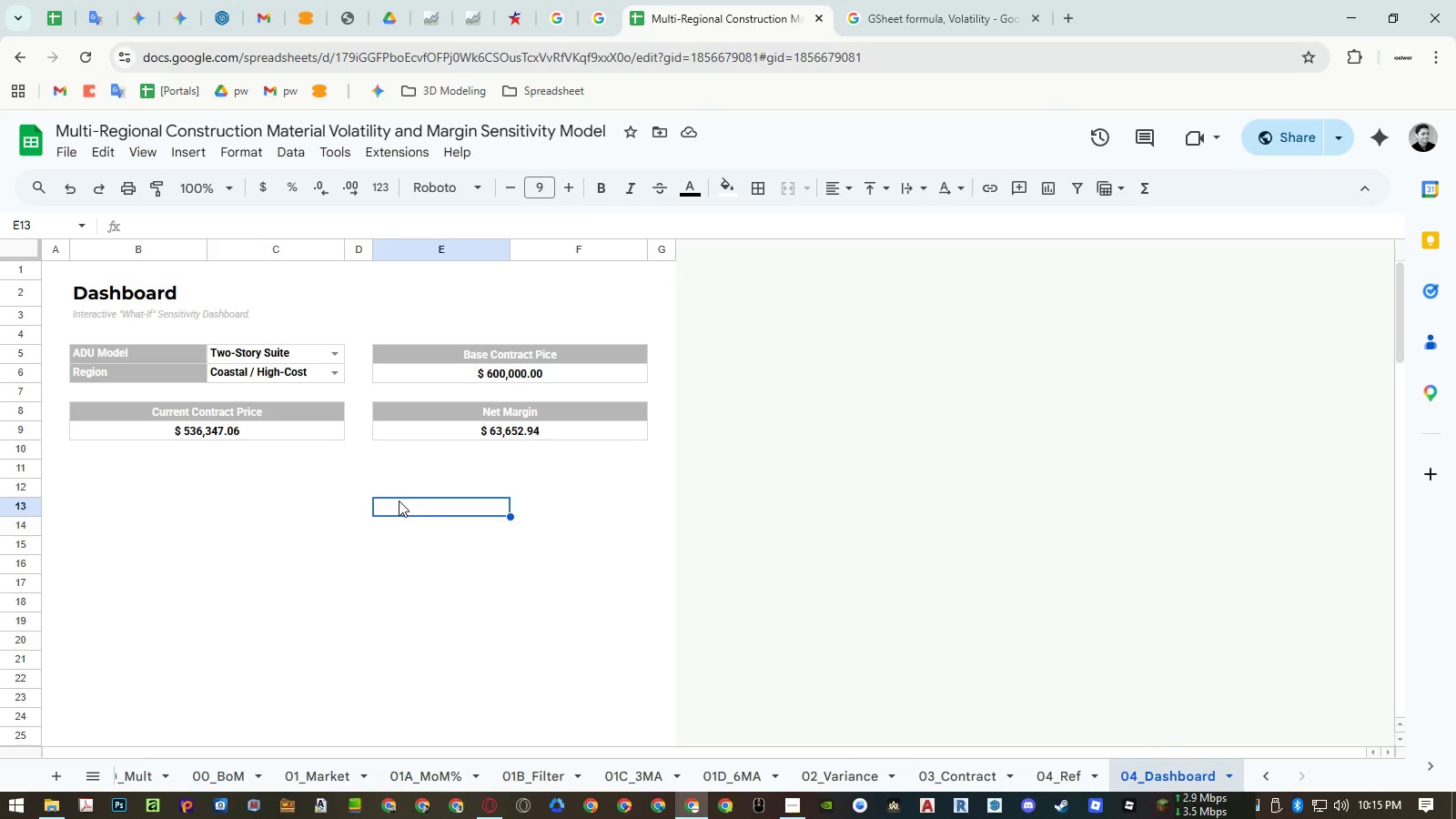 
key(Control+Z)
 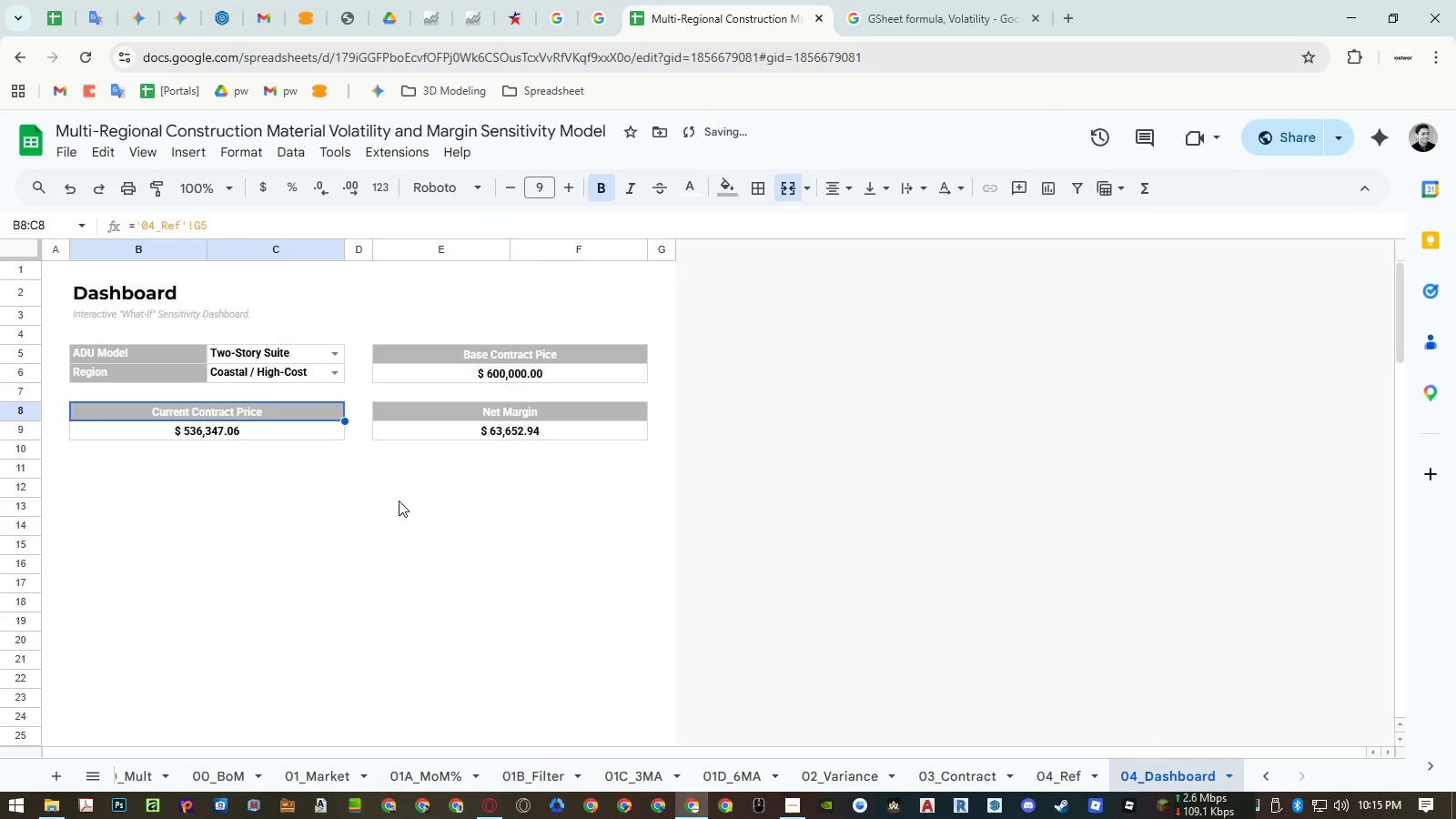 
key(Control+Z)
 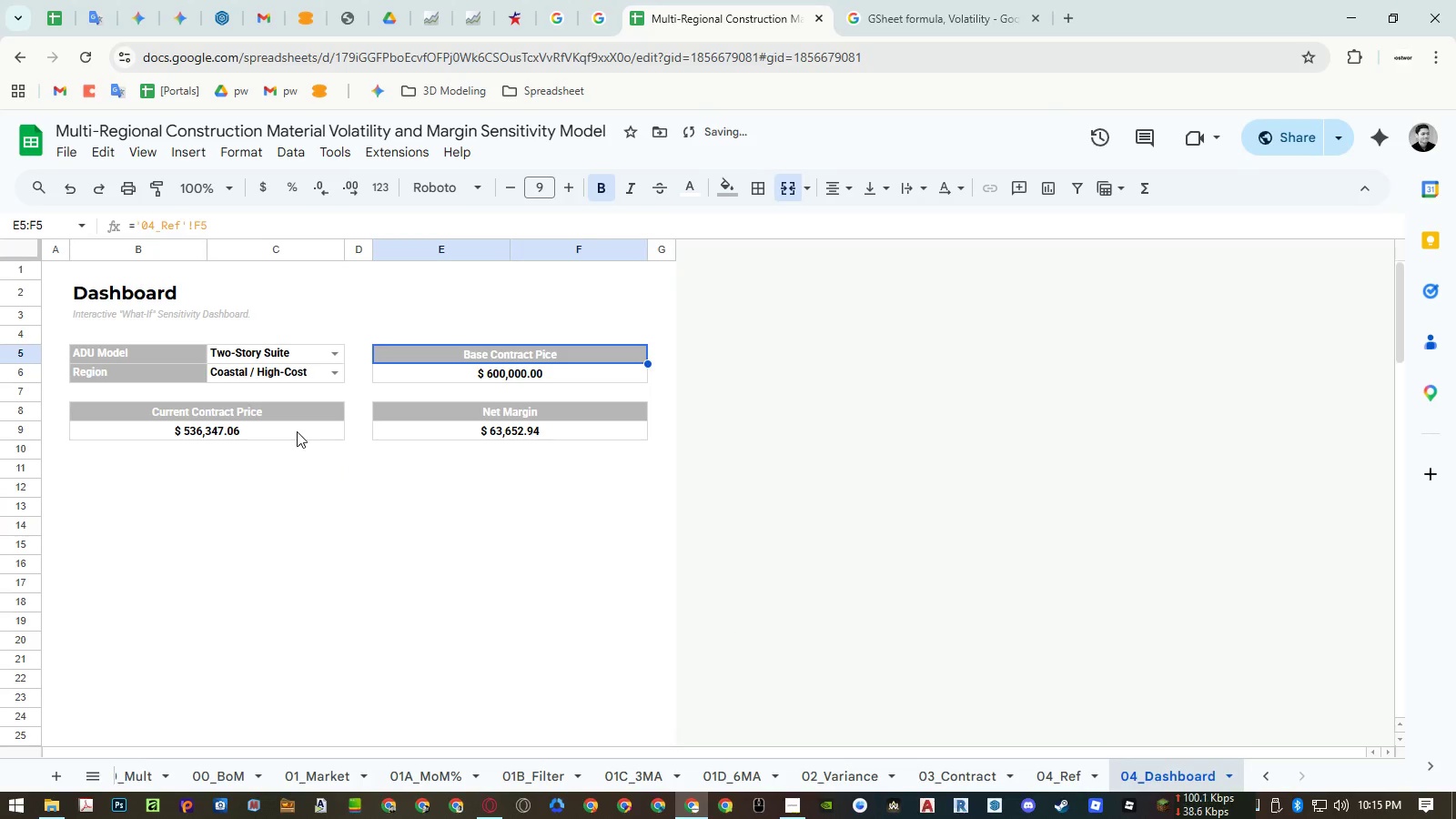 
left_click([280, 412])
 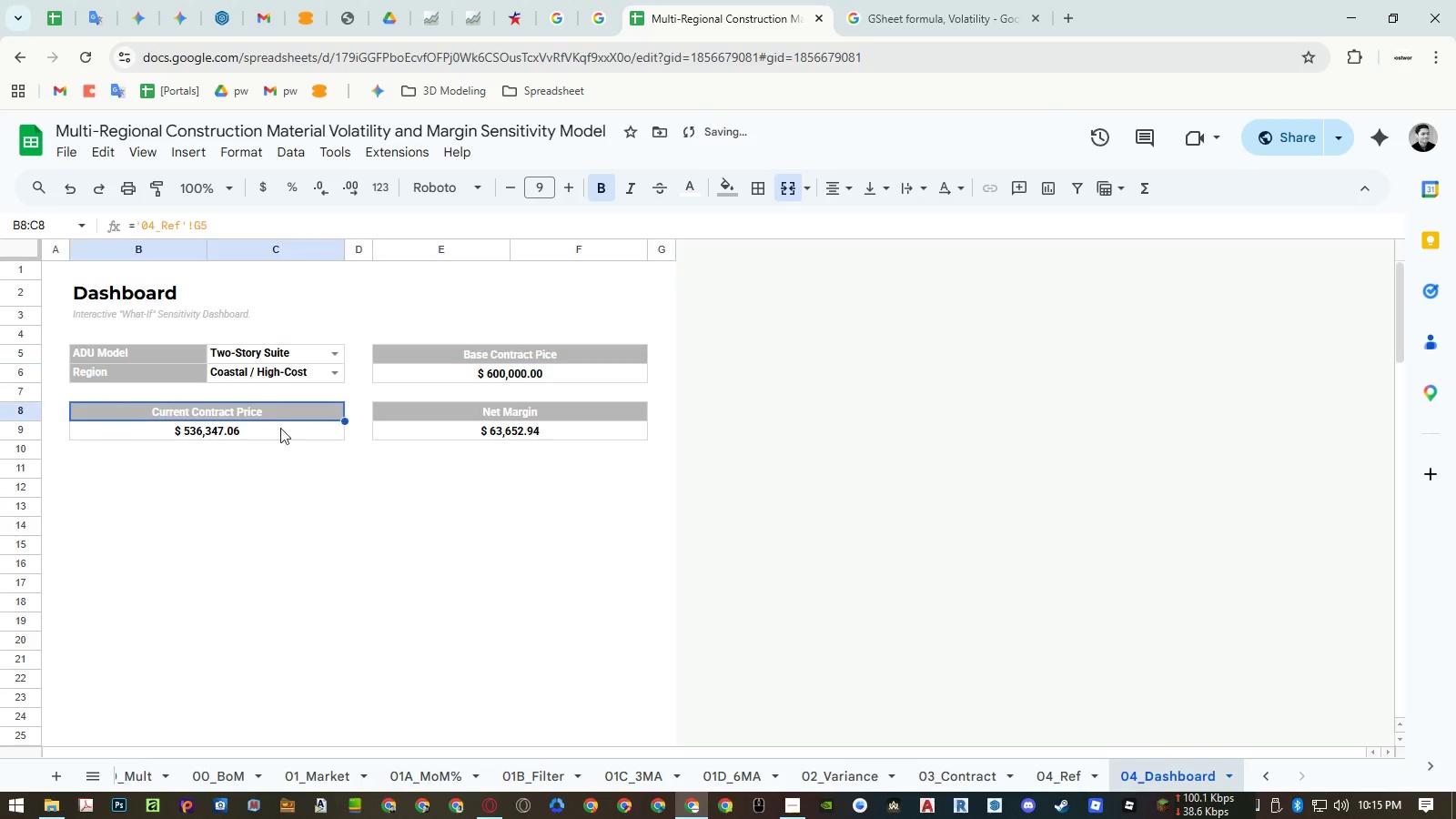 
key(Control+ControlLeft)
 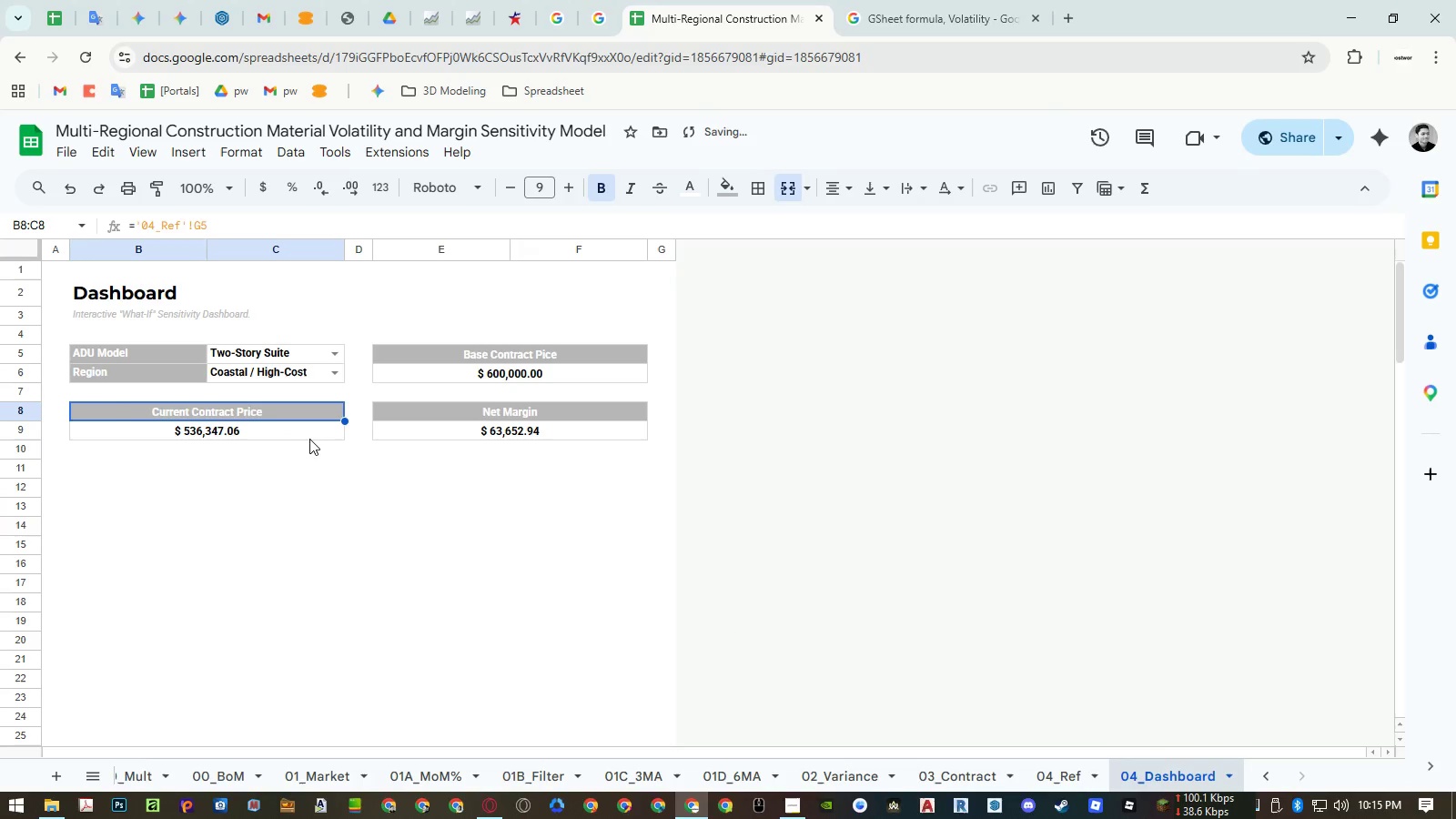 
key(Control+C)
 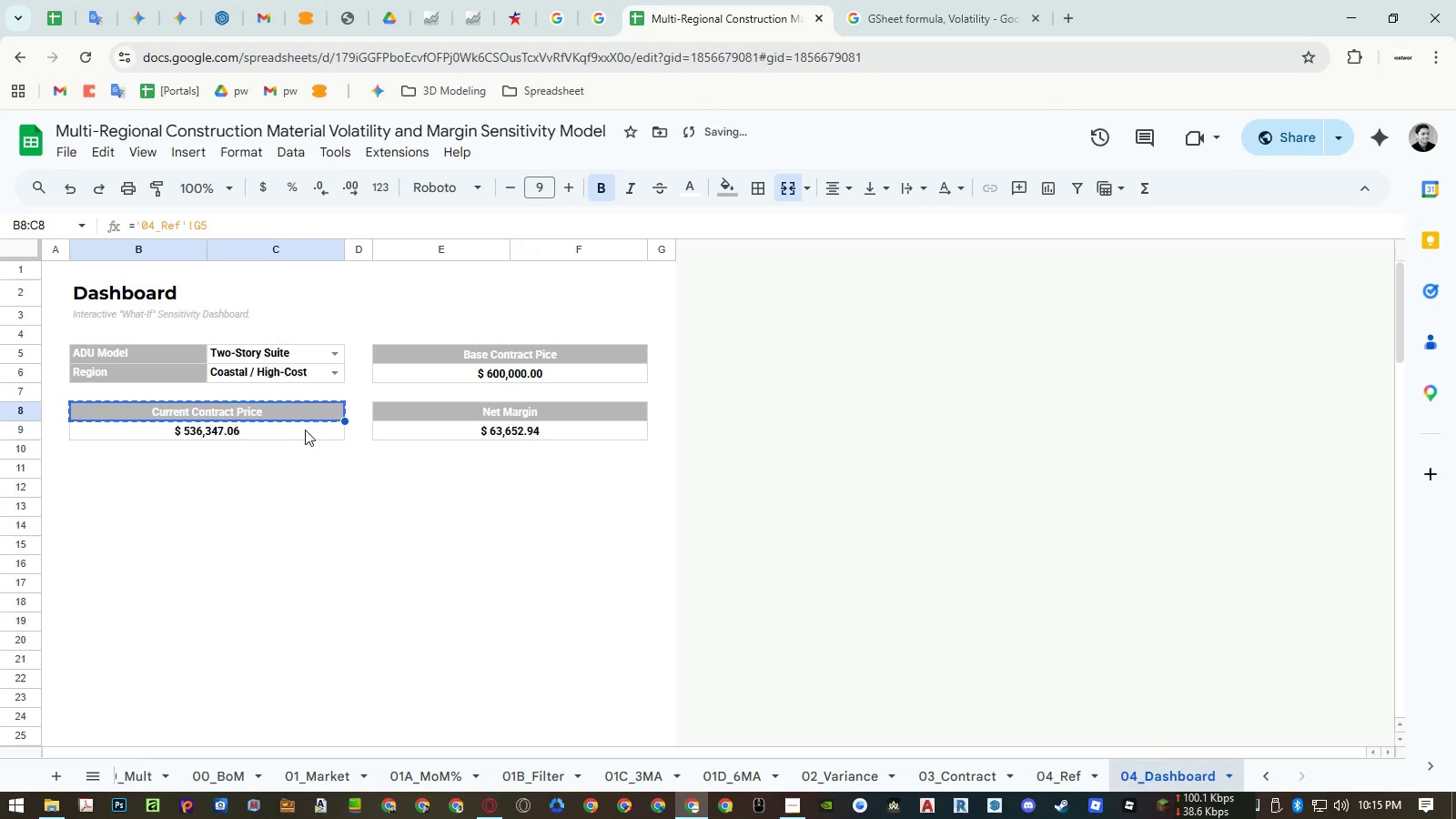 
key(Control+ControlLeft)
 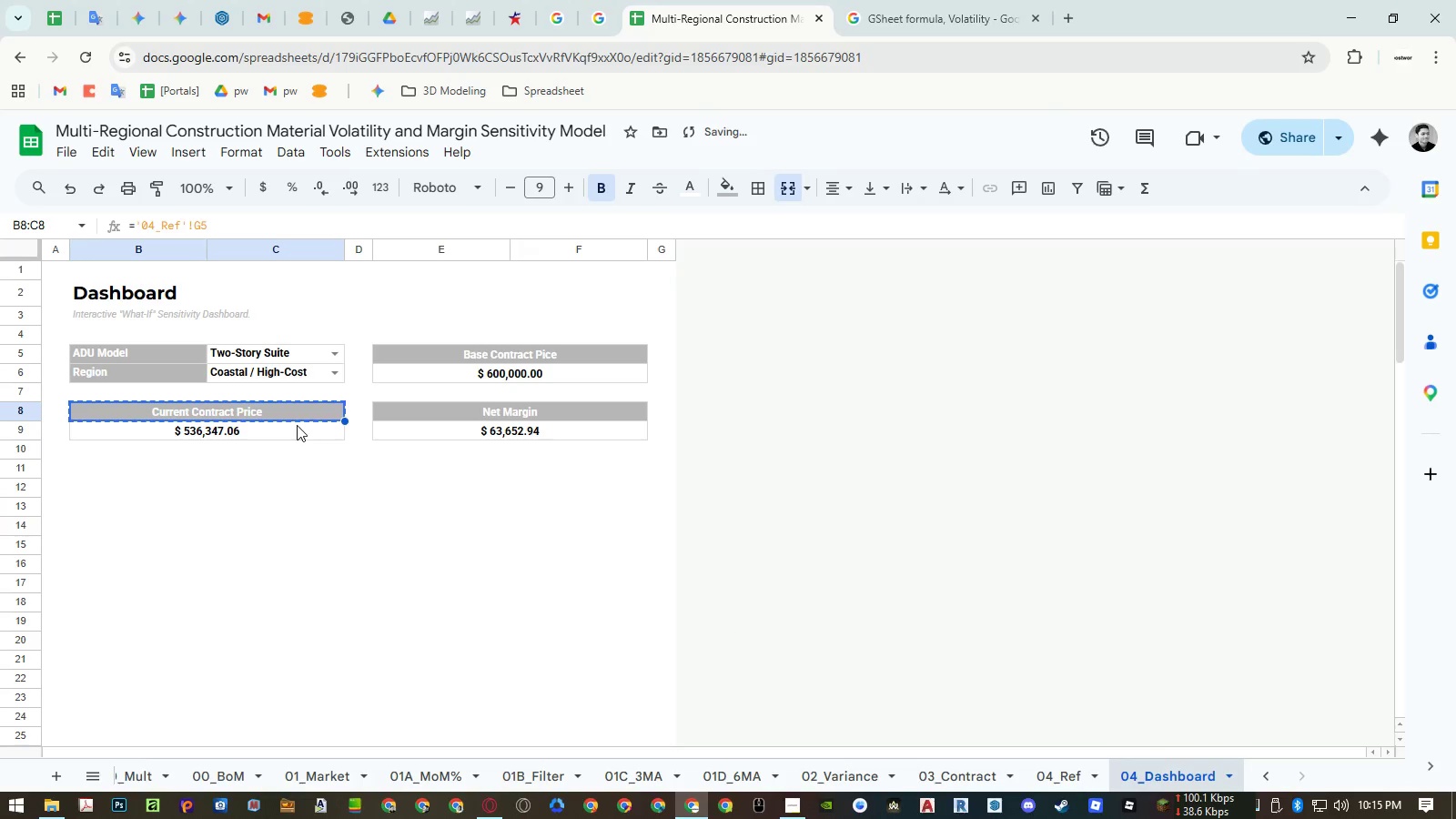 
key(Control+Shift+ShiftLeft)
 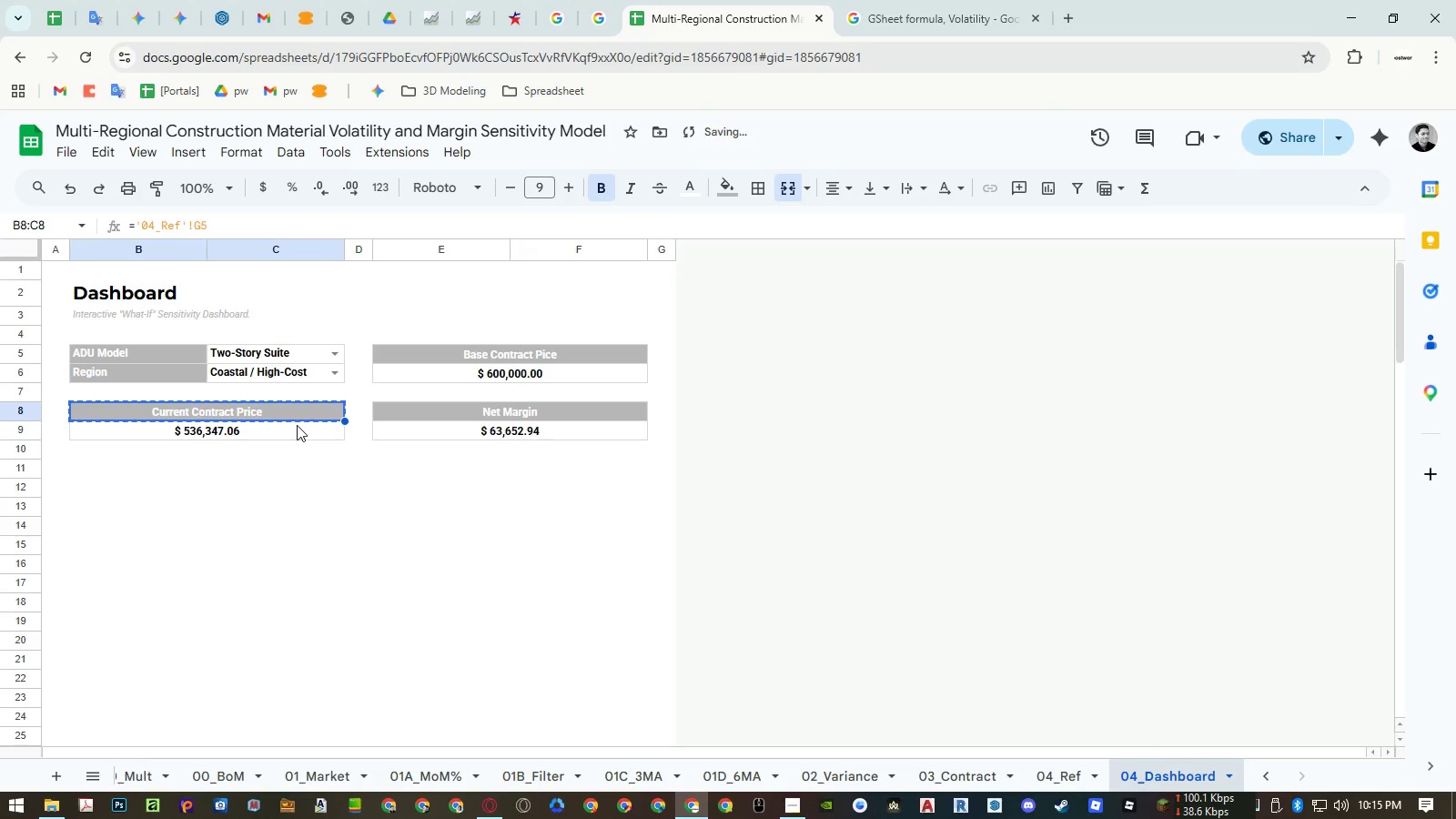 
key(Control+Shift+V)
 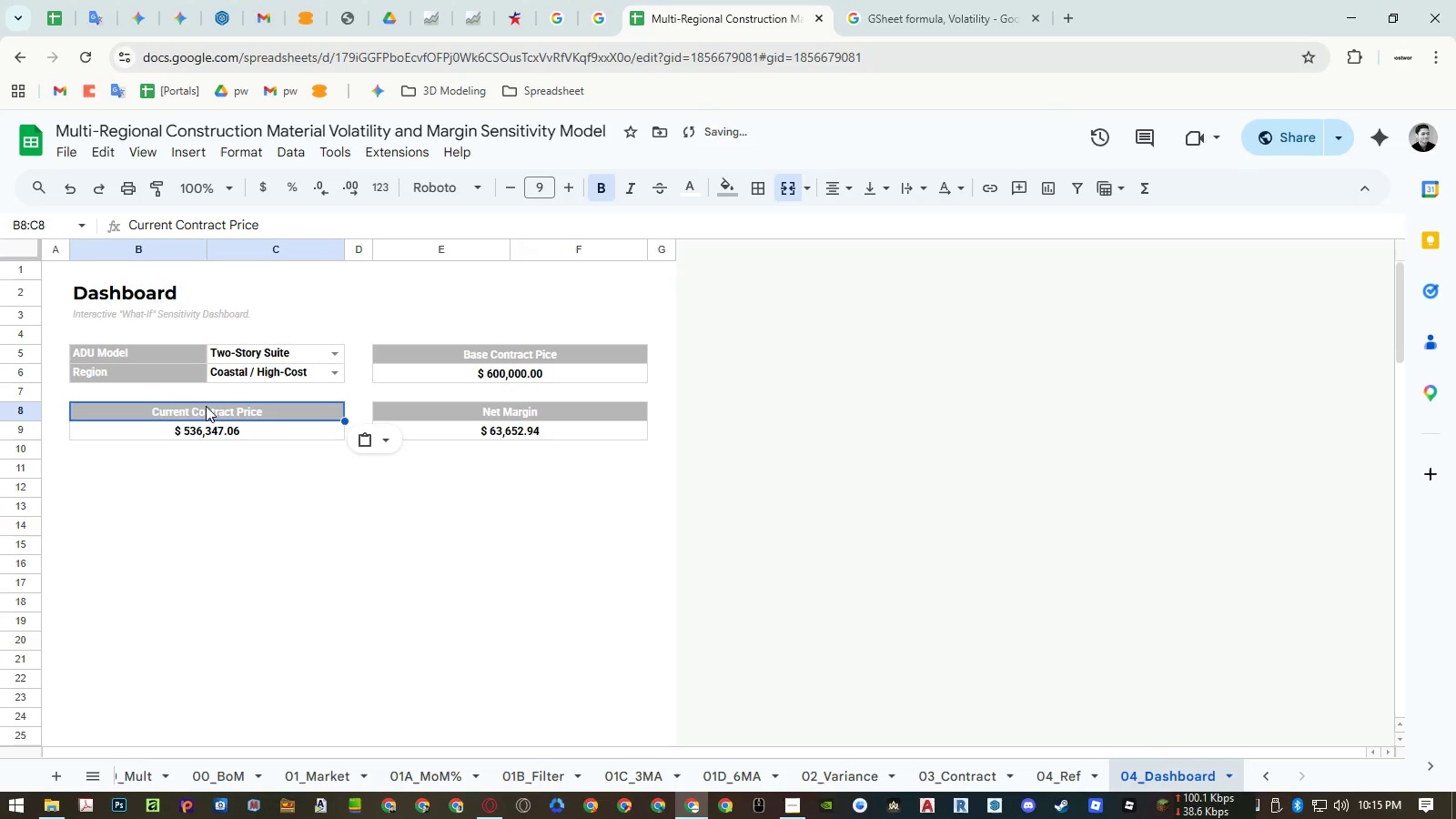 
double_click([203, 410])
 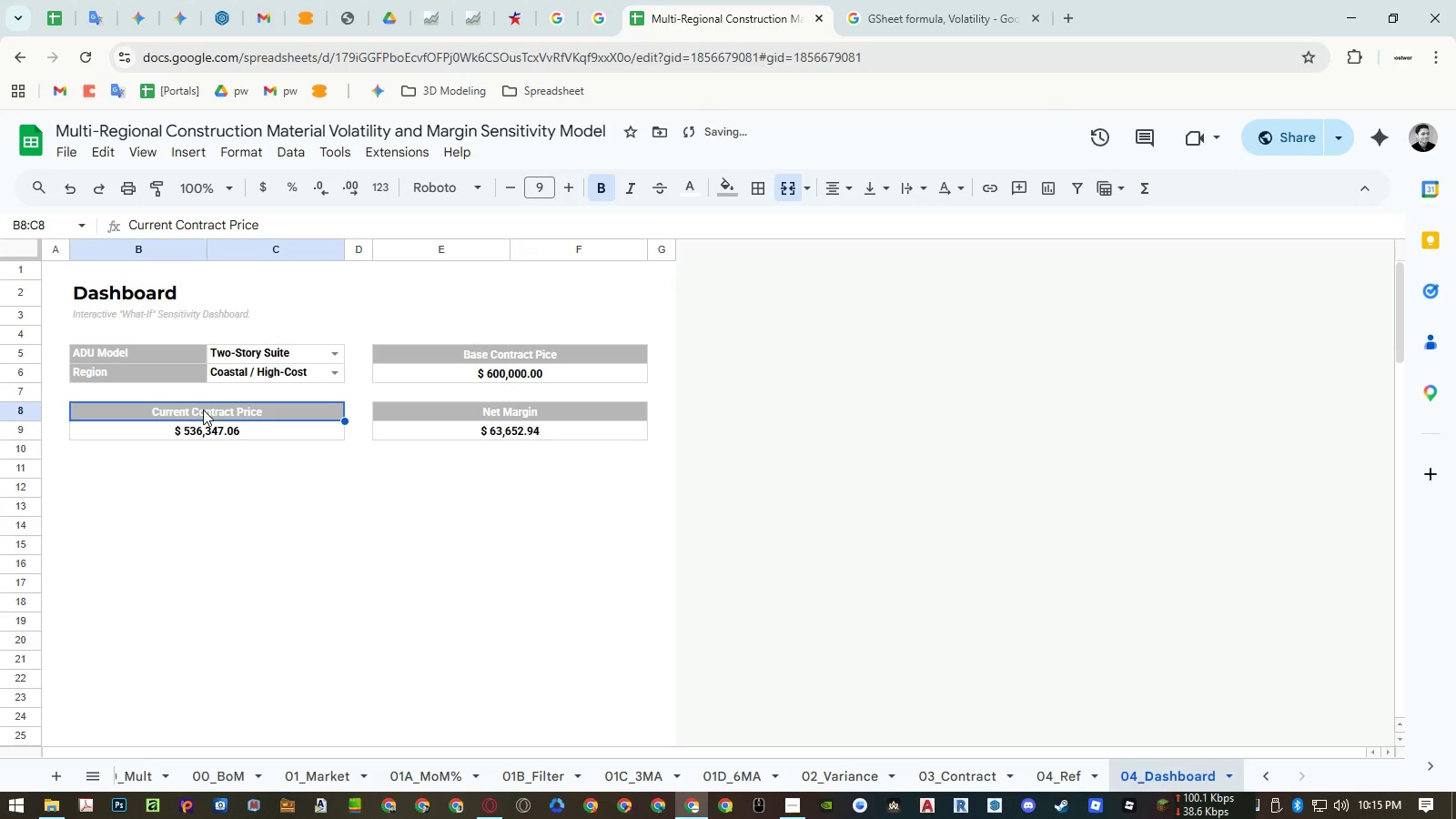 
triple_click([203, 410])
 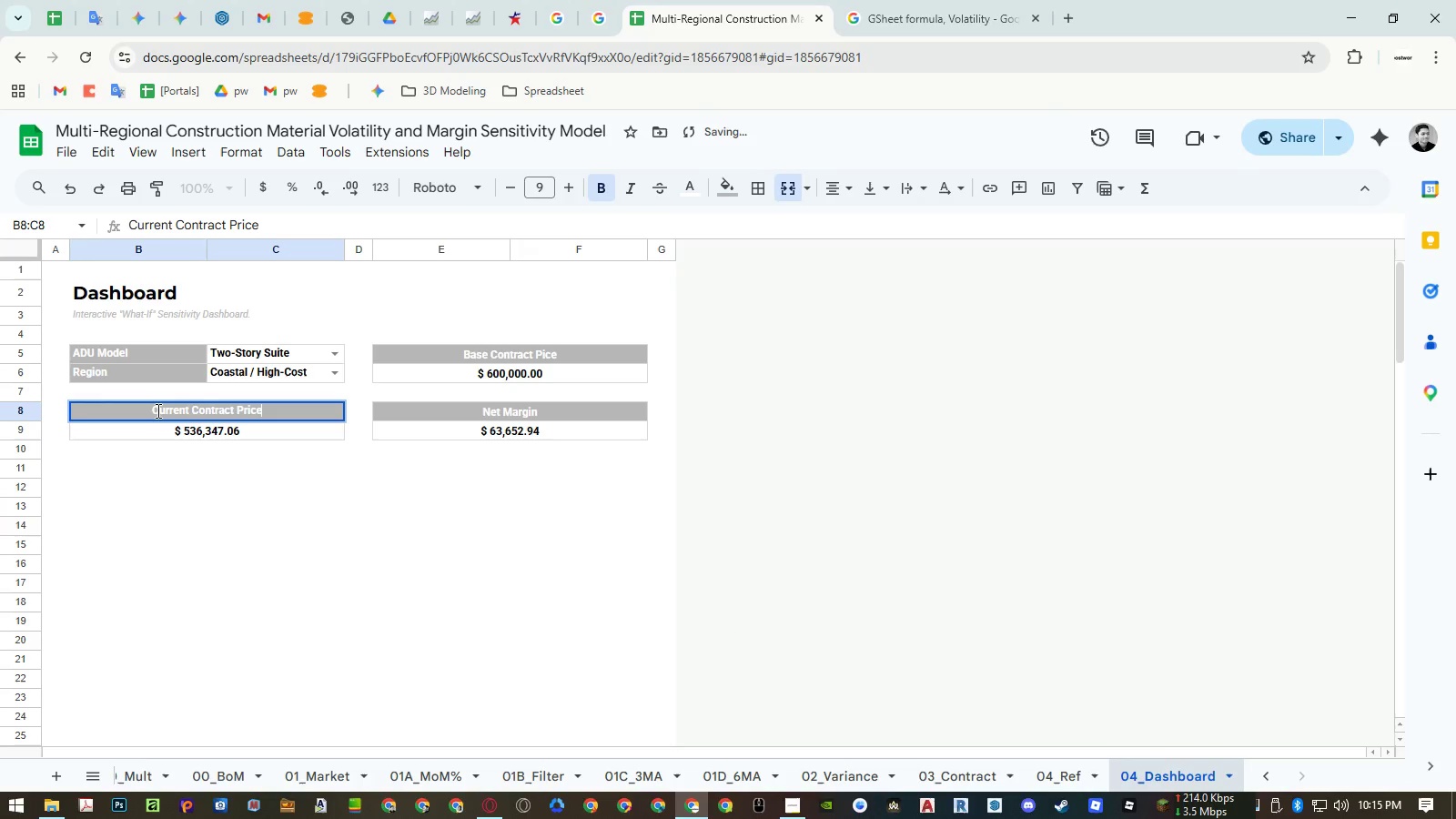 
triple_click([157, 410])
 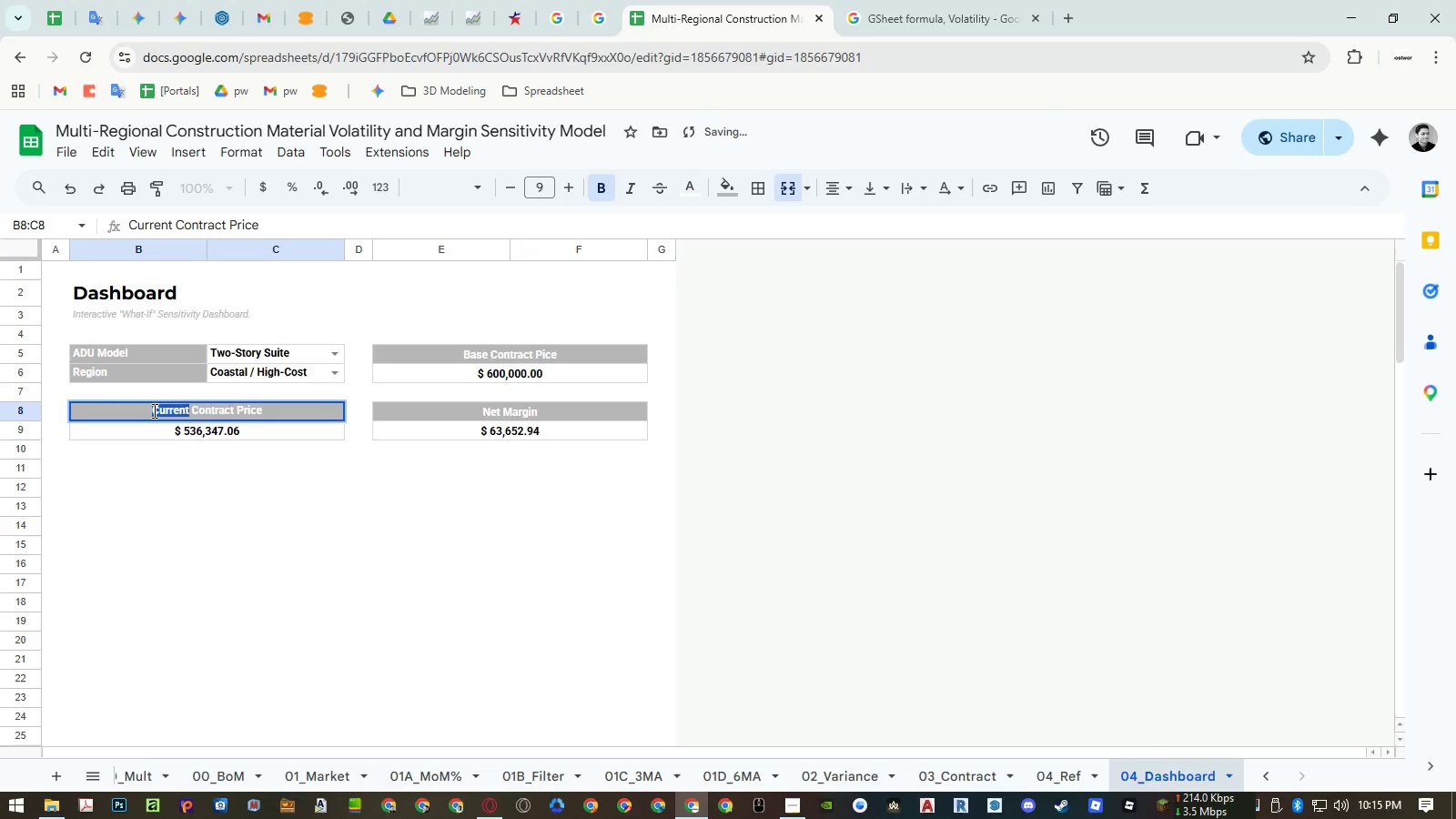 
type(Actual)
 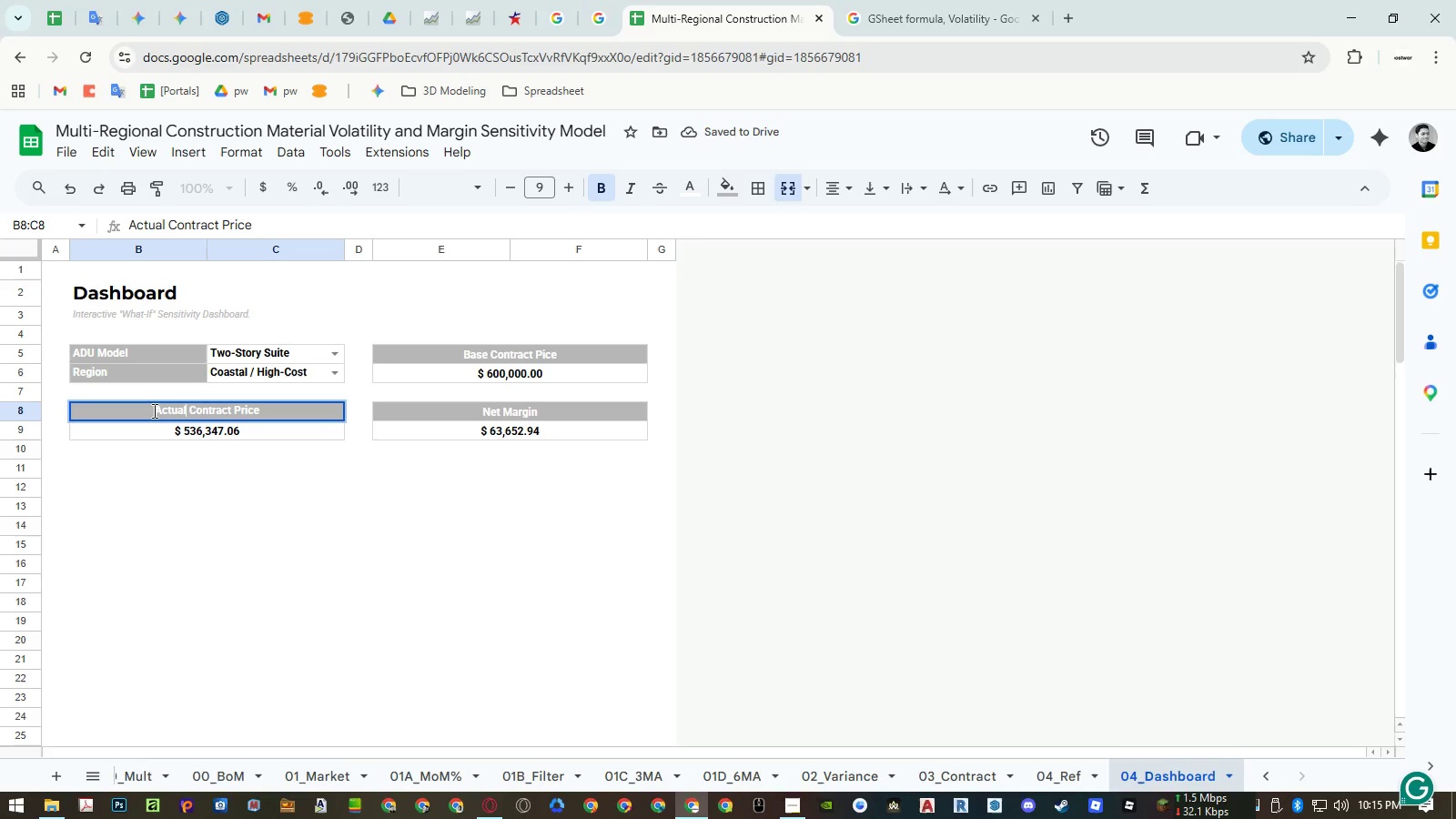 
key(Enter)
 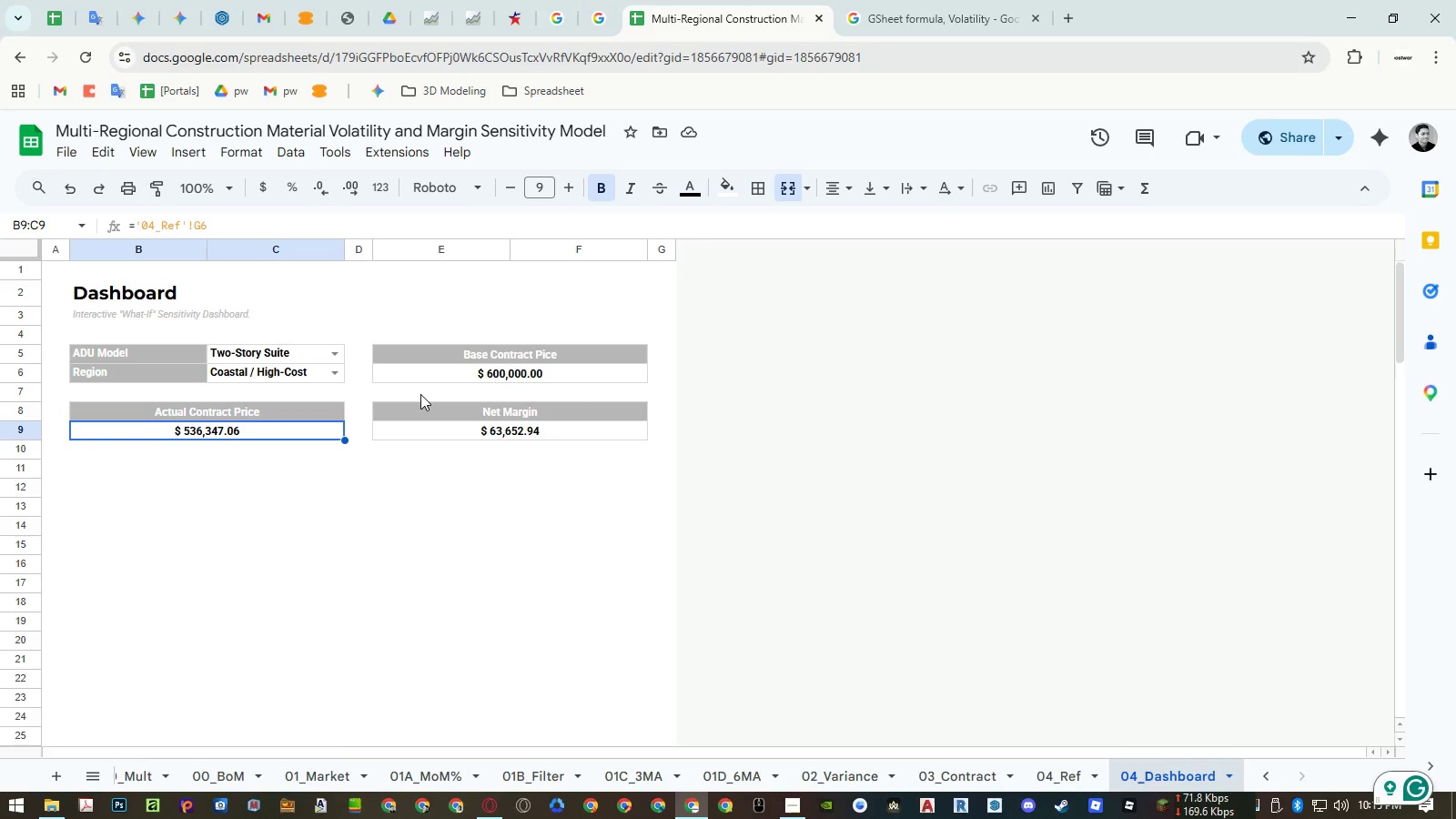 
wait(7.38)
 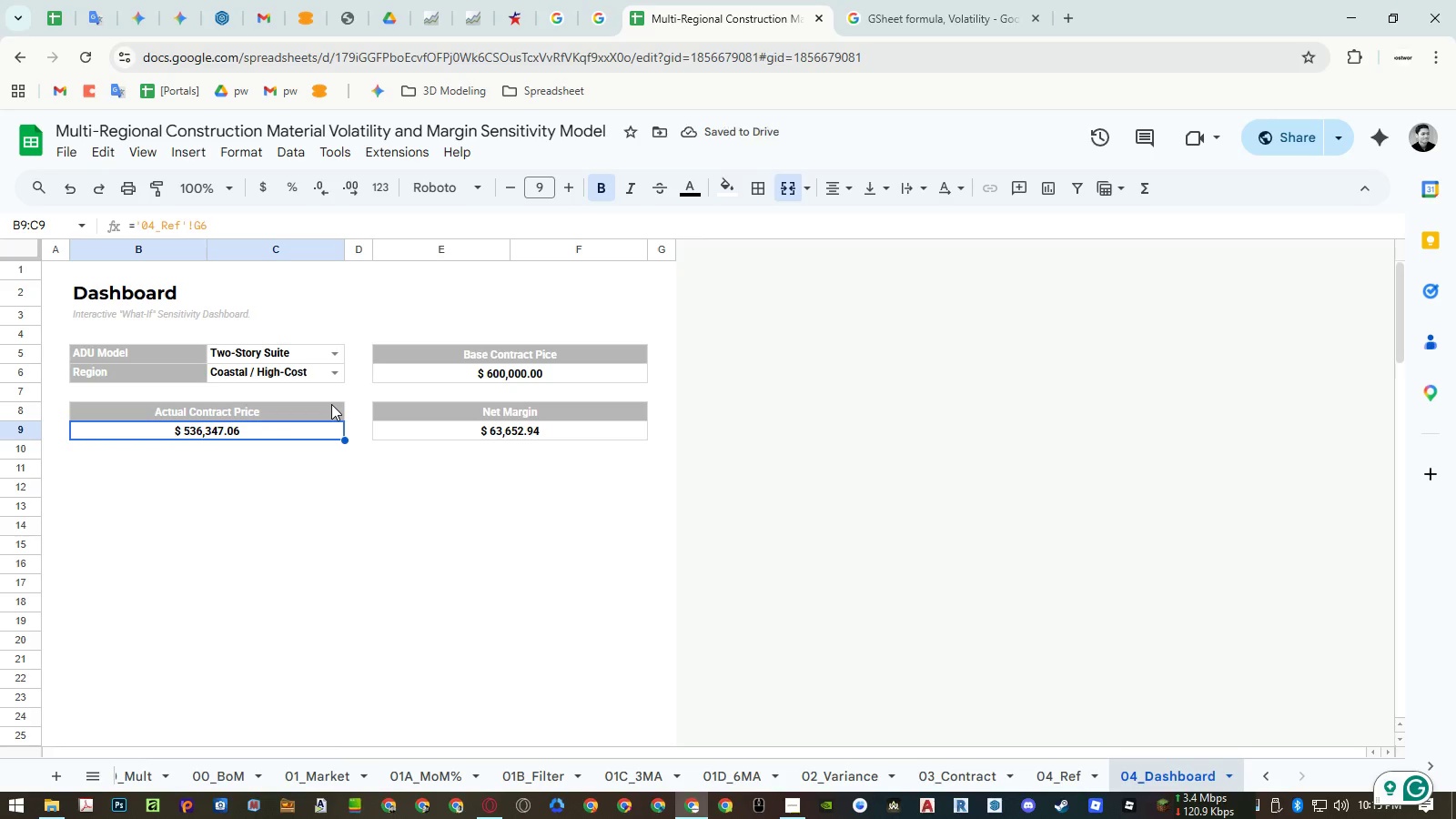 
left_click([458, 428])
 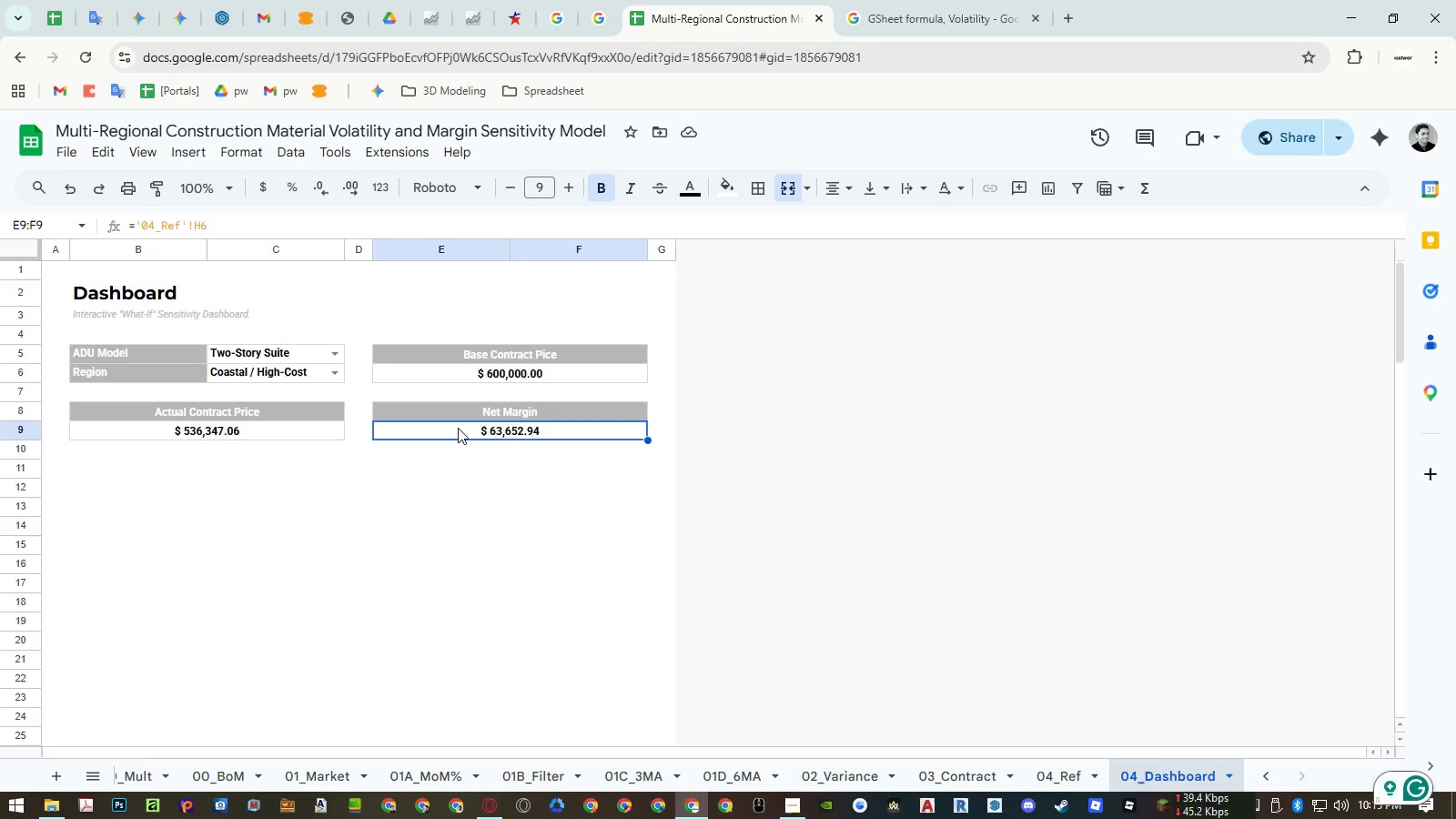 
wait(35.44)
 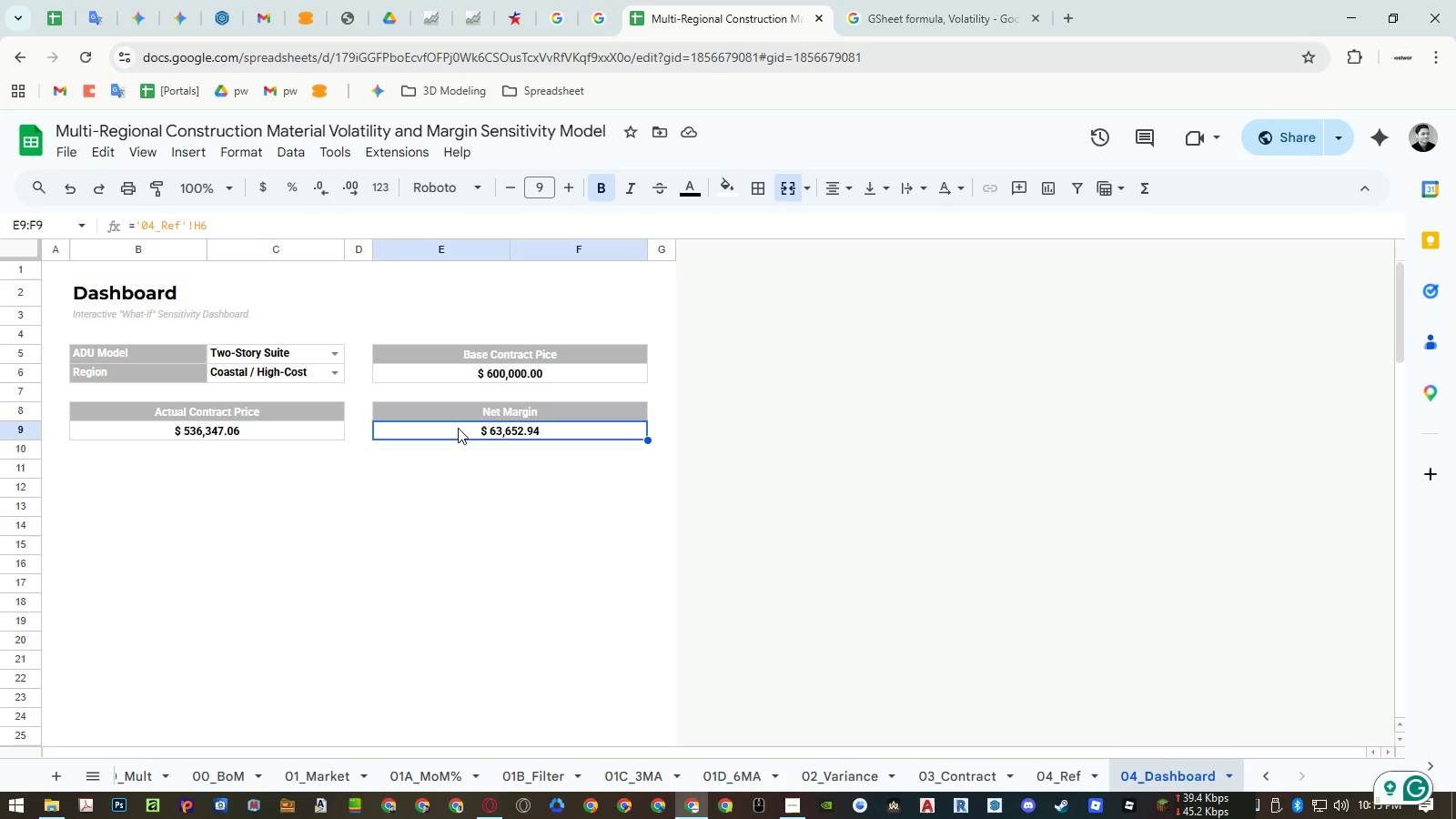 
left_click([35, 433])
 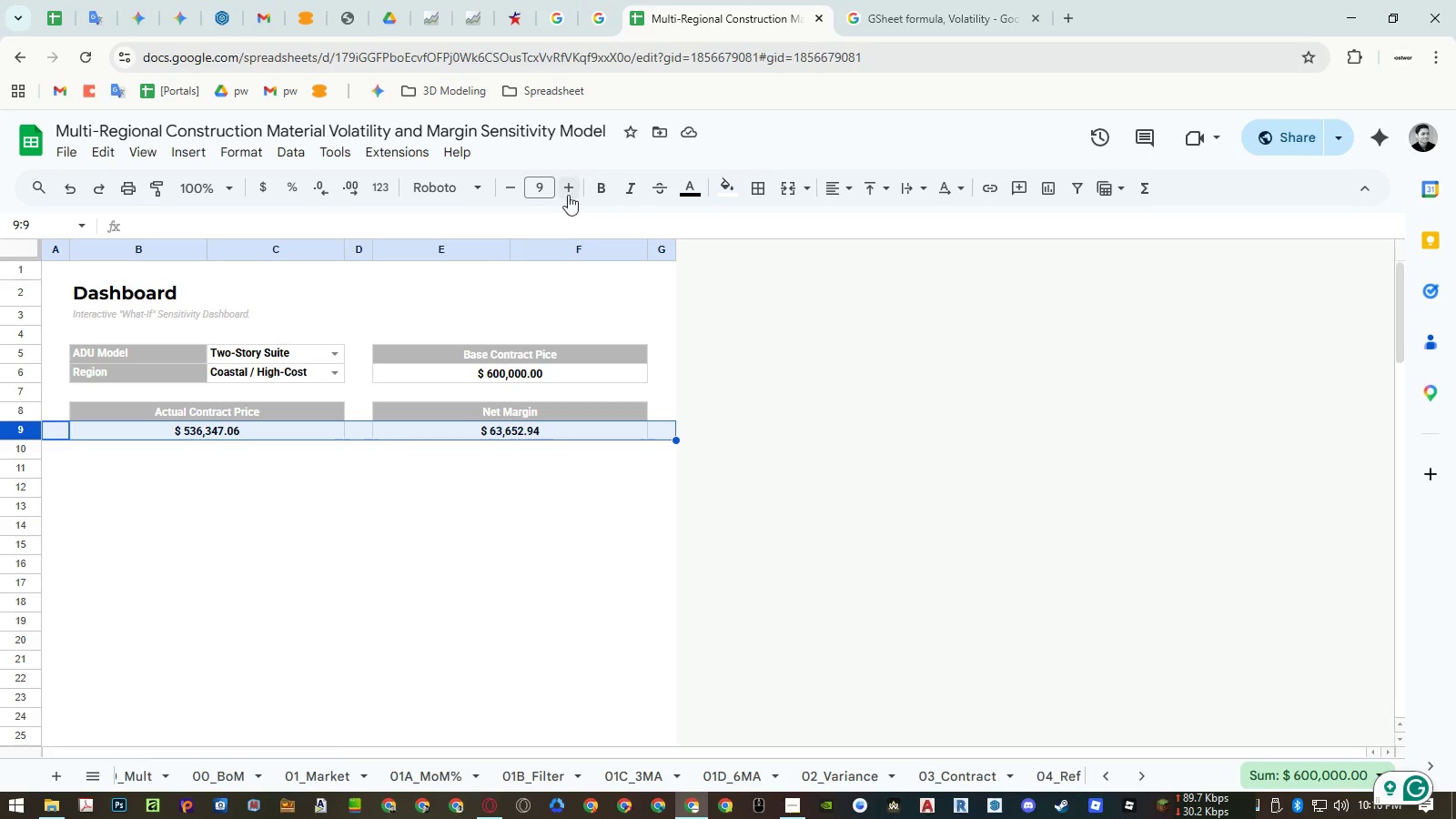 
double_click([569, 187])
 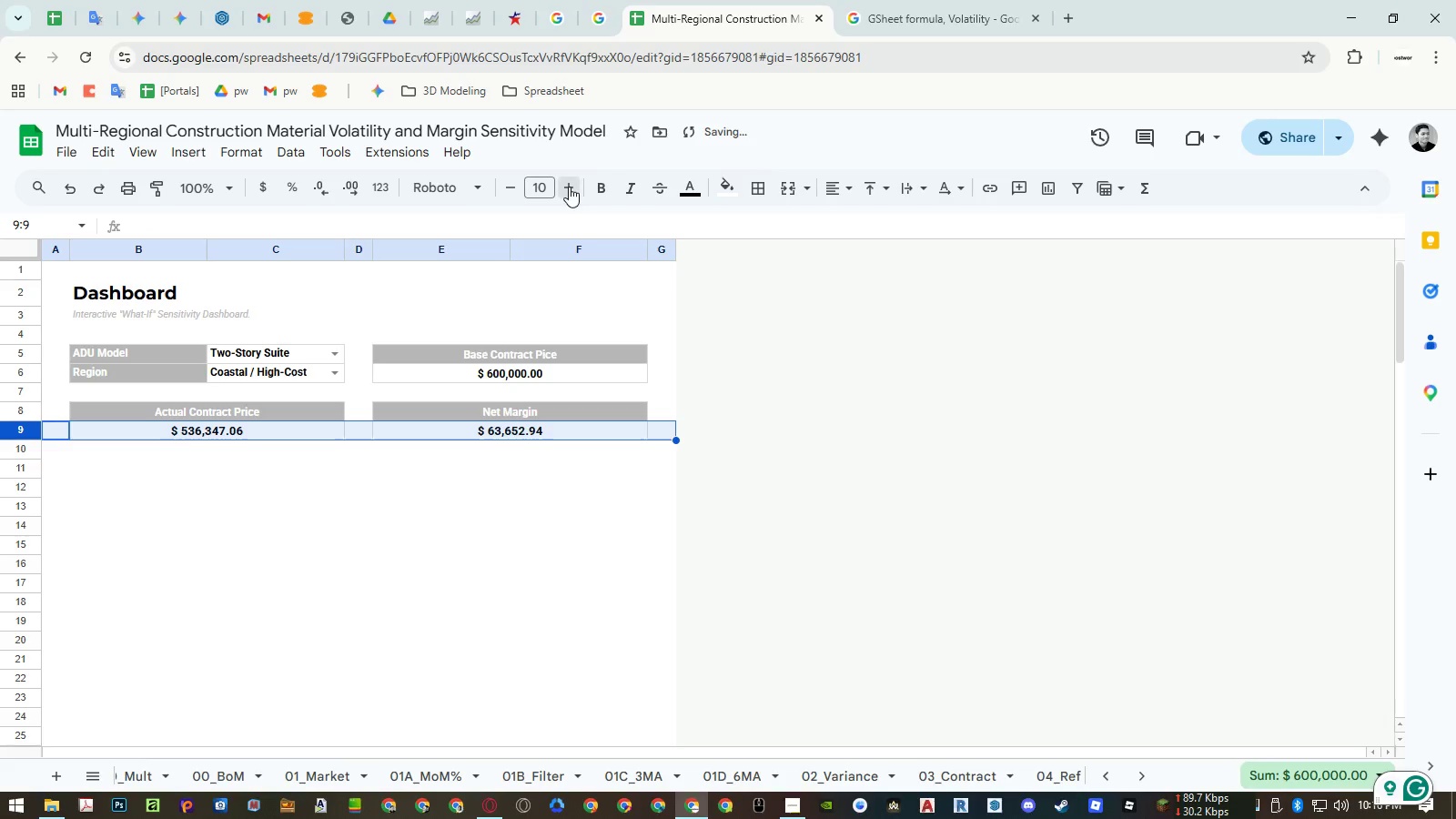 
triple_click([569, 187])
 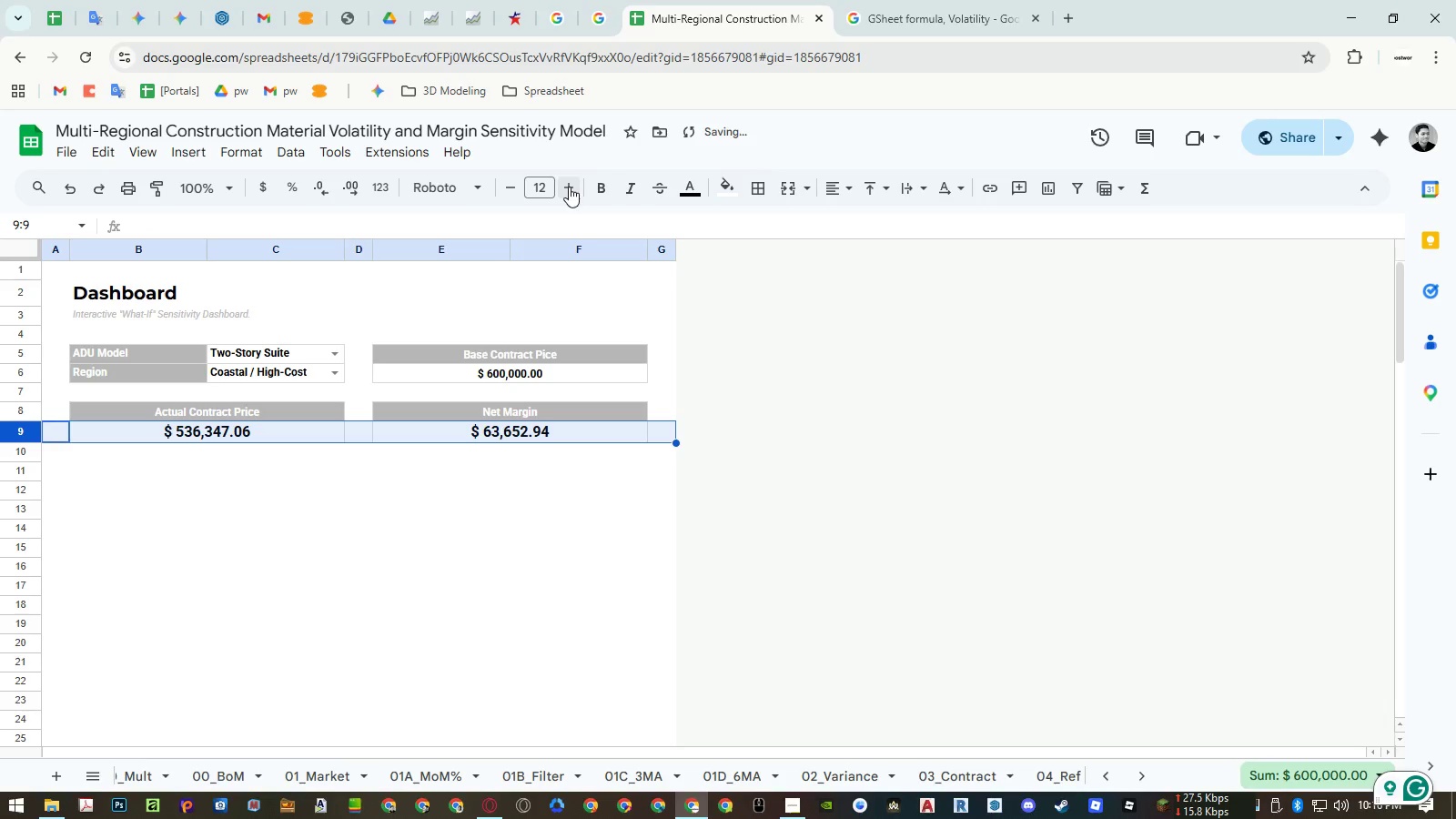 
double_click([569, 187])
 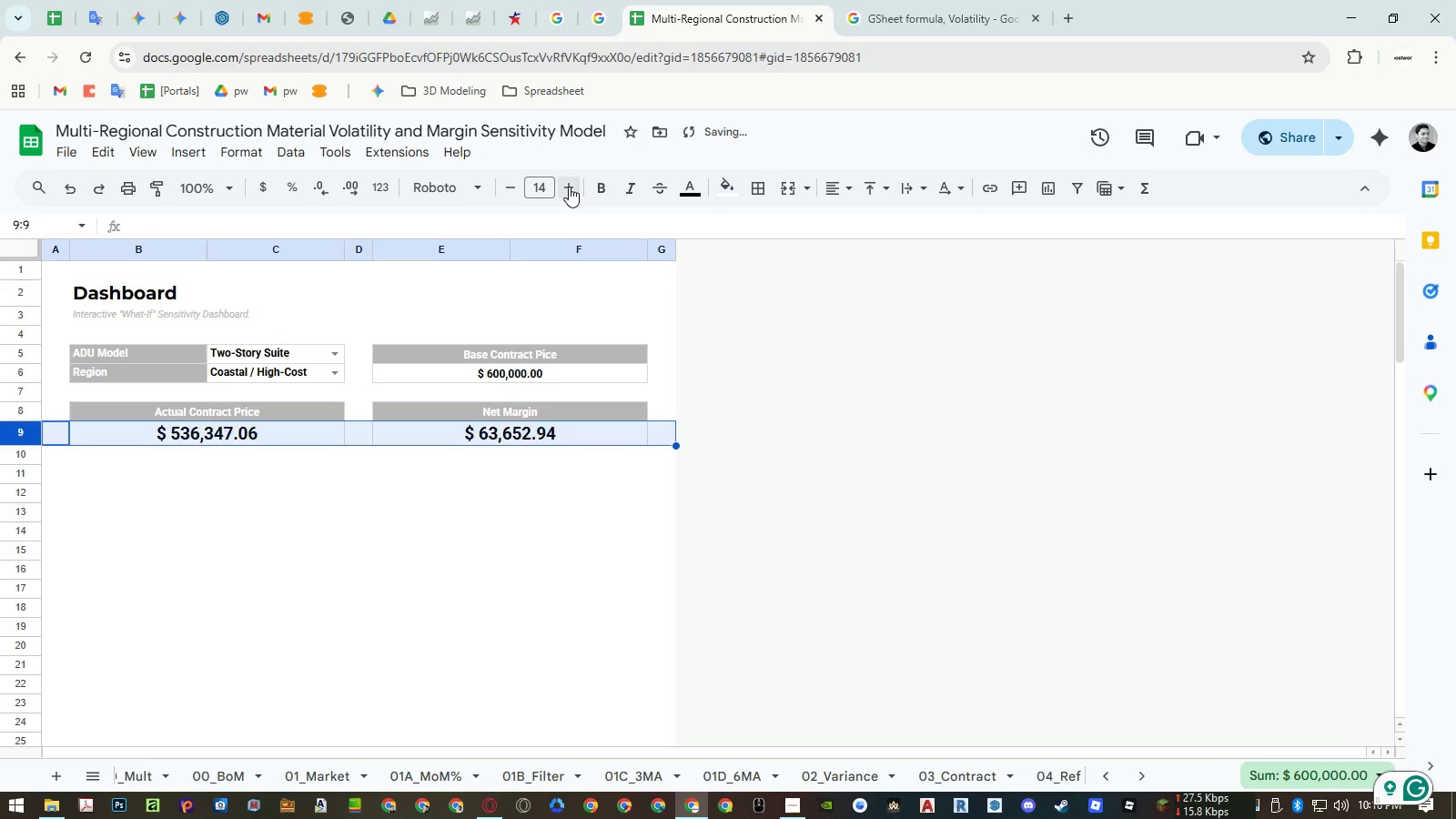 
triple_click([569, 187])
 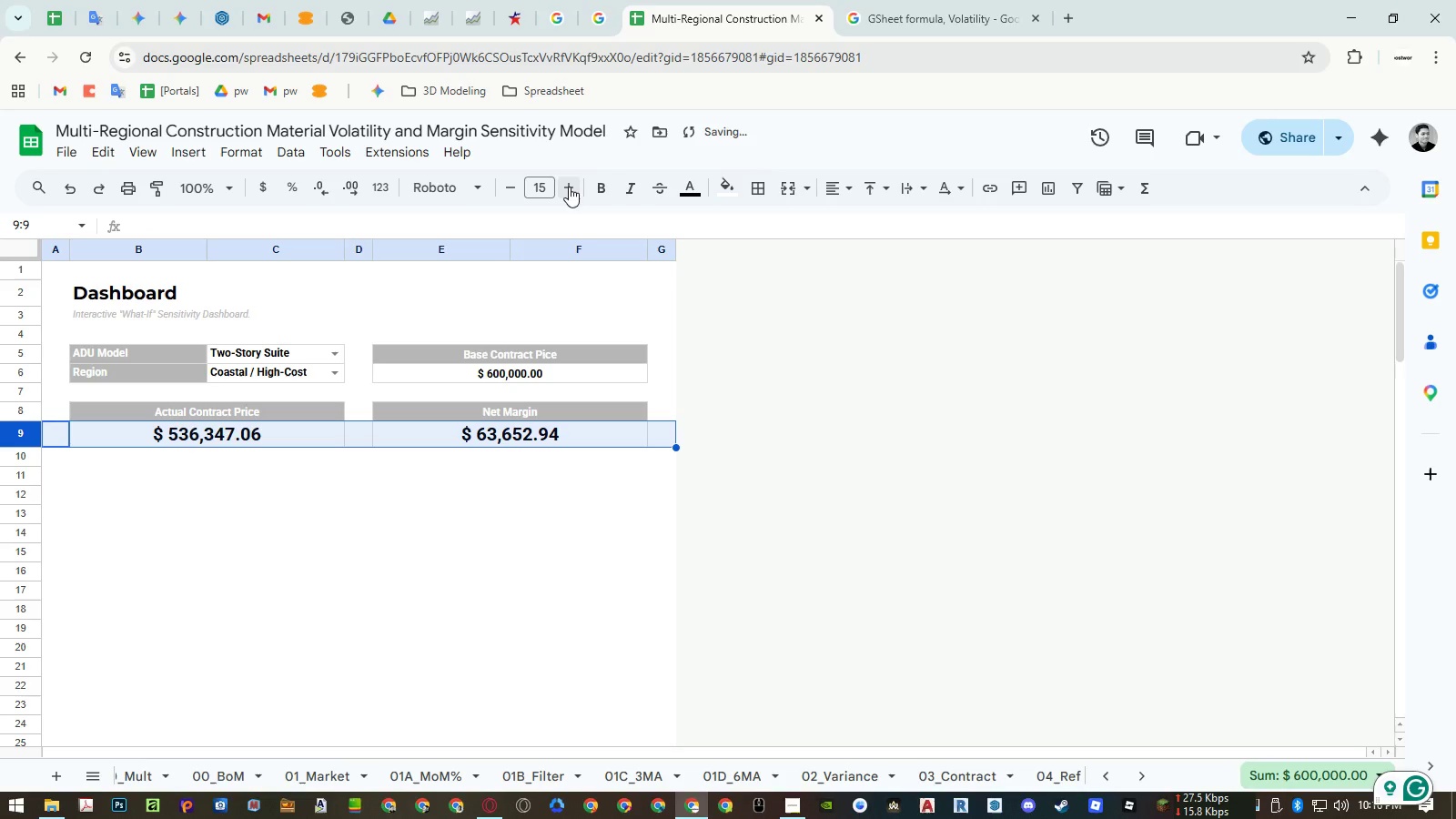 
double_click([569, 187])
 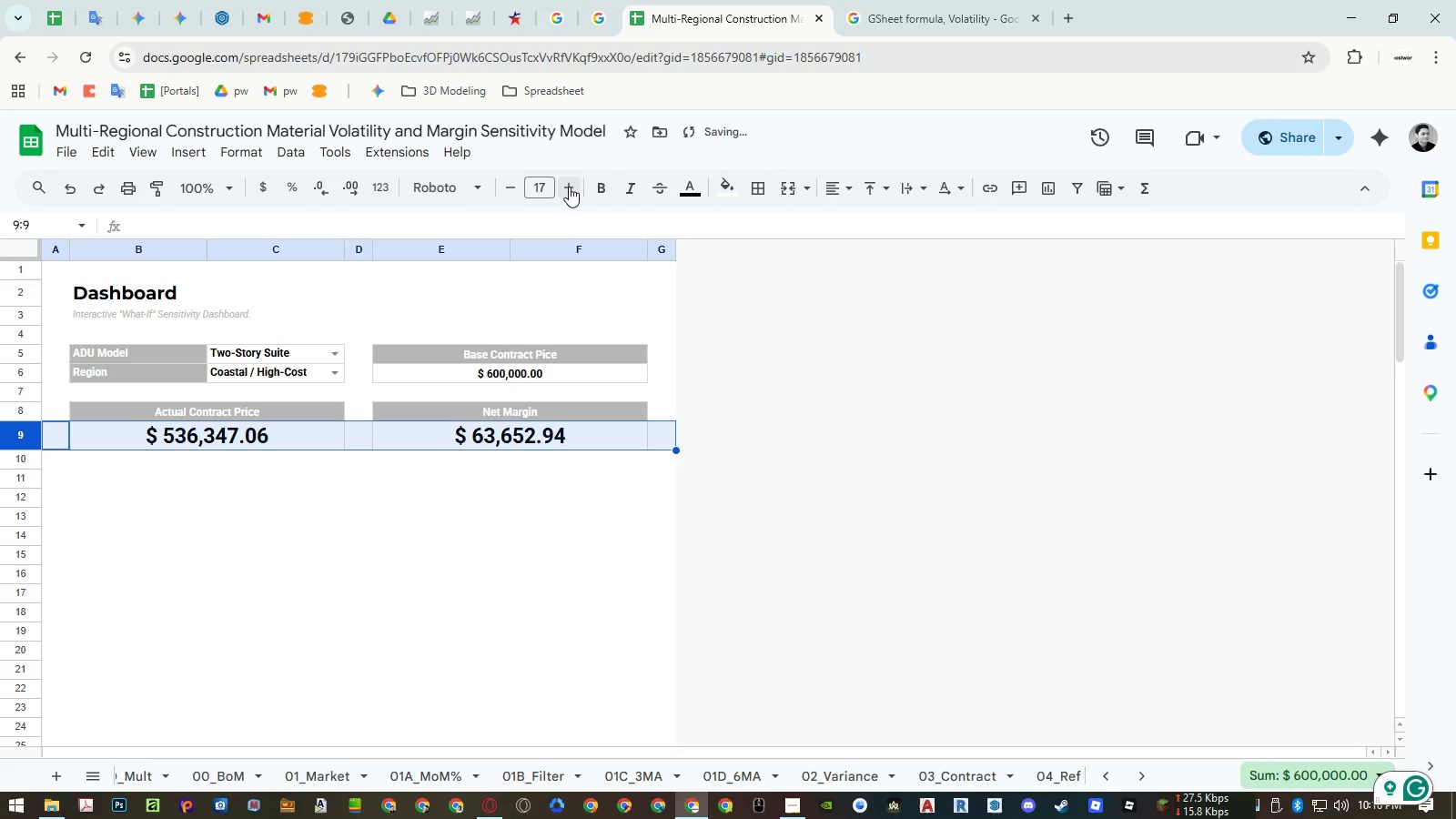 
triple_click([569, 187])
 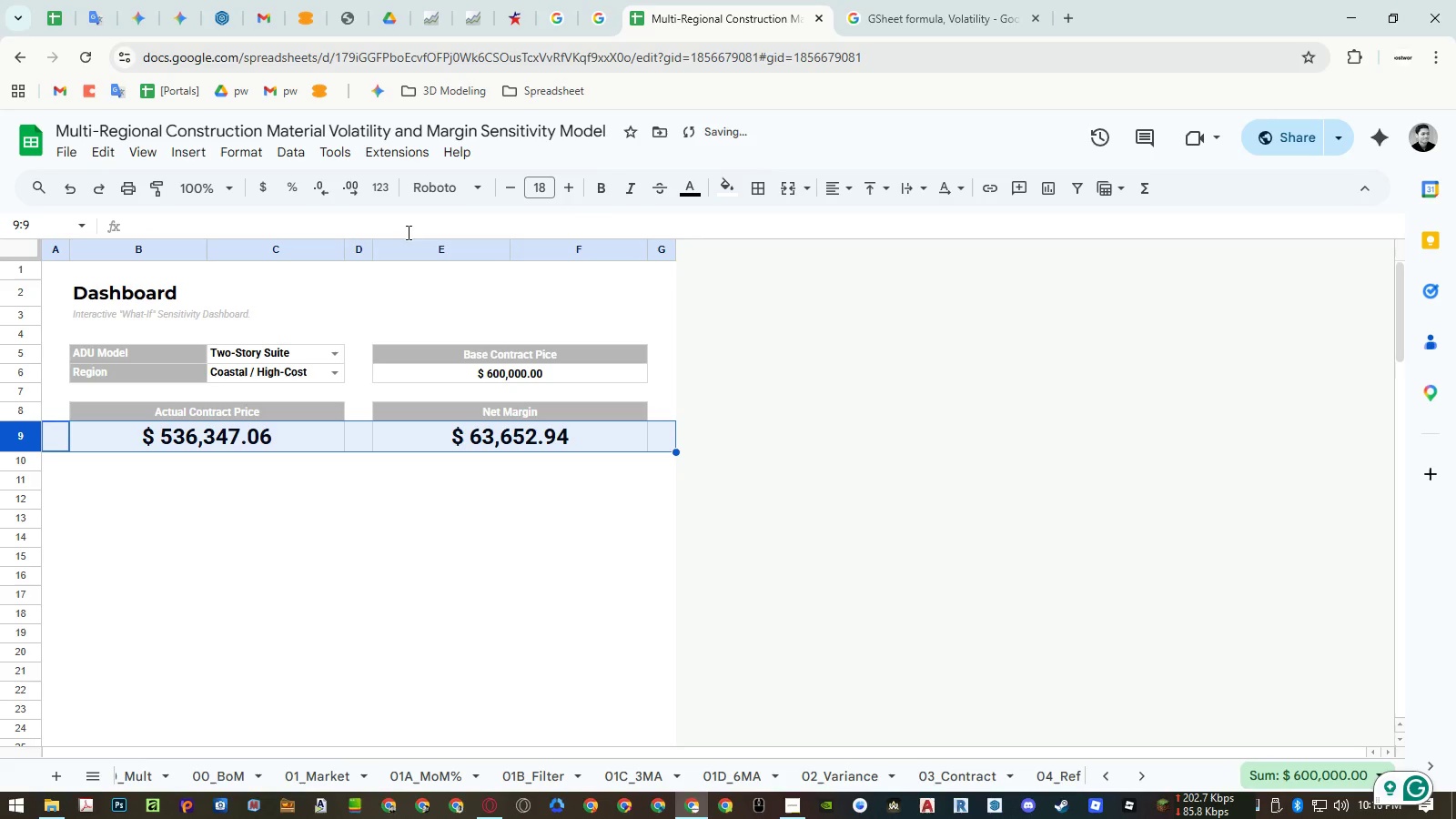 
left_click([153, 302])
 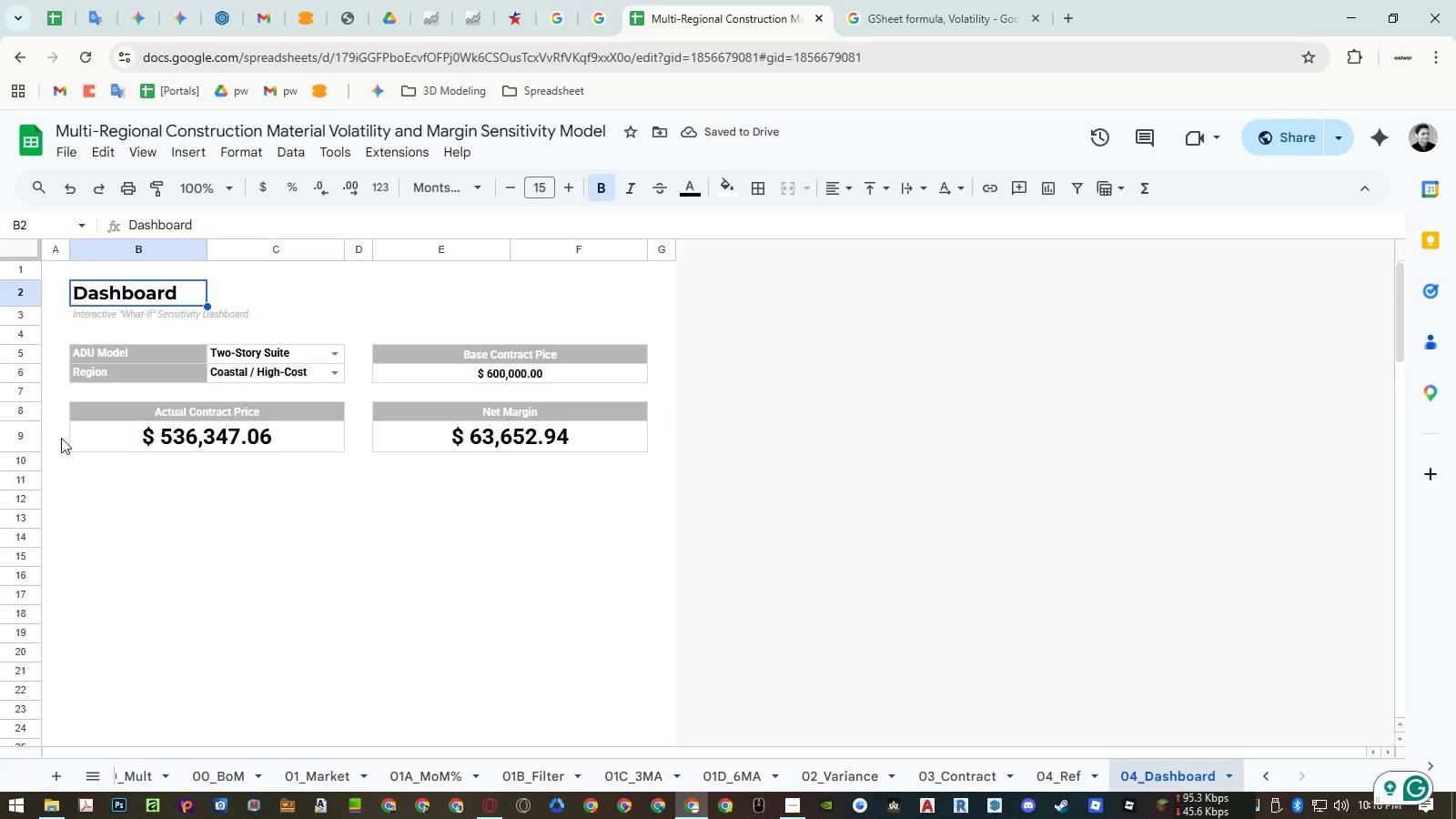 
left_click([33, 438])
 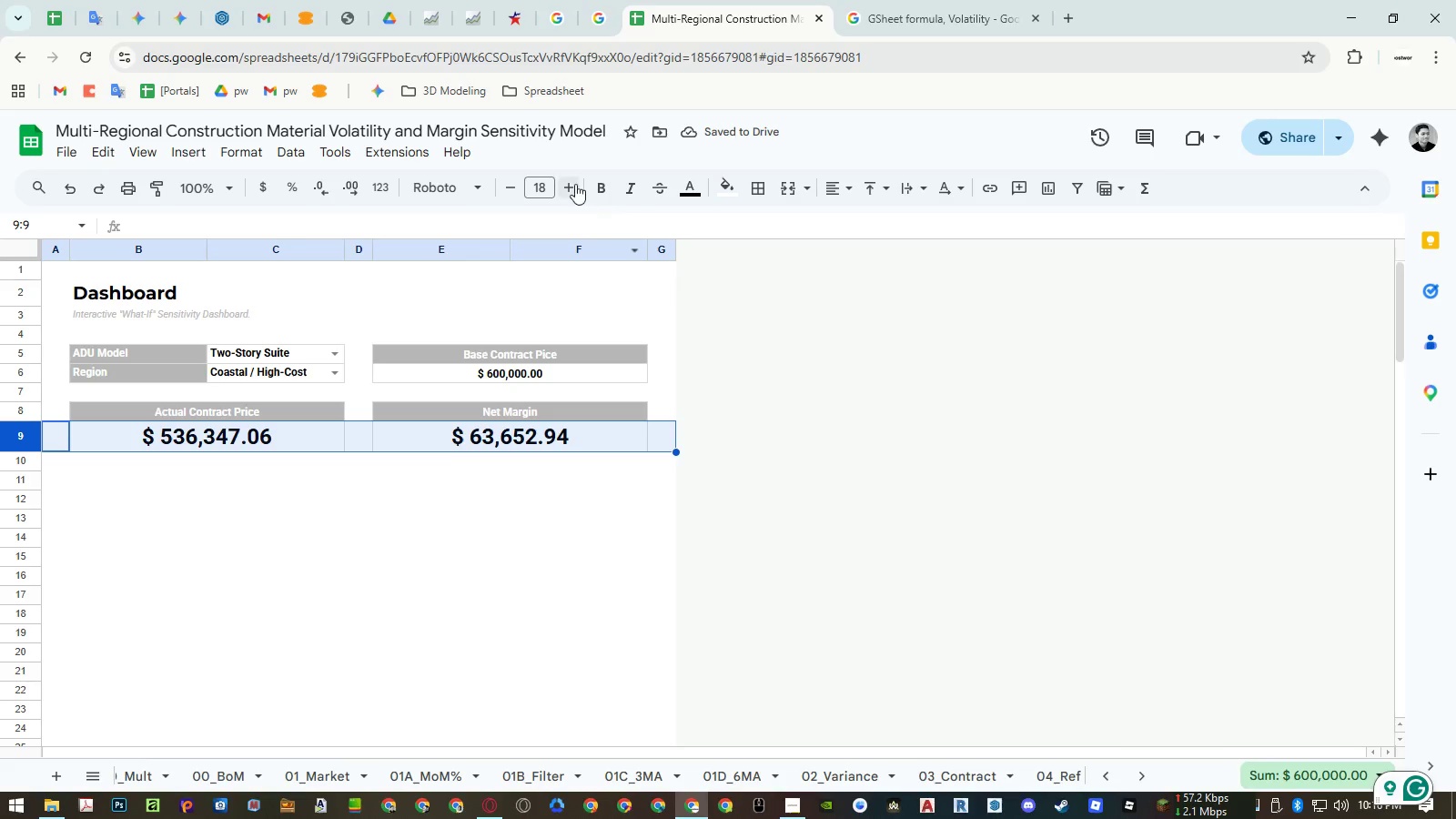 
double_click([571, 182])
 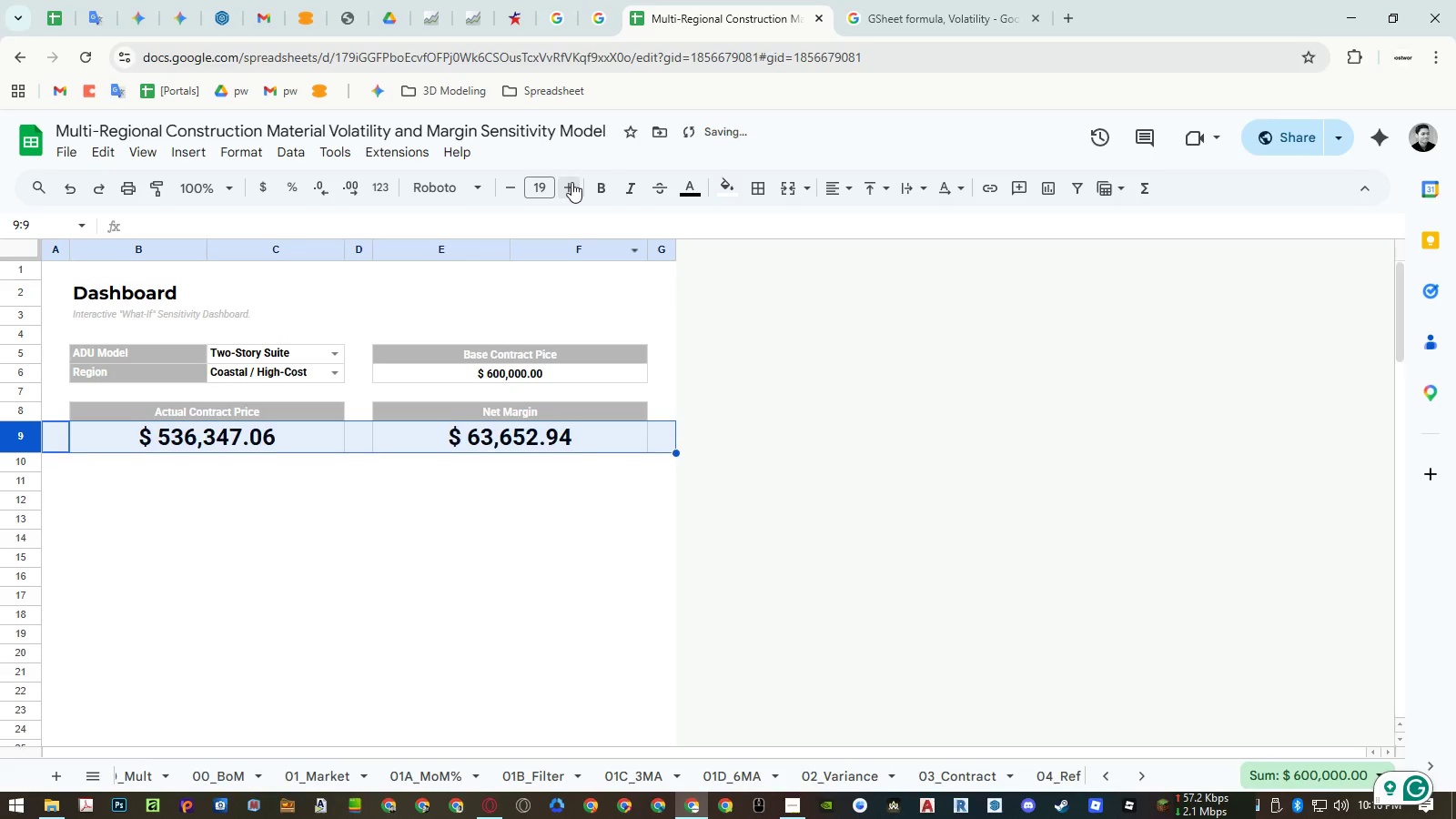 
triple_click([571, 182])
 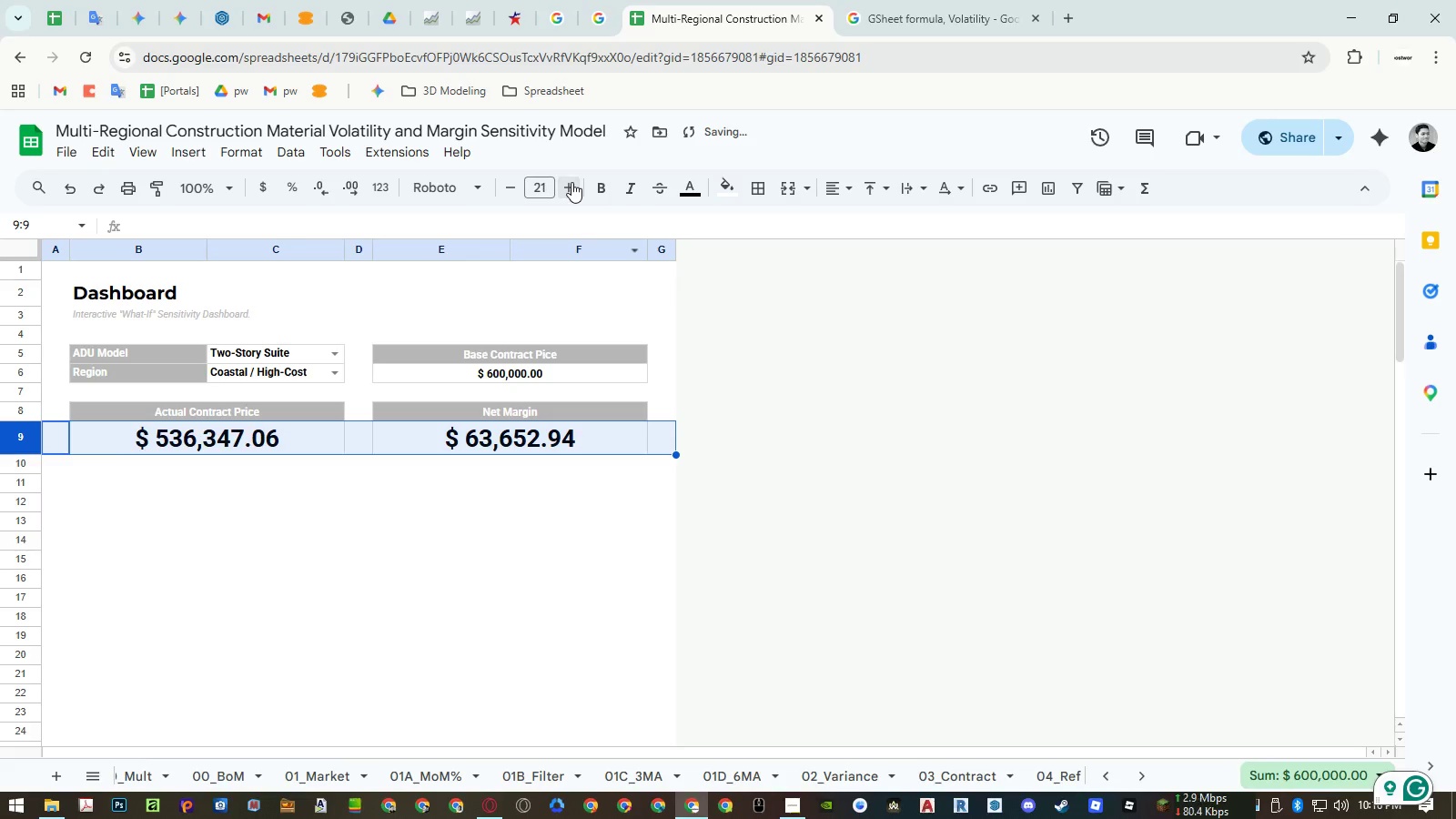 
triple_click([571, 182])
 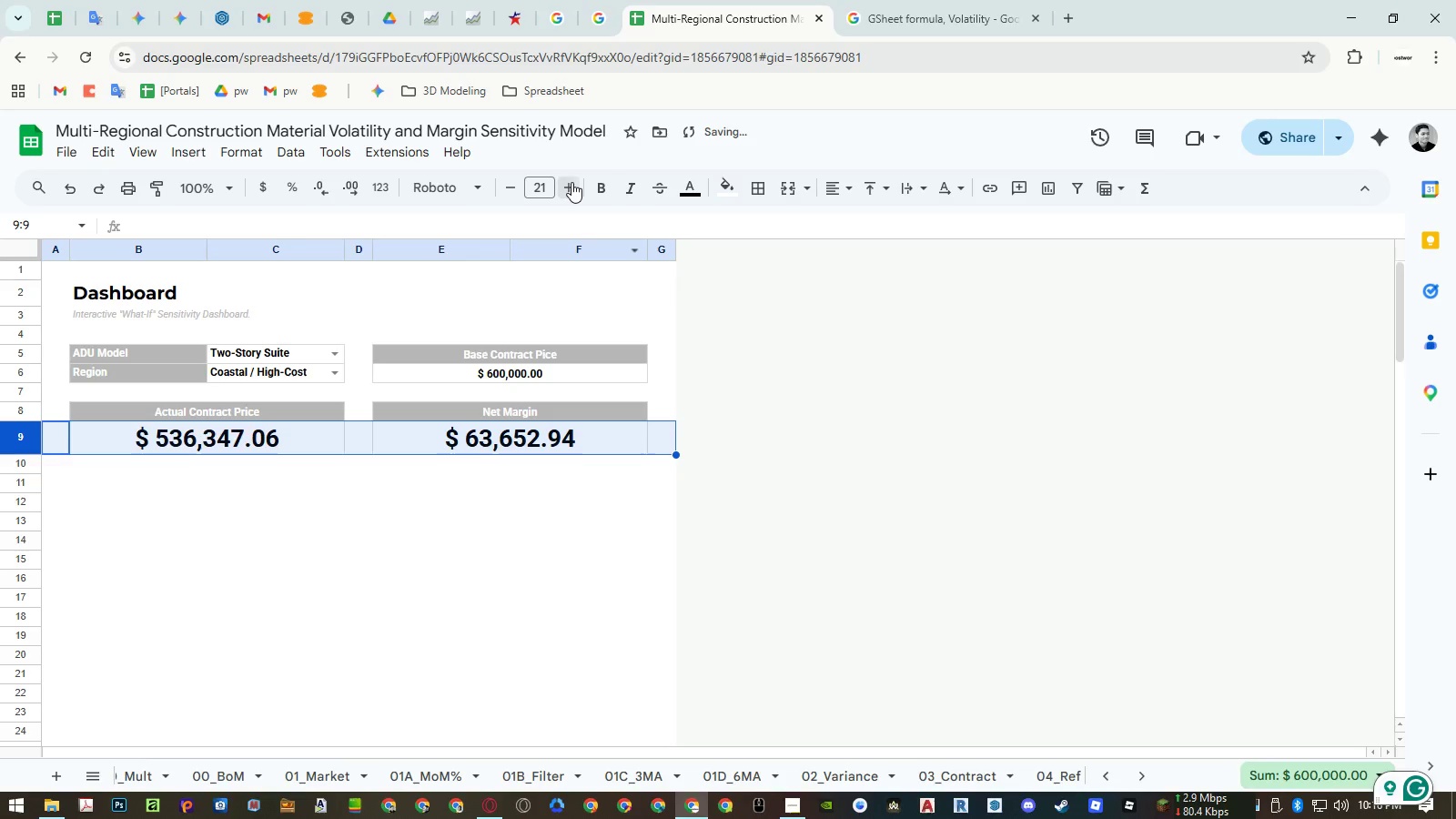 
triple_click([571, 182])
 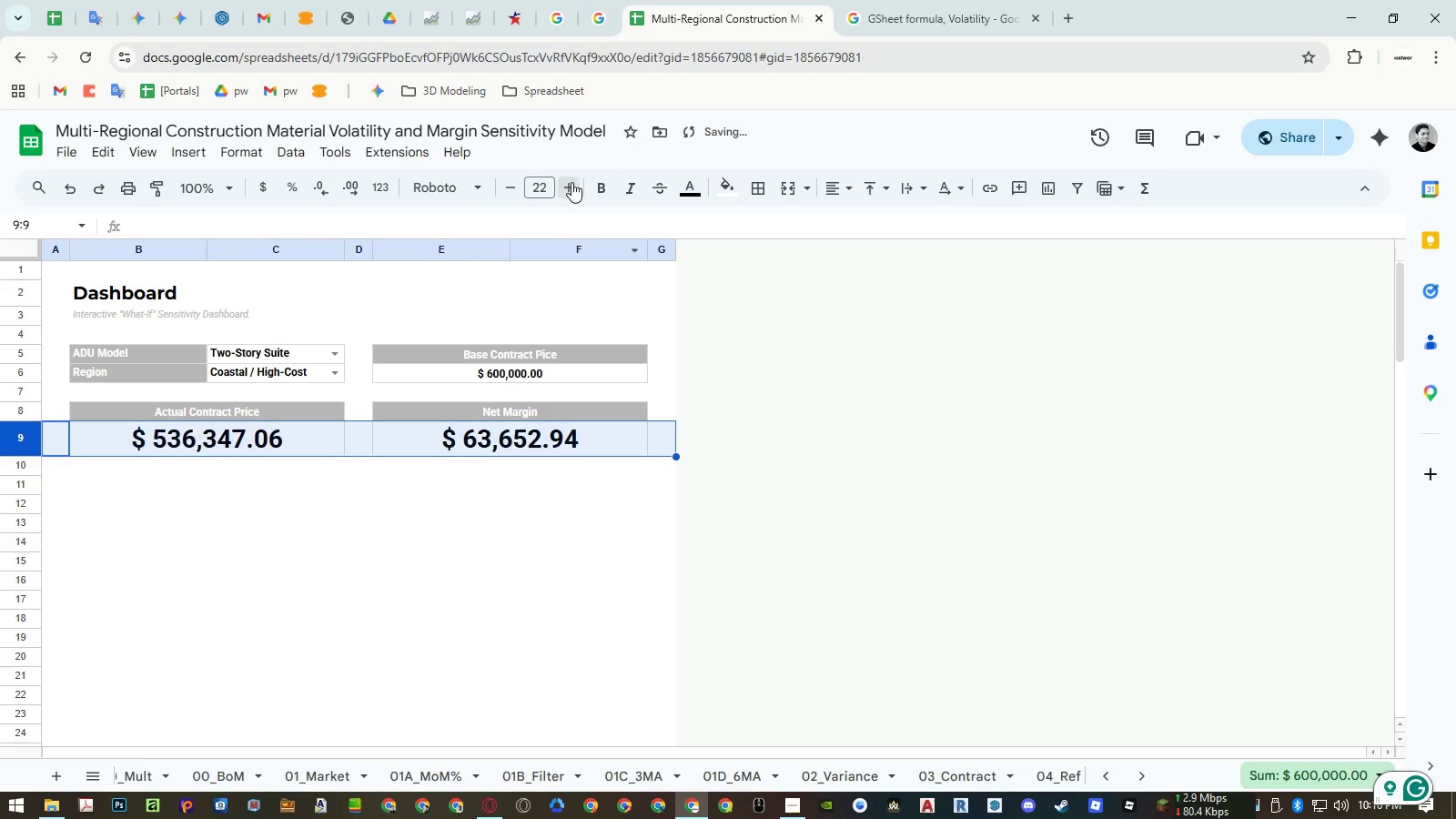 
triple_click([571, 182])
 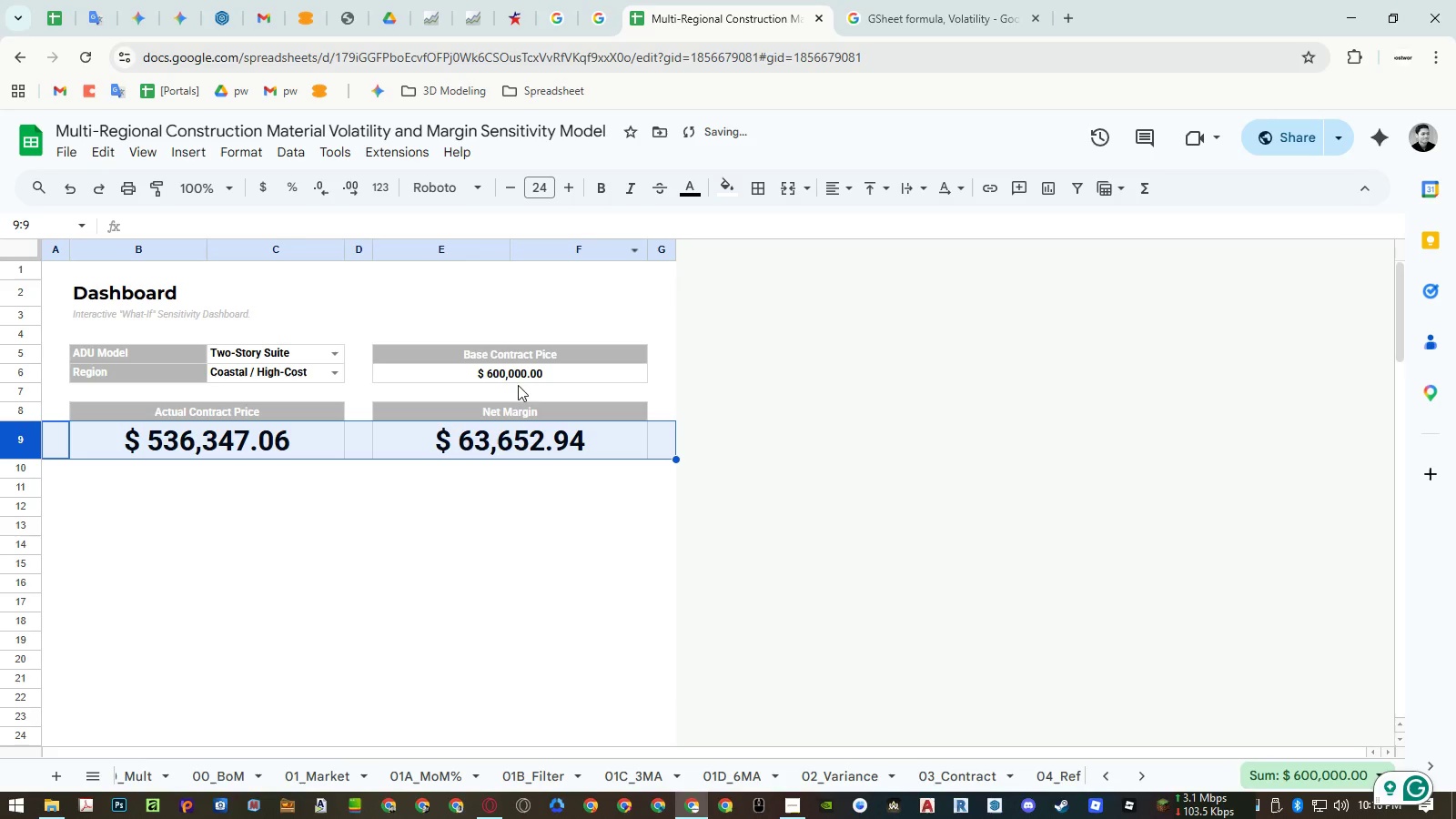 
left_click([474, 512])
 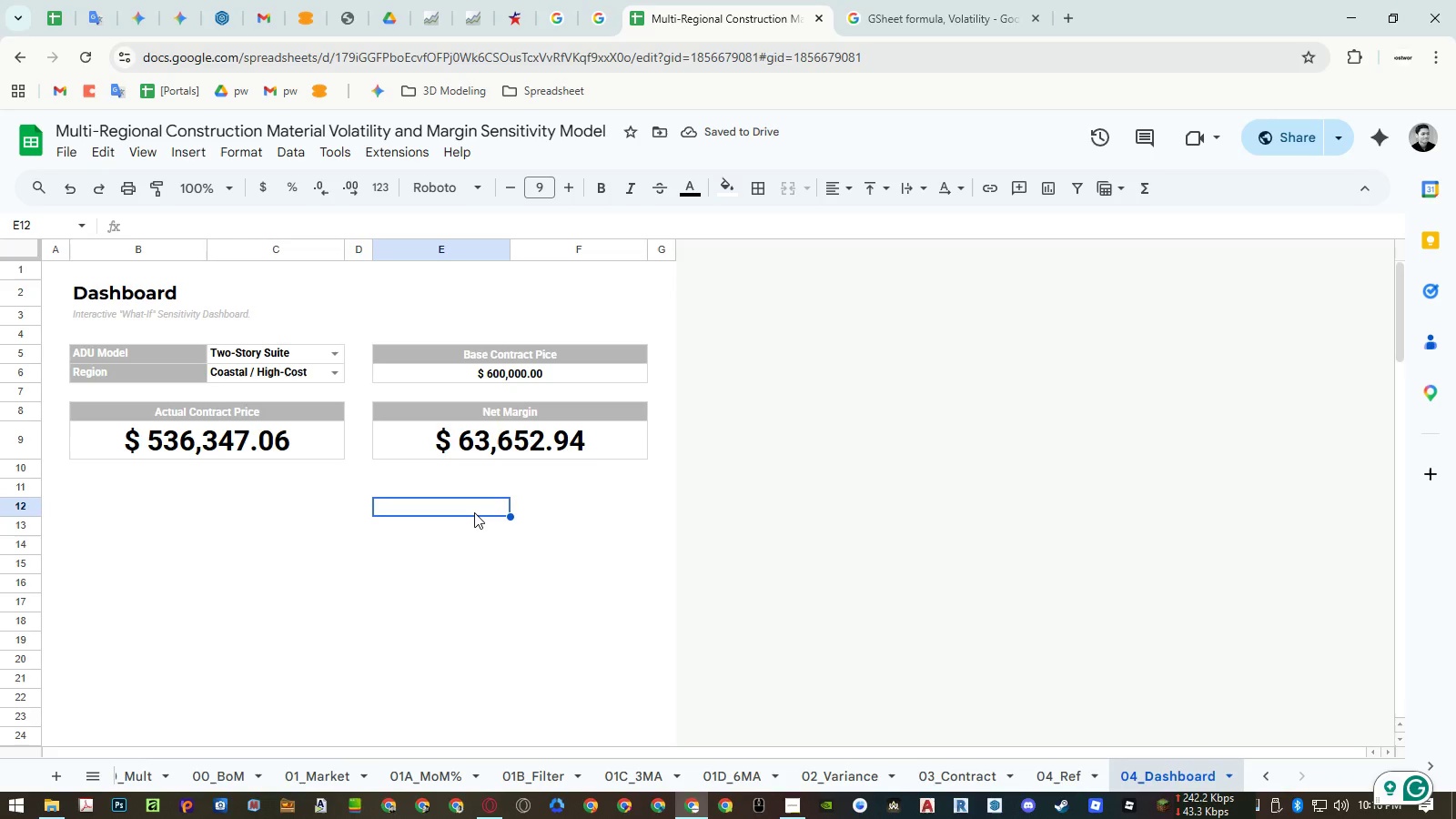 
key(Control+ControlRight)
 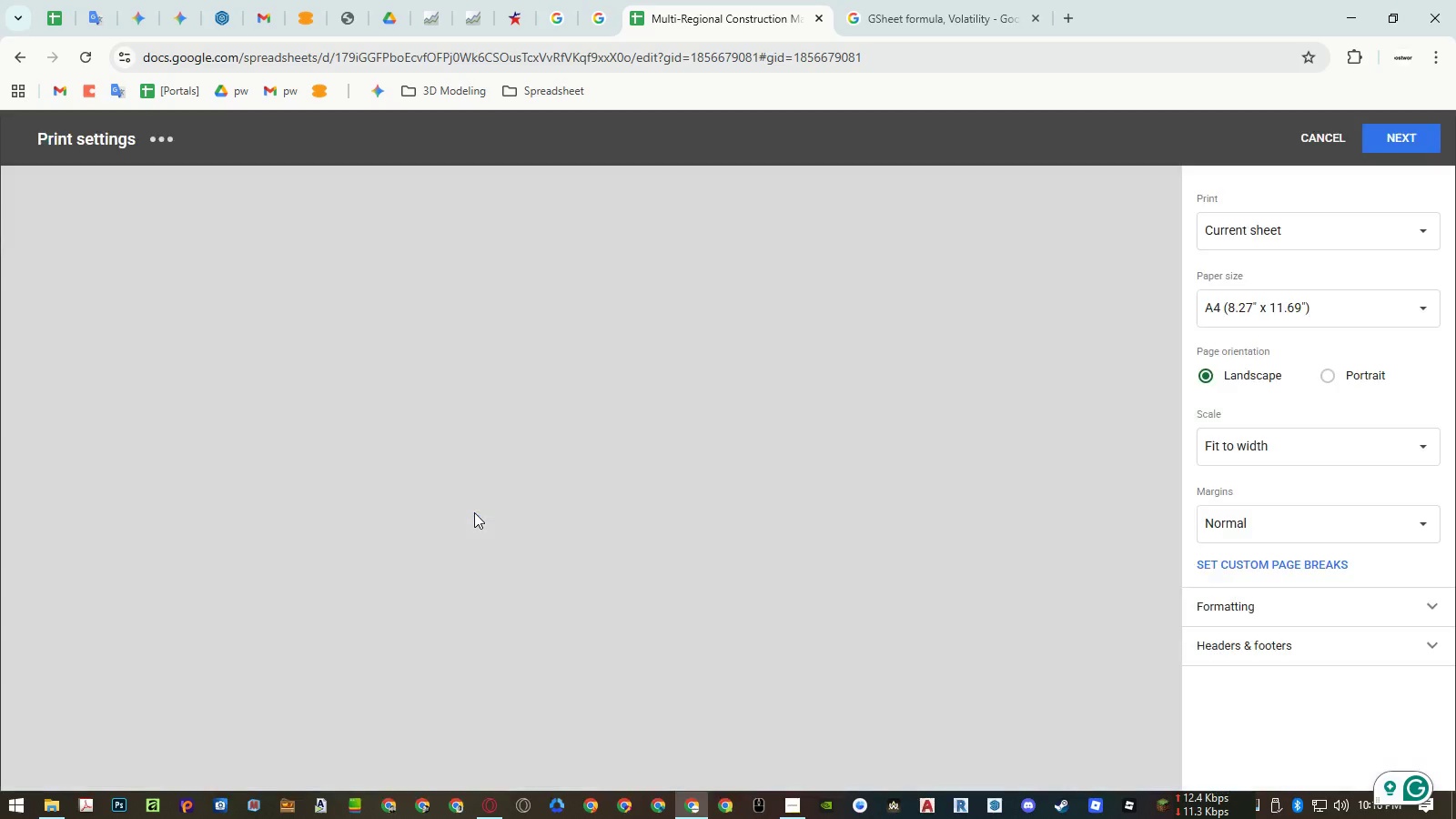 
key(Control+P)
 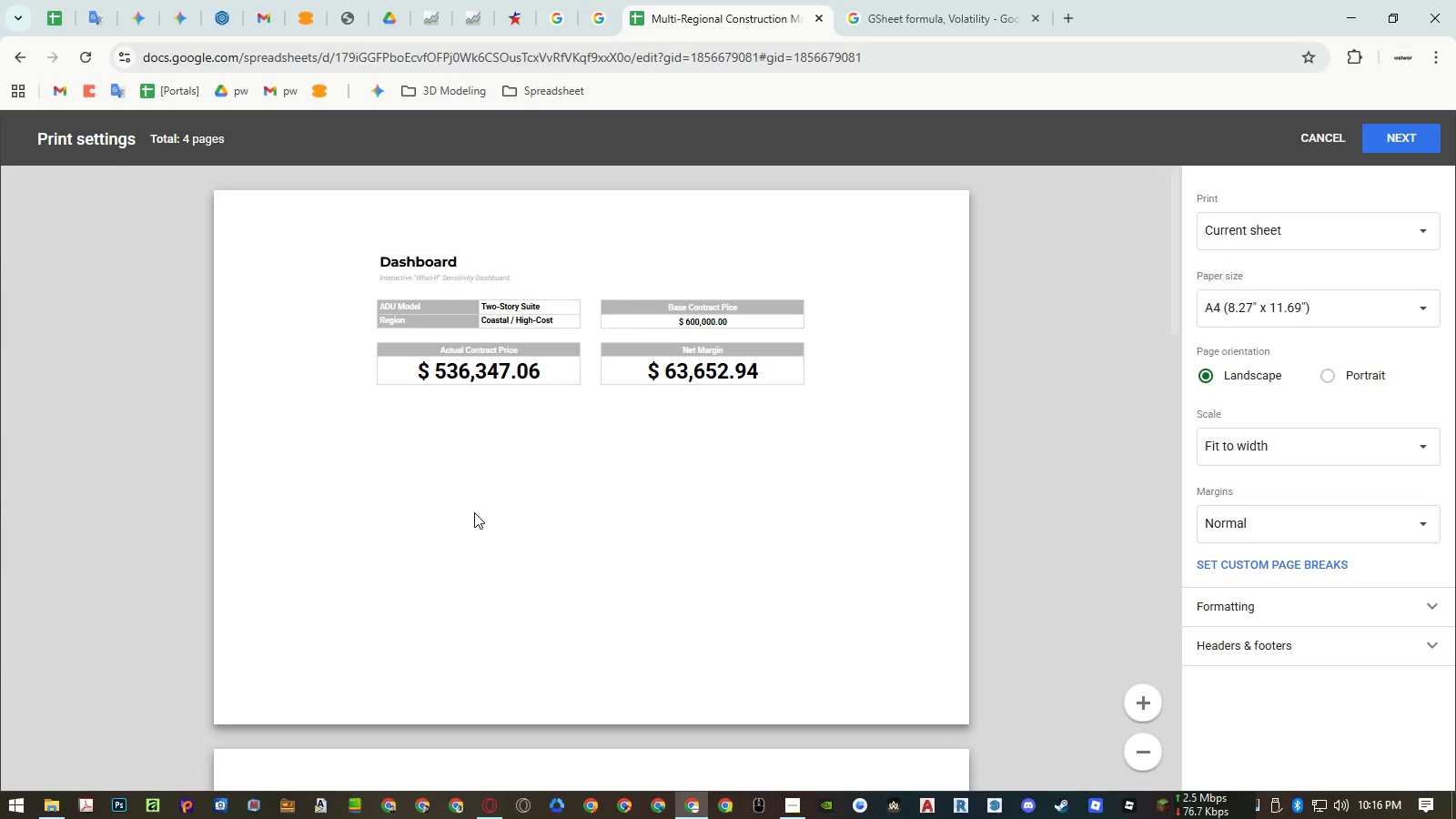 
wait(14.11)
 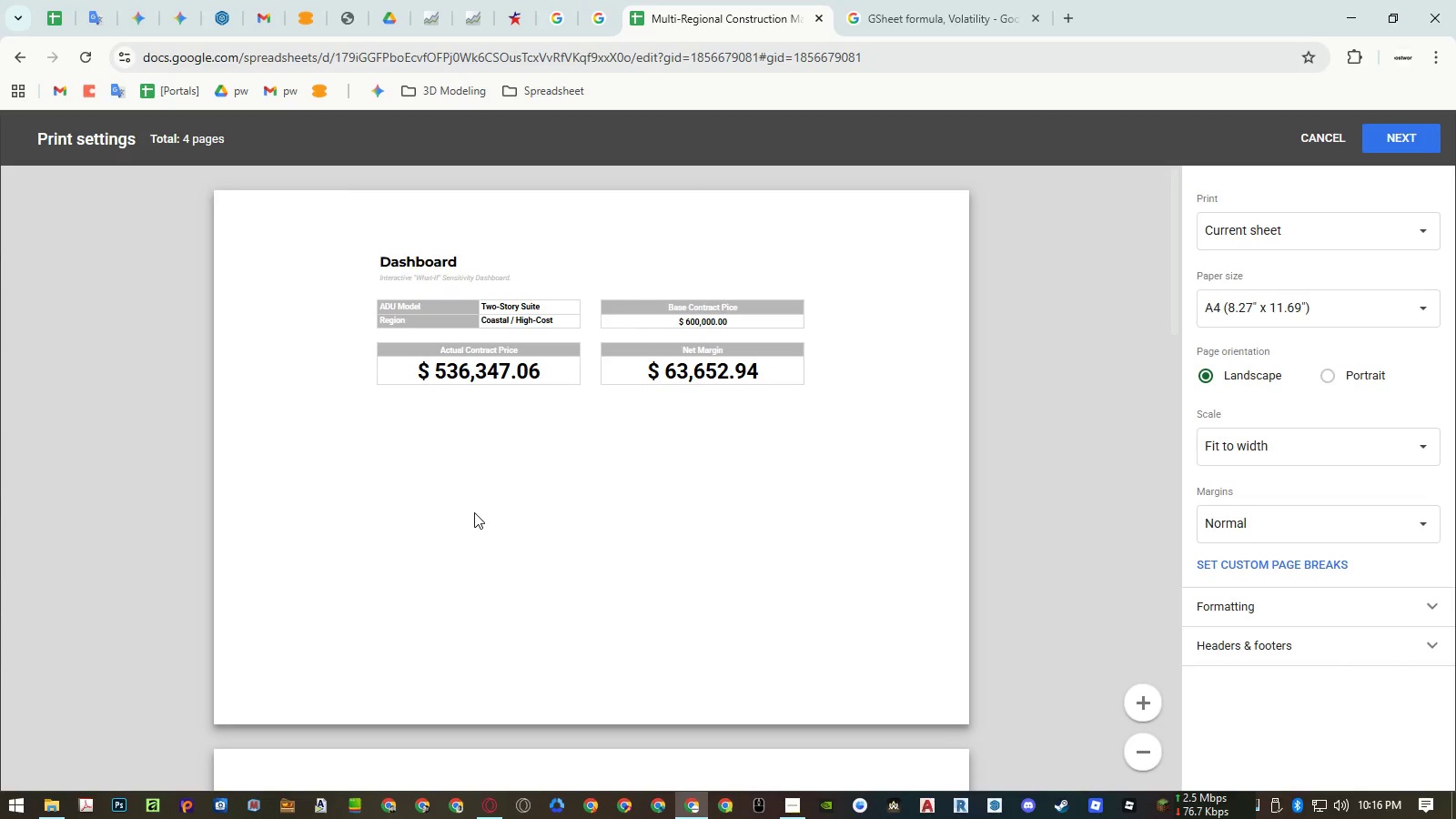 
key(Escape)
 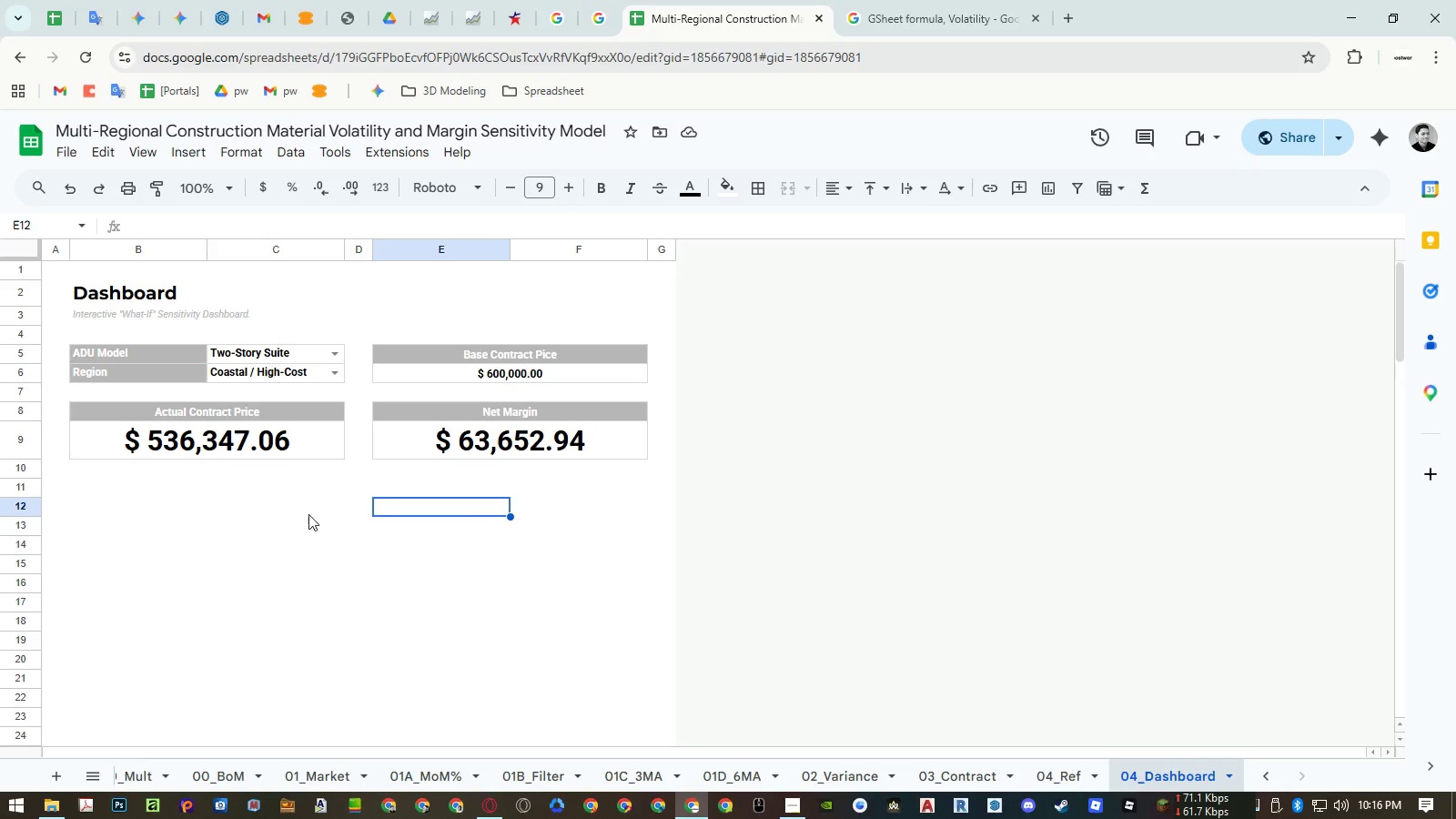 
left_click([278, 500])
 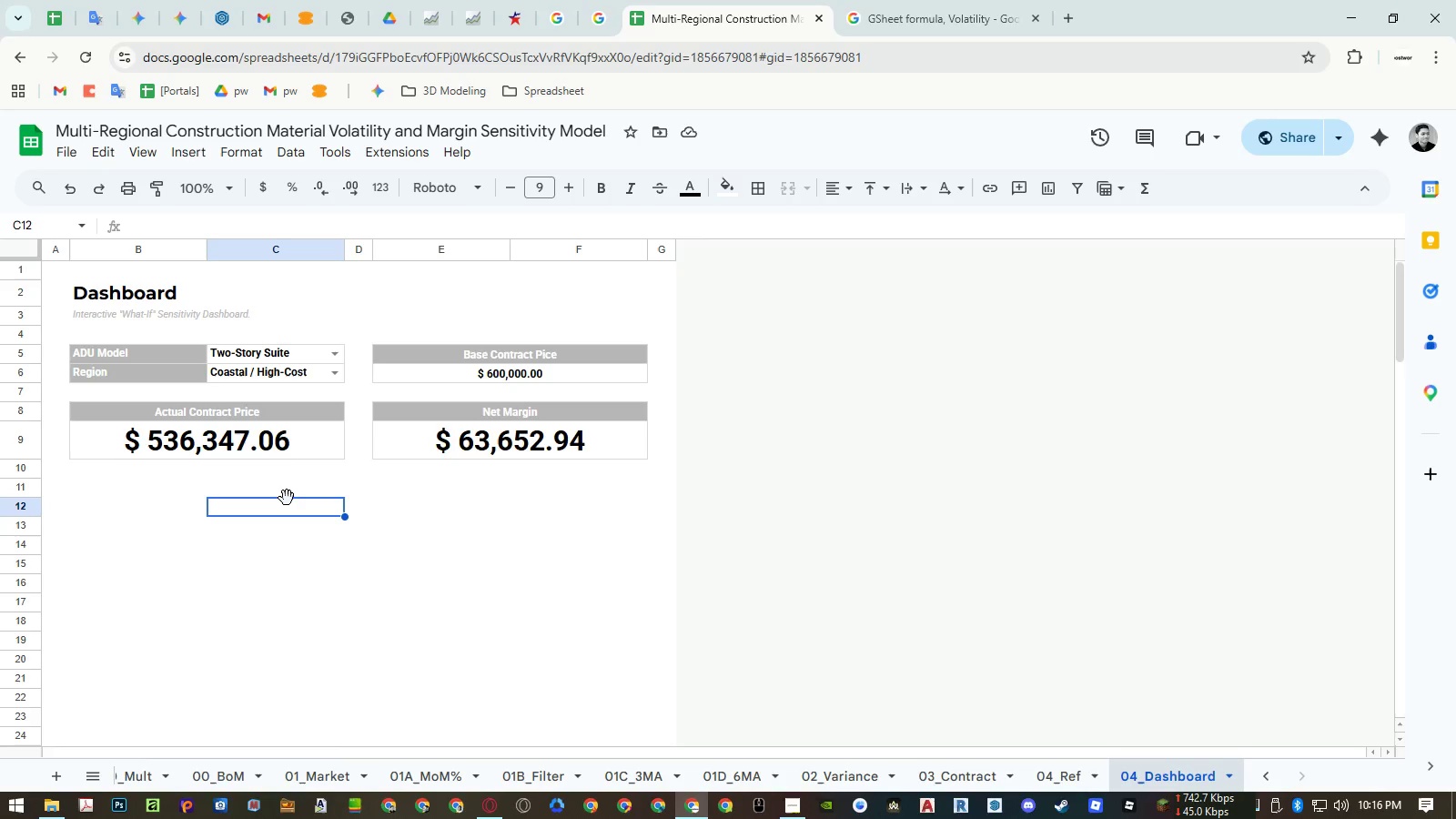 
wait(5.44)
 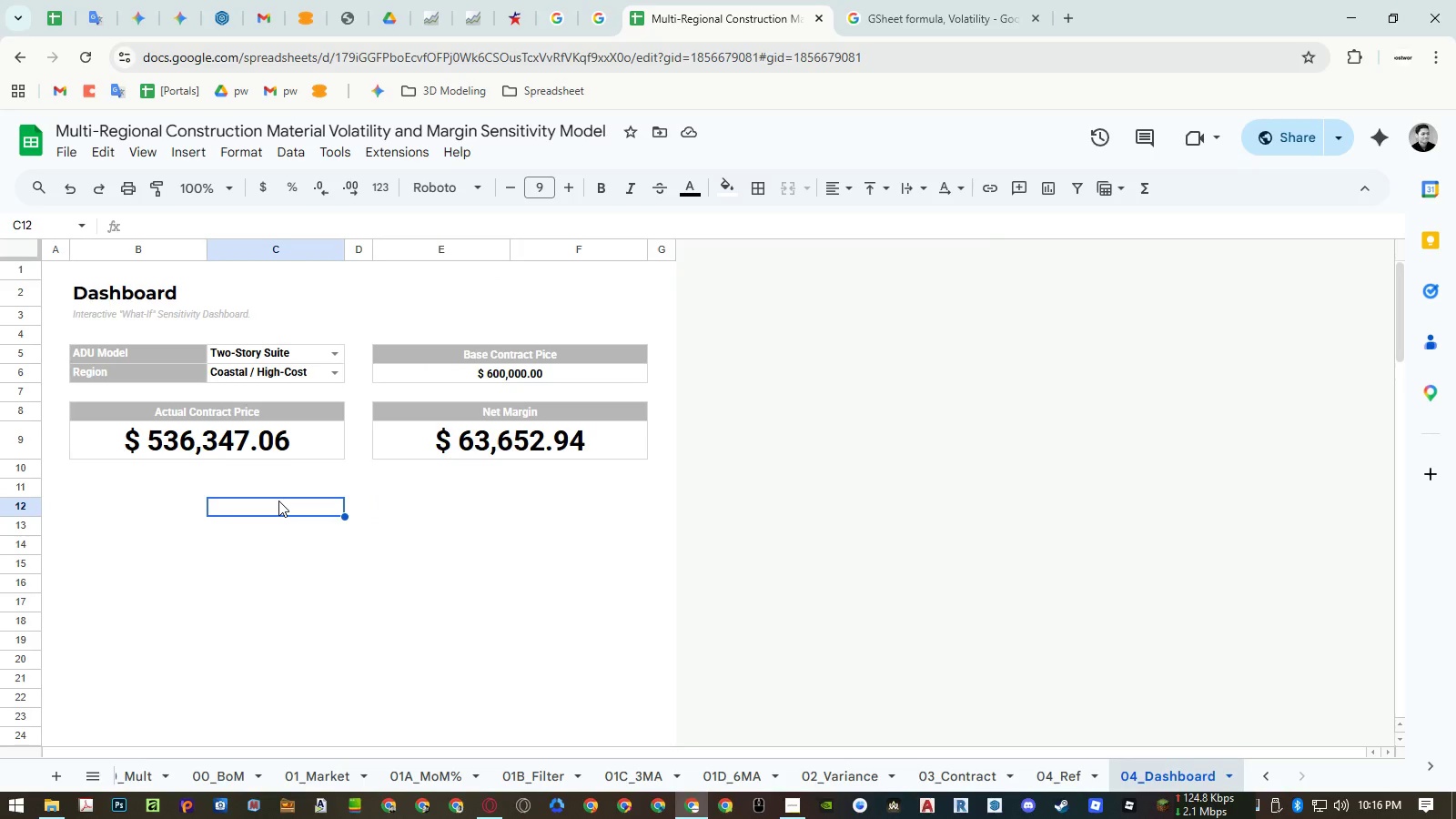 
left_click([502, 438])
 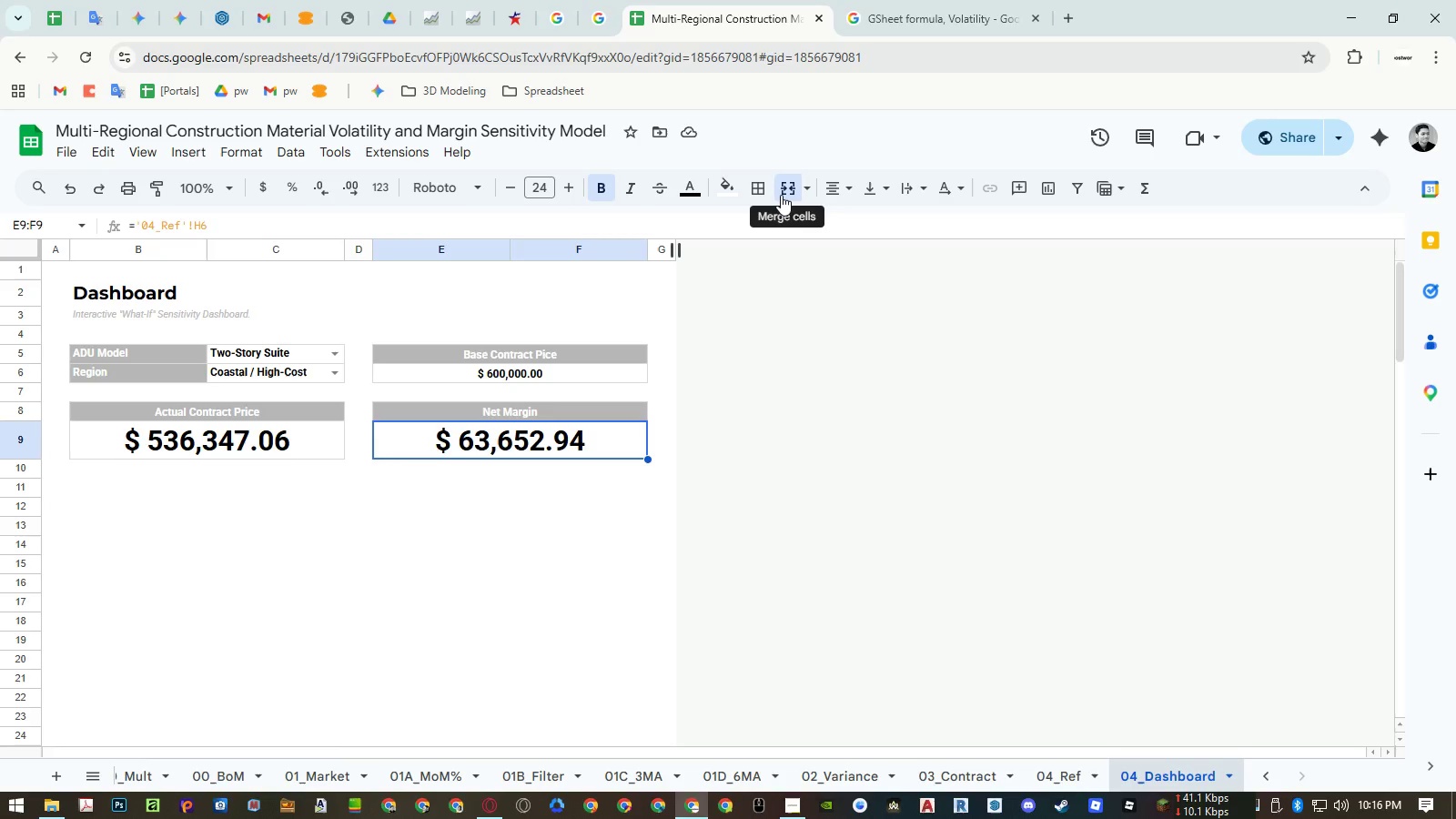 
left_click([781, 195])
 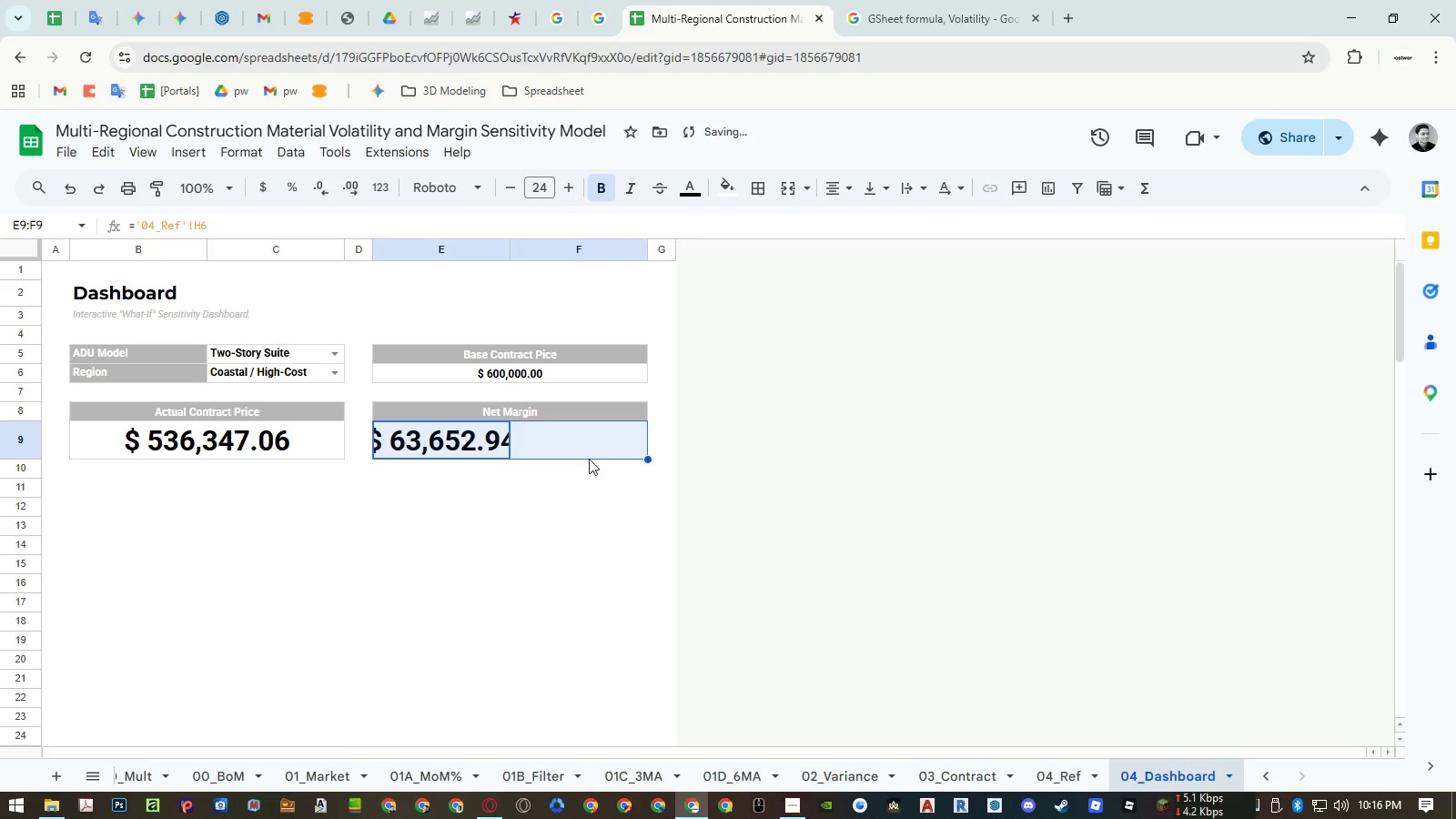 
left_click([546, 504])
 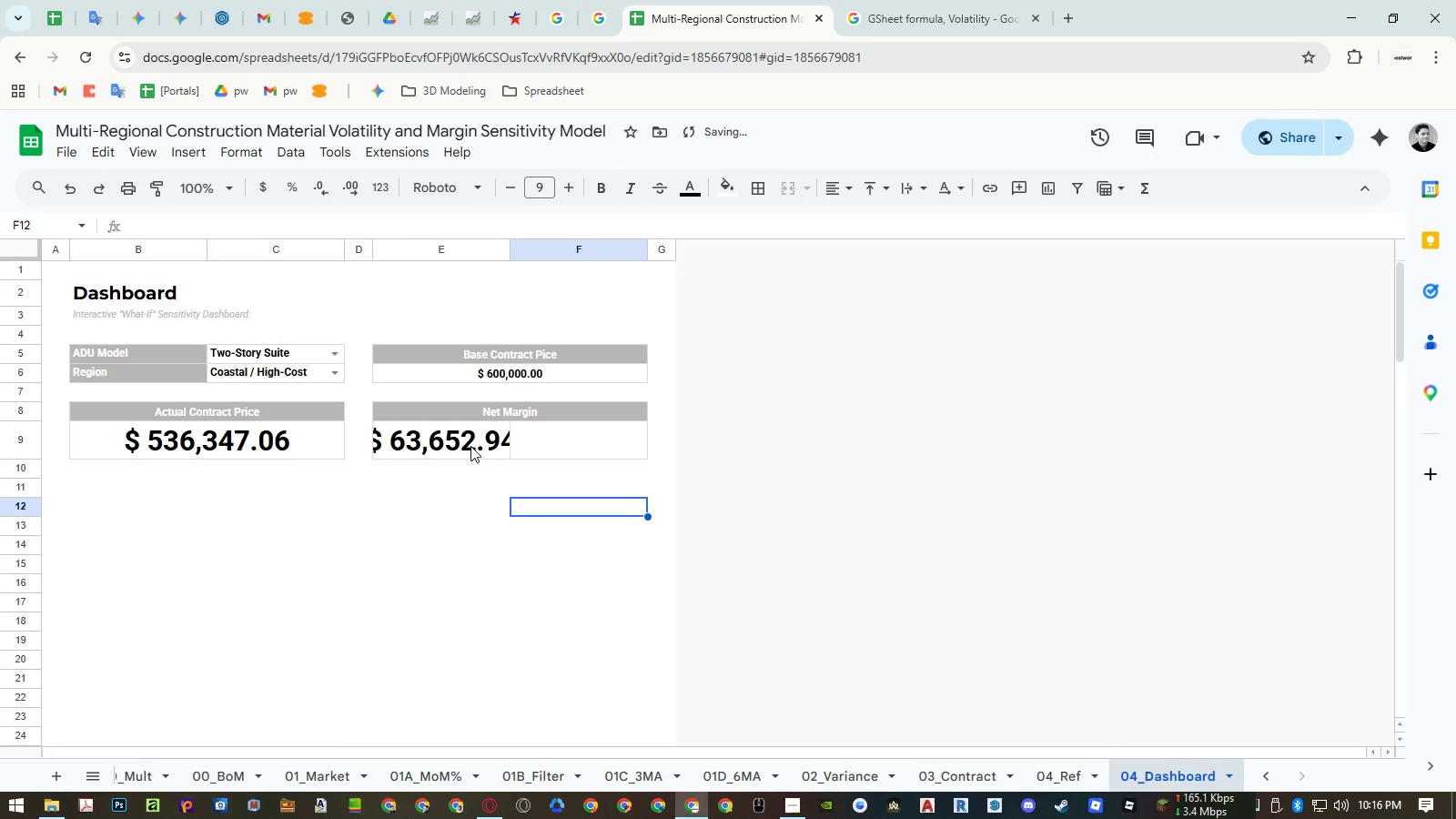 
left_click([470, 446])
 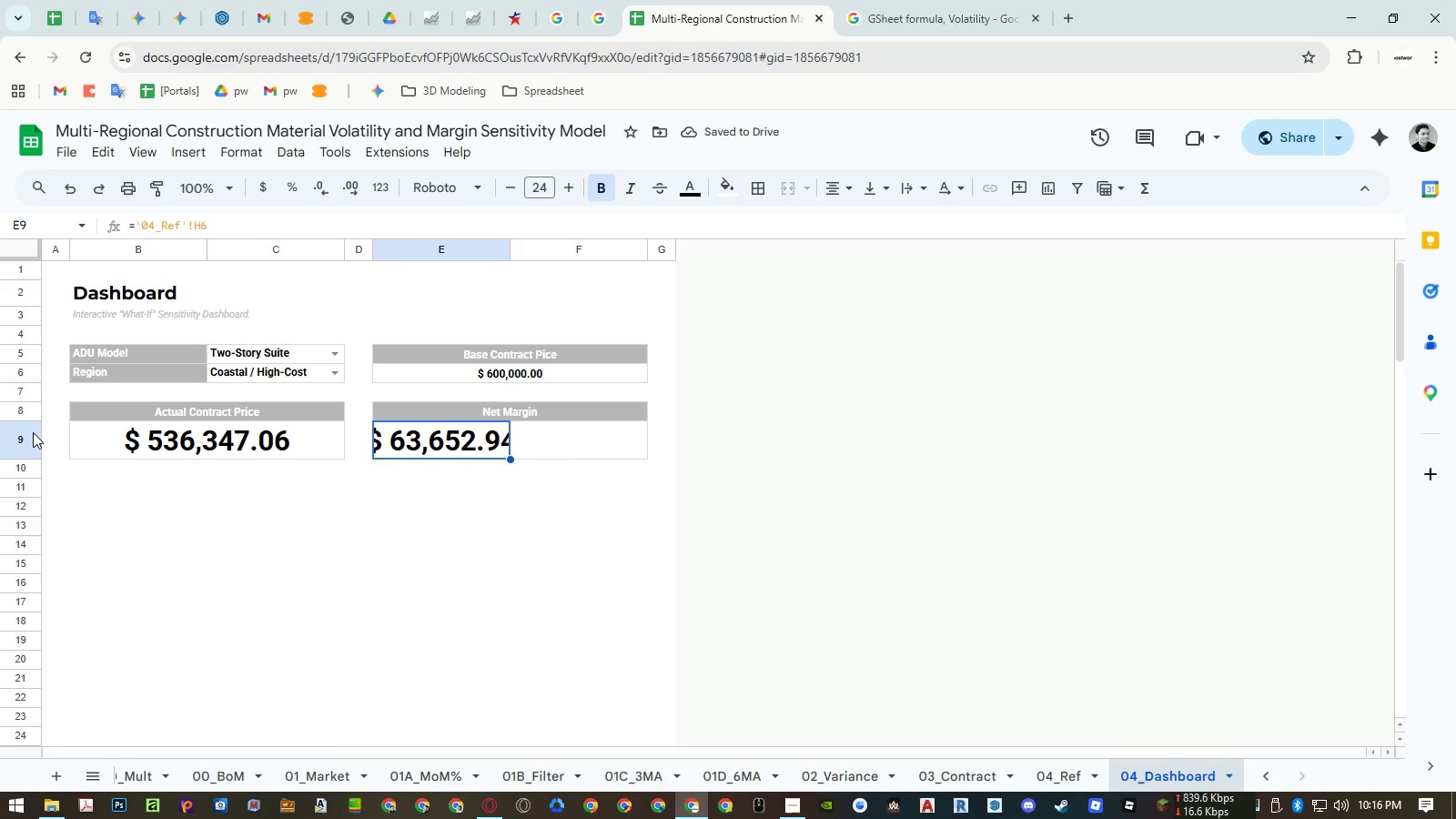 
left_click([26, 439])
 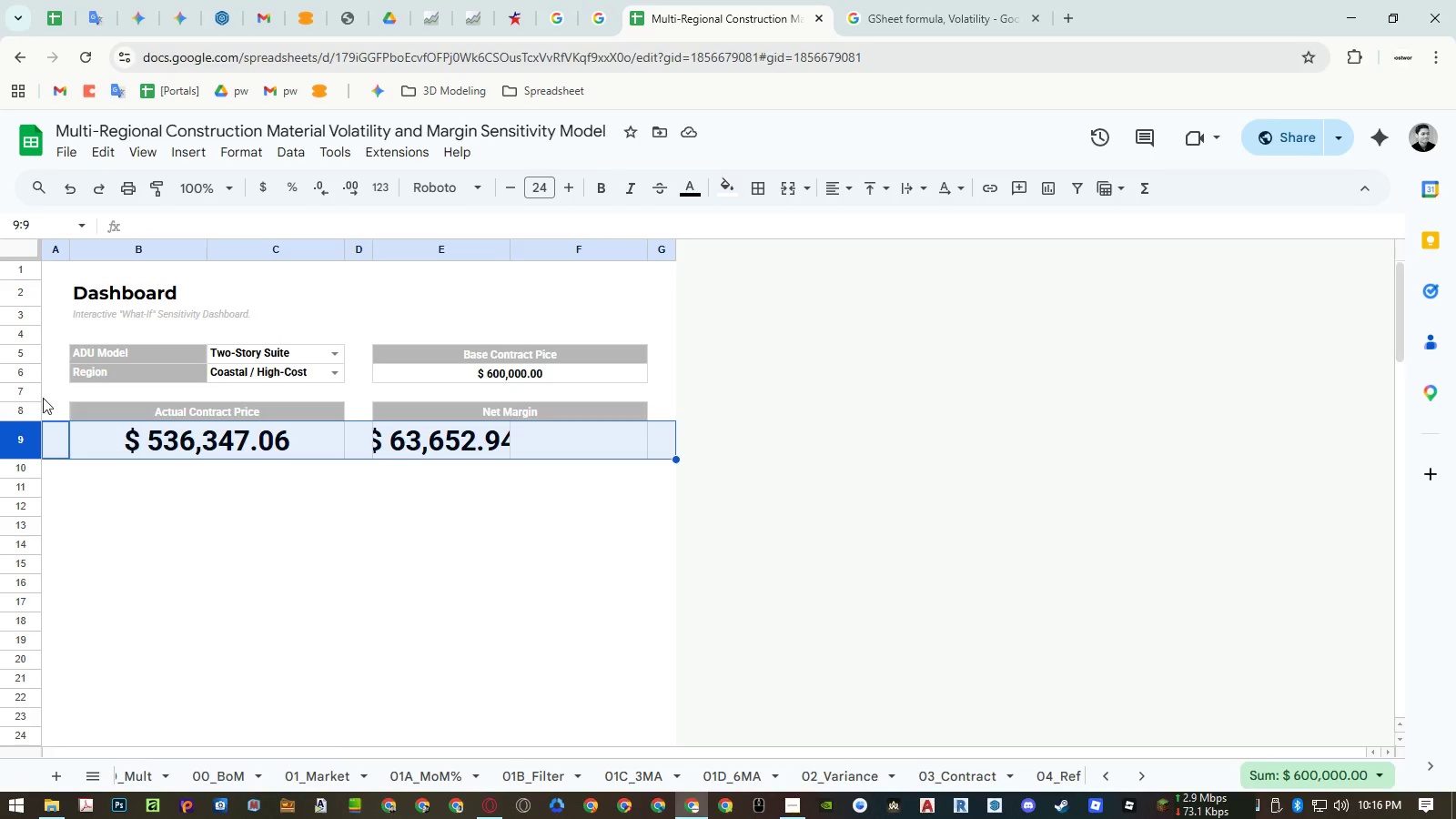 
left_click([26, 413])
 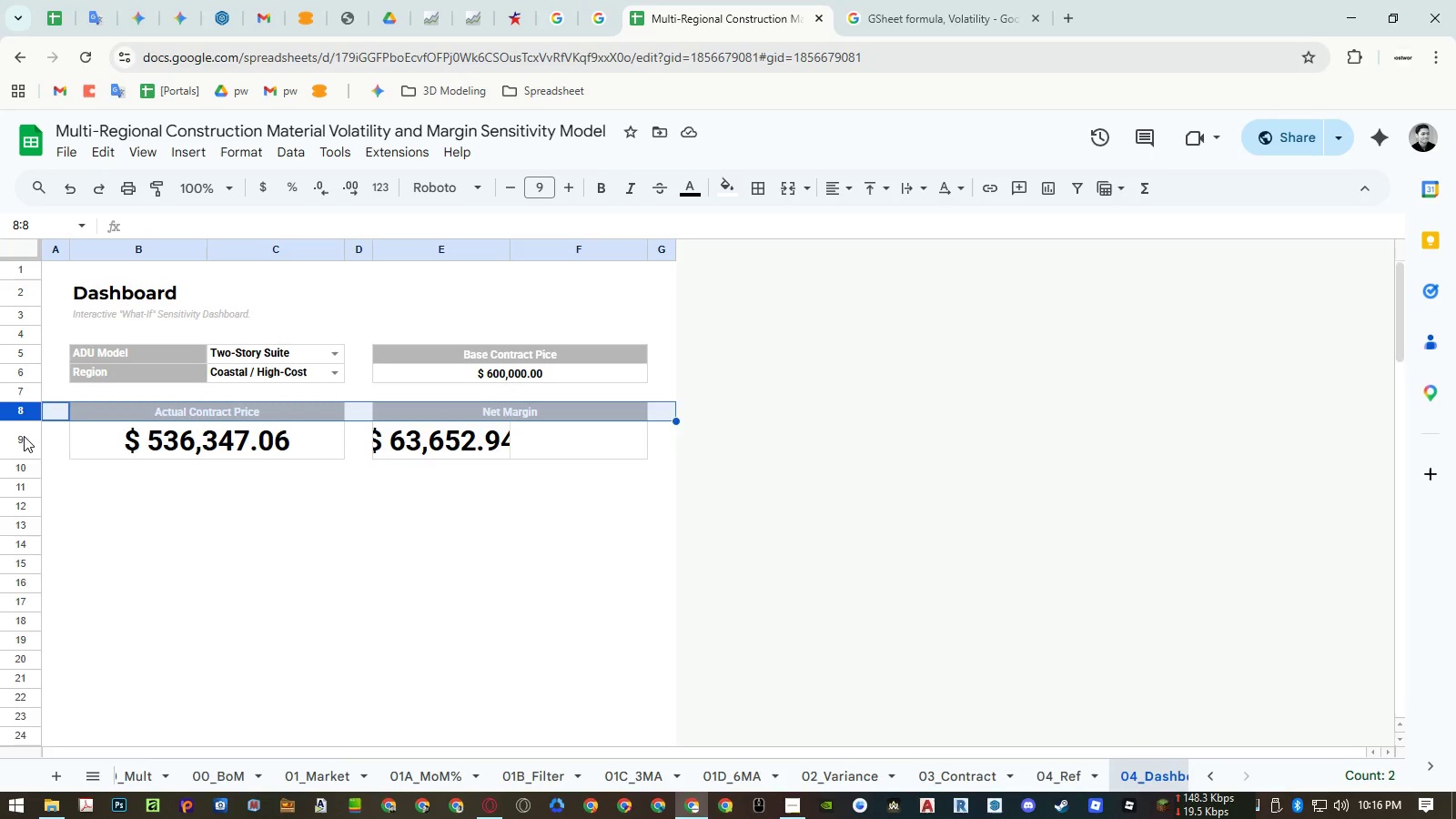 
left_click([20, 444])
 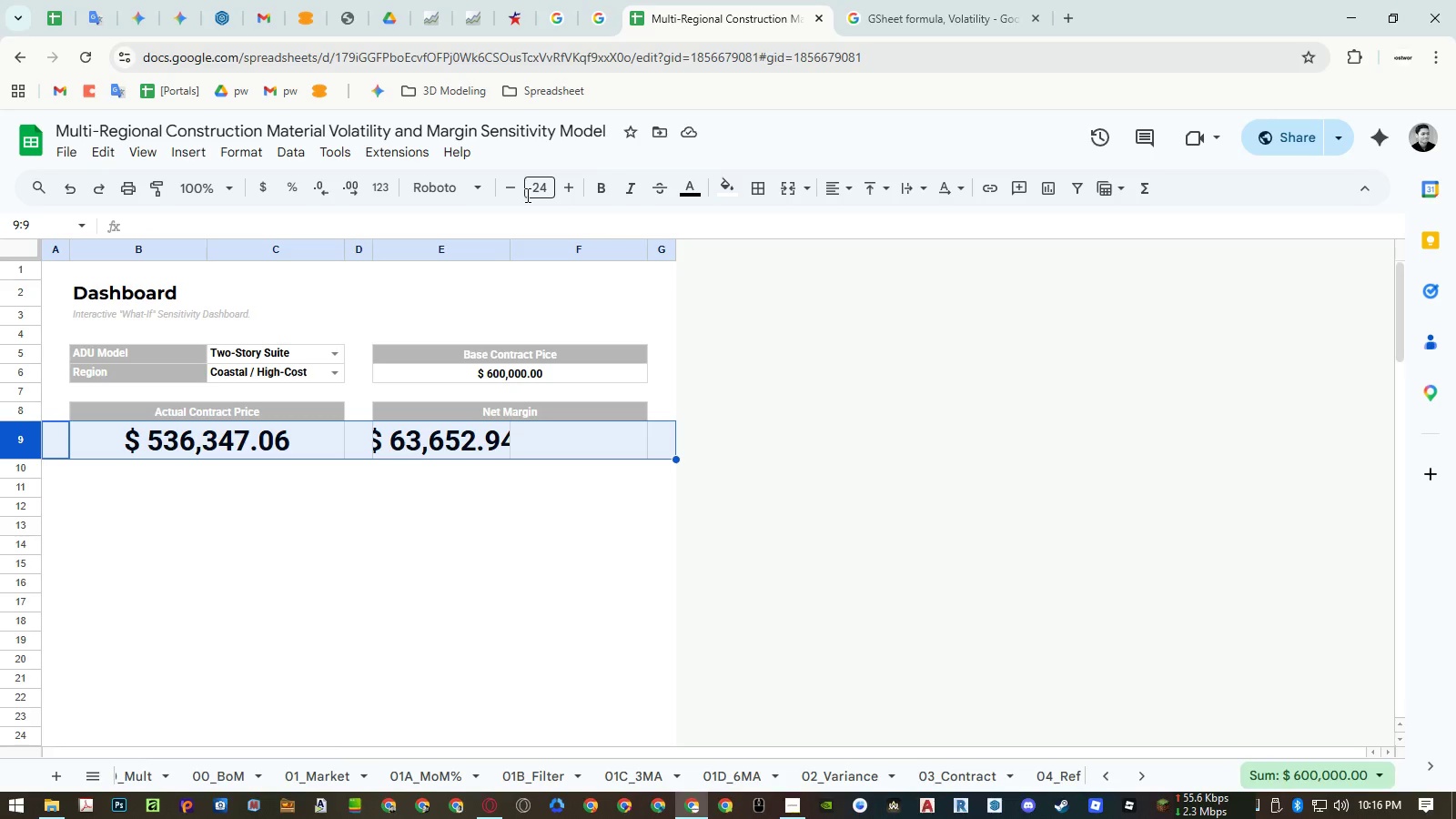 
left_click([531, 192])
 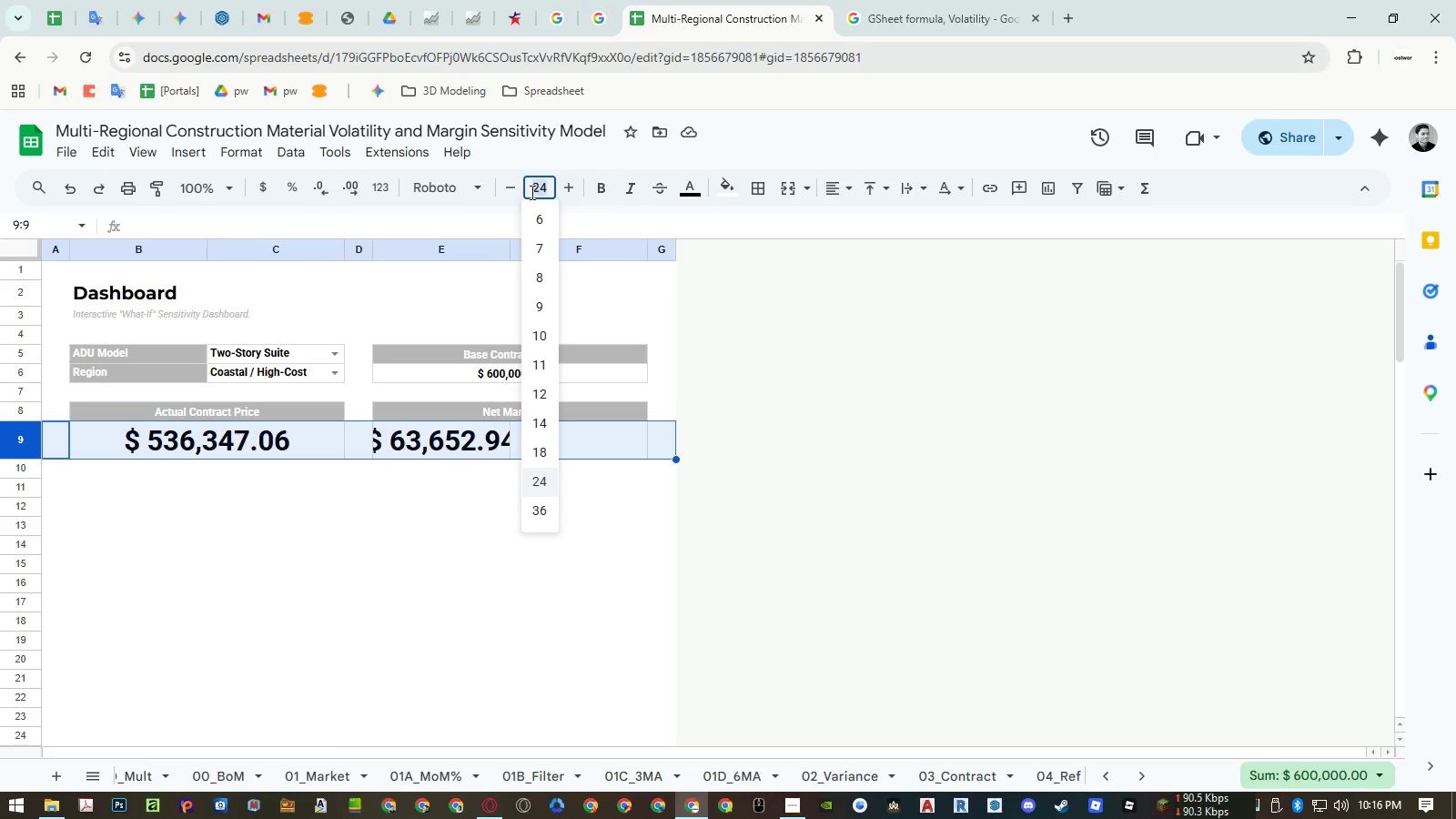 
key(Numpad9)
 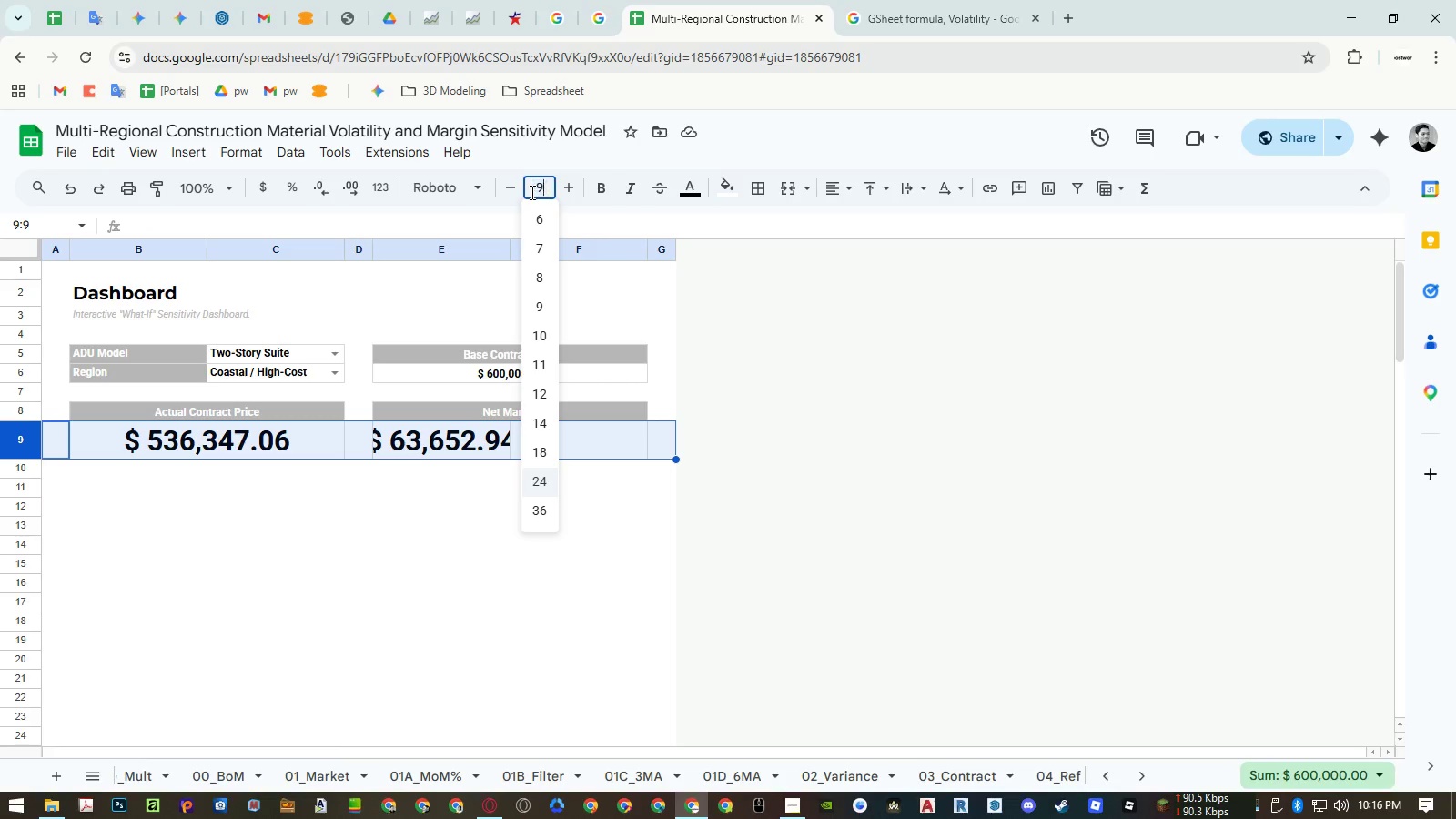 
key(NumpadEnter)
 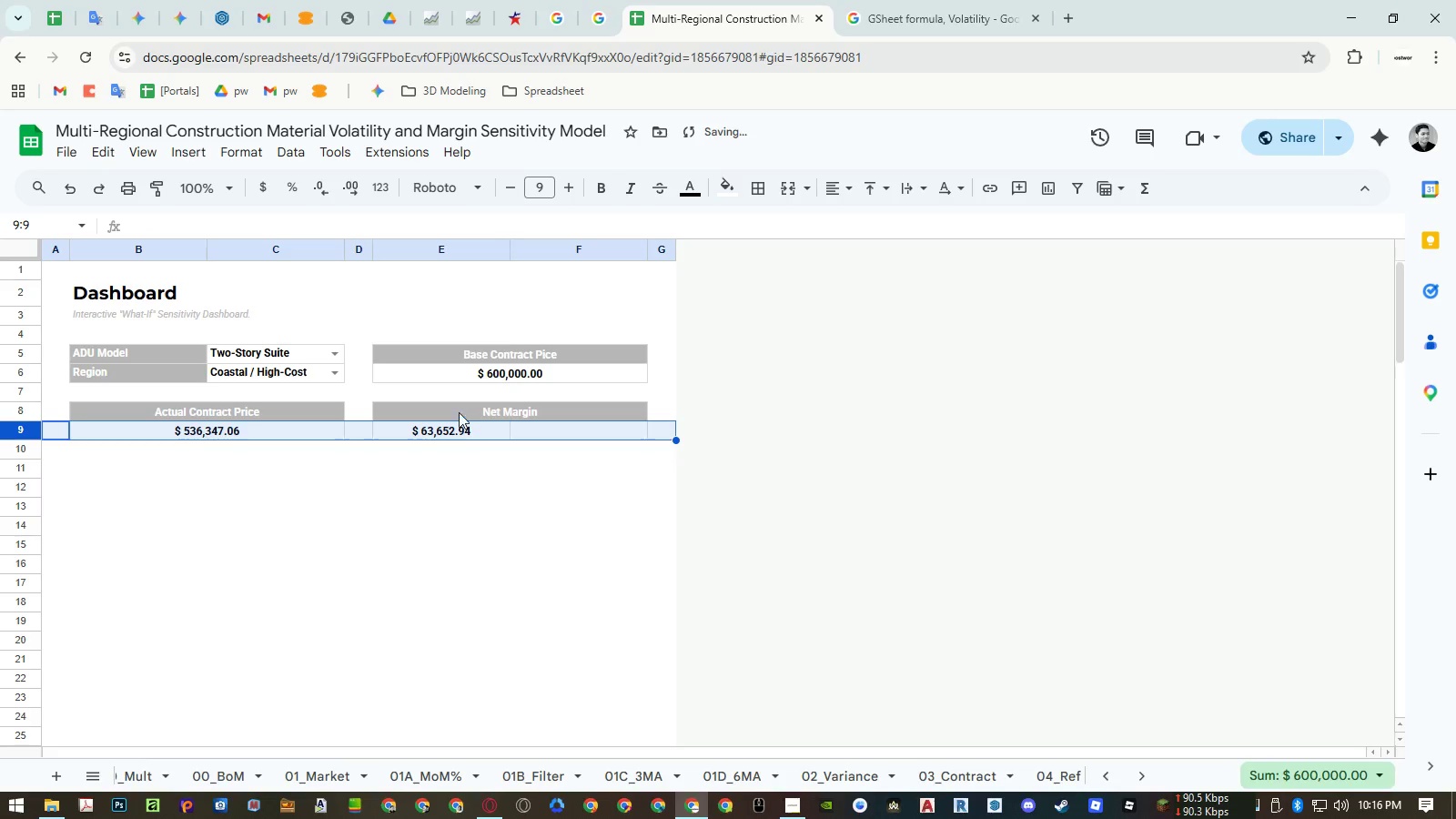 
left_click([440, 462])
 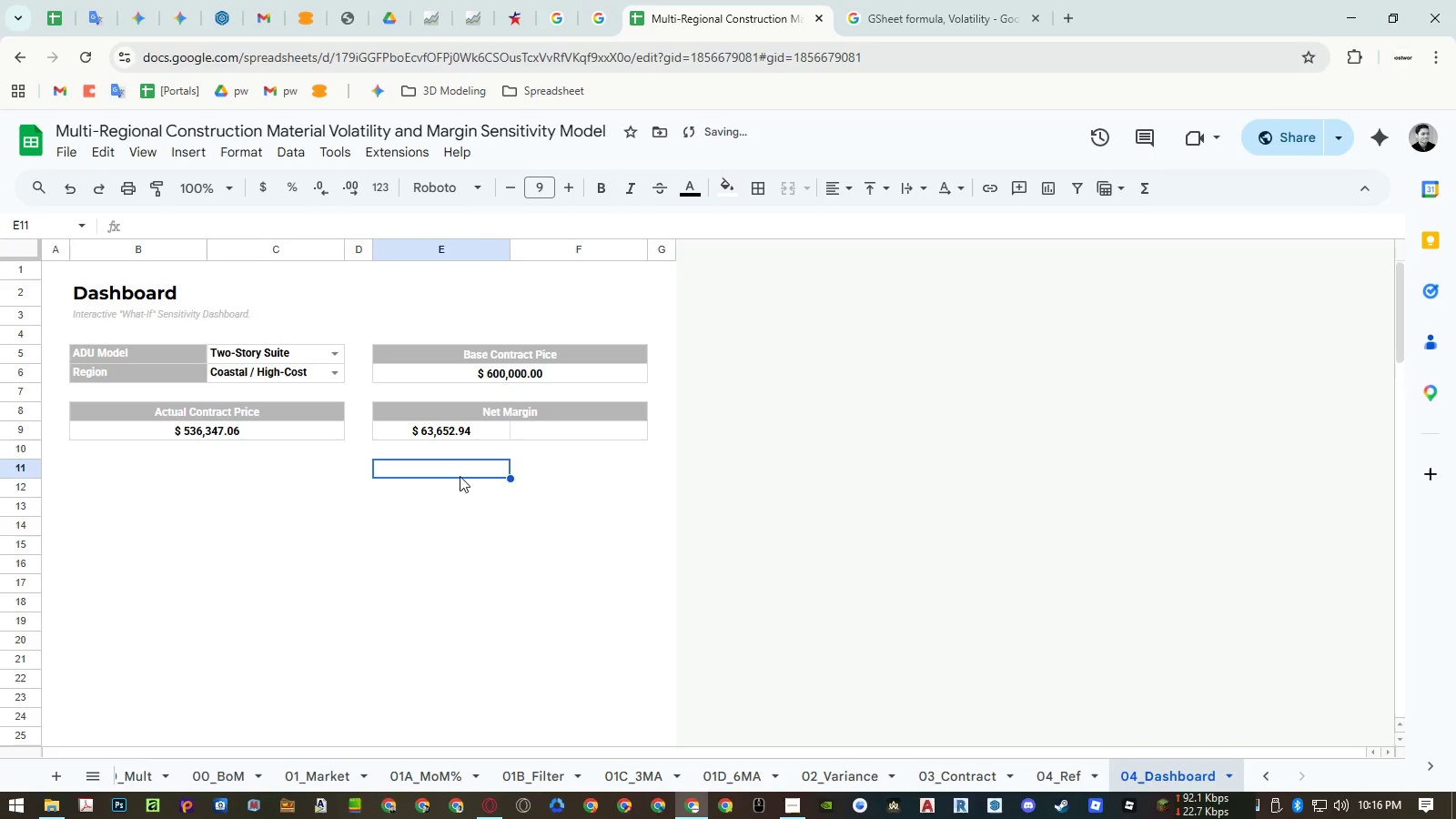 
left_click([464, 534])
 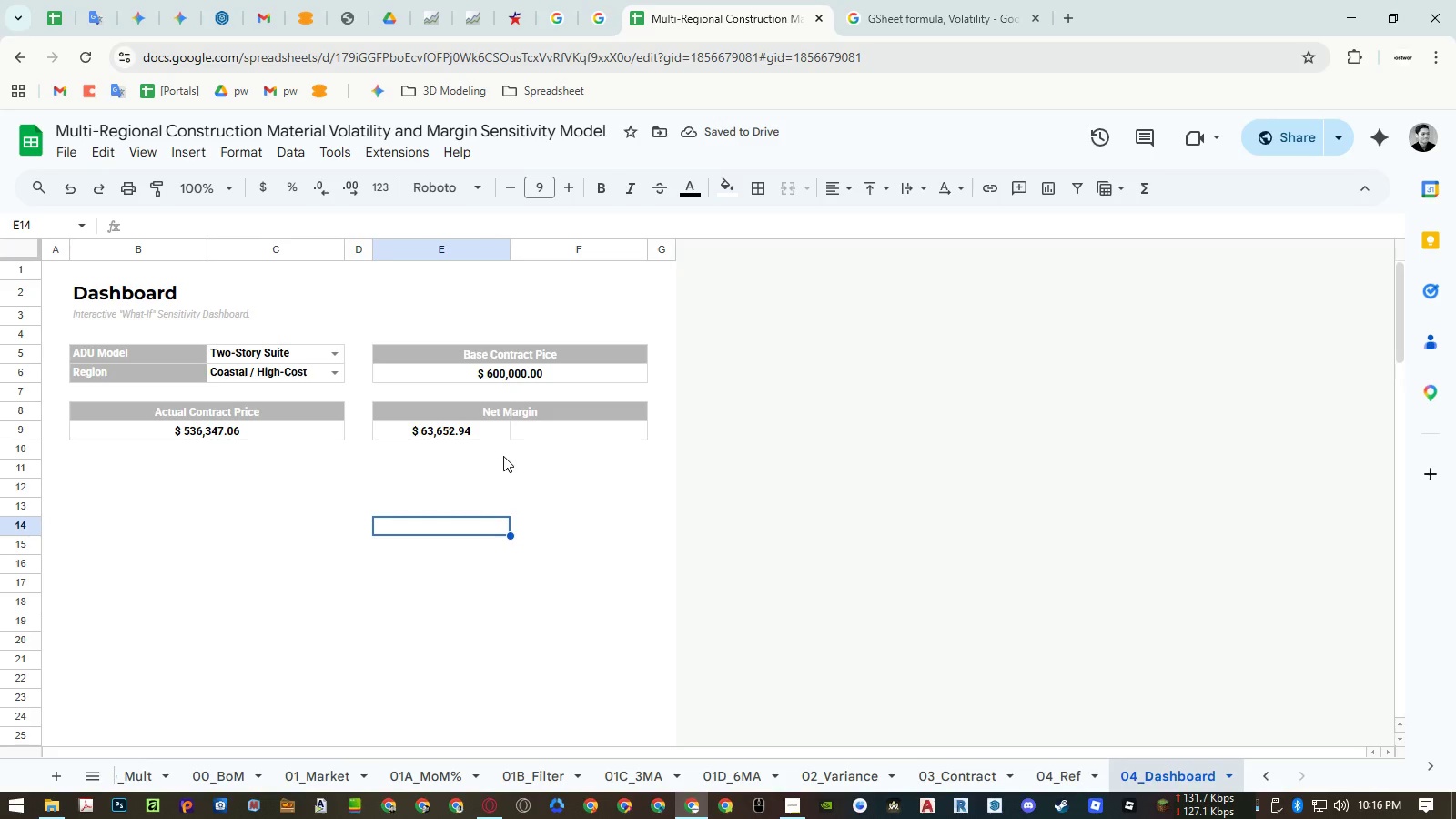 
left_click_drag(start_coordinate=[504, 431], to_coordinate=[513, 430])
 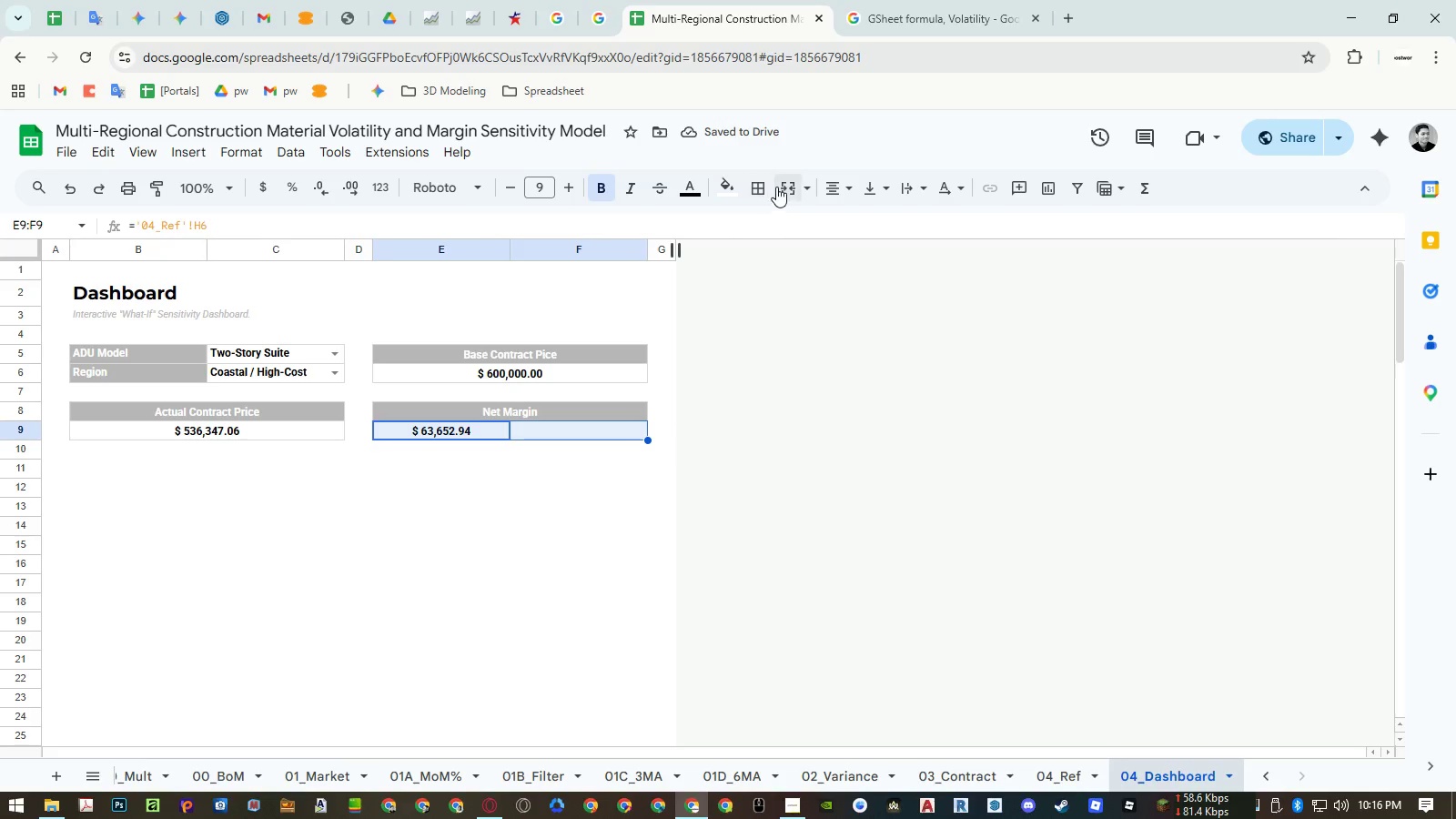 
left_click([763, 189])
 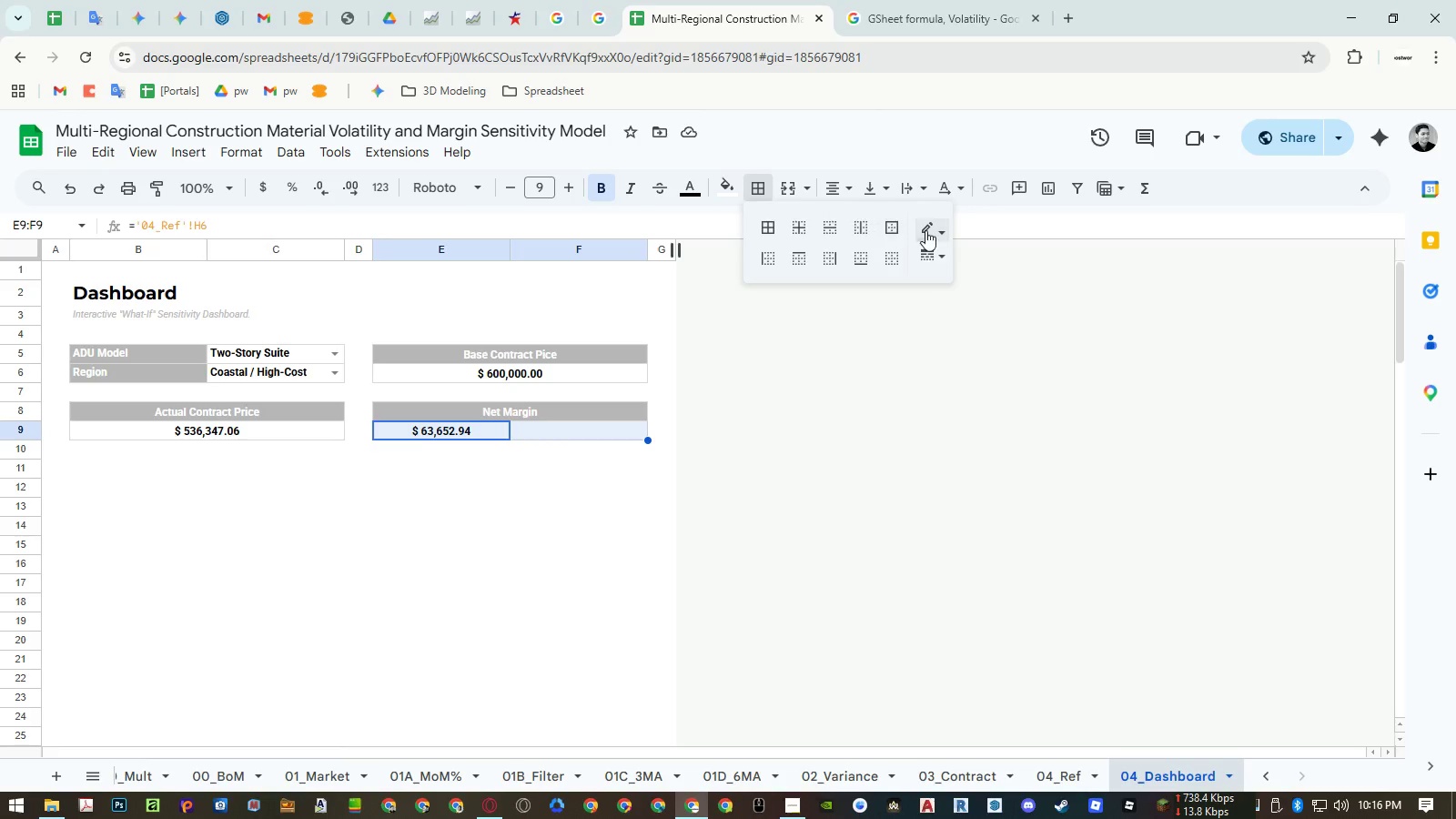 
left_click([925, 230])
 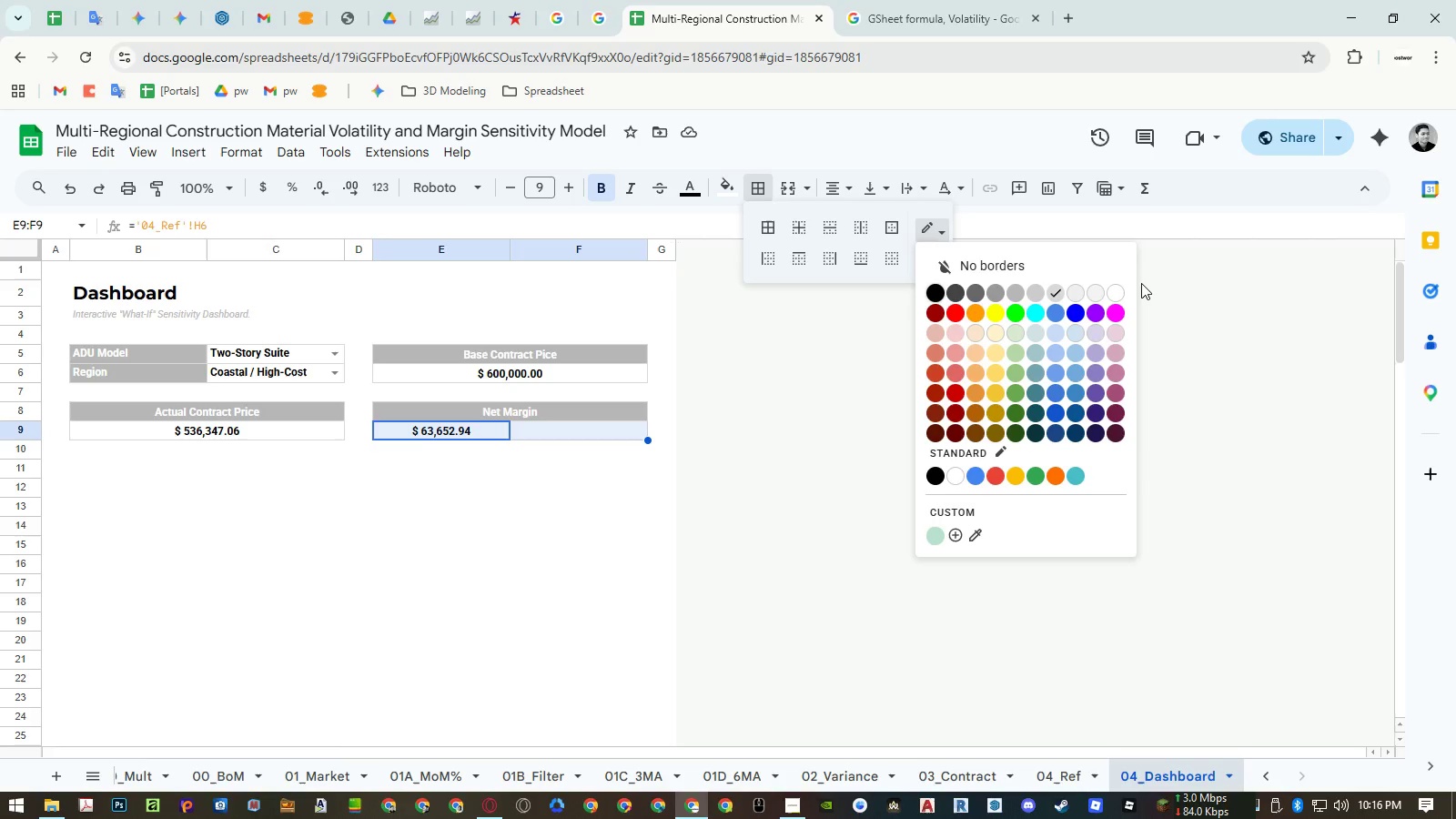 
left_click([1114, 292])
 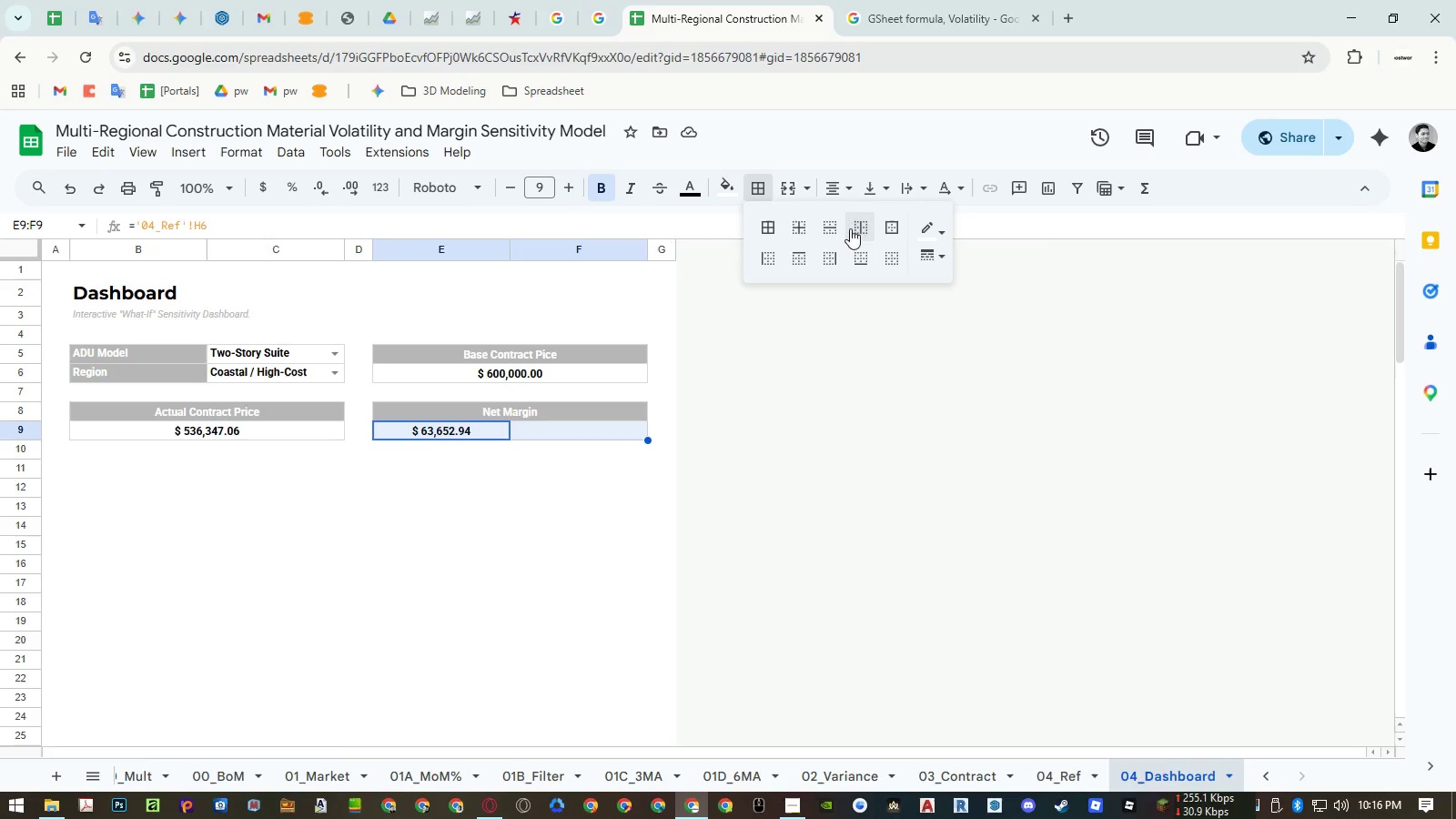 
left_click([855, 227])
 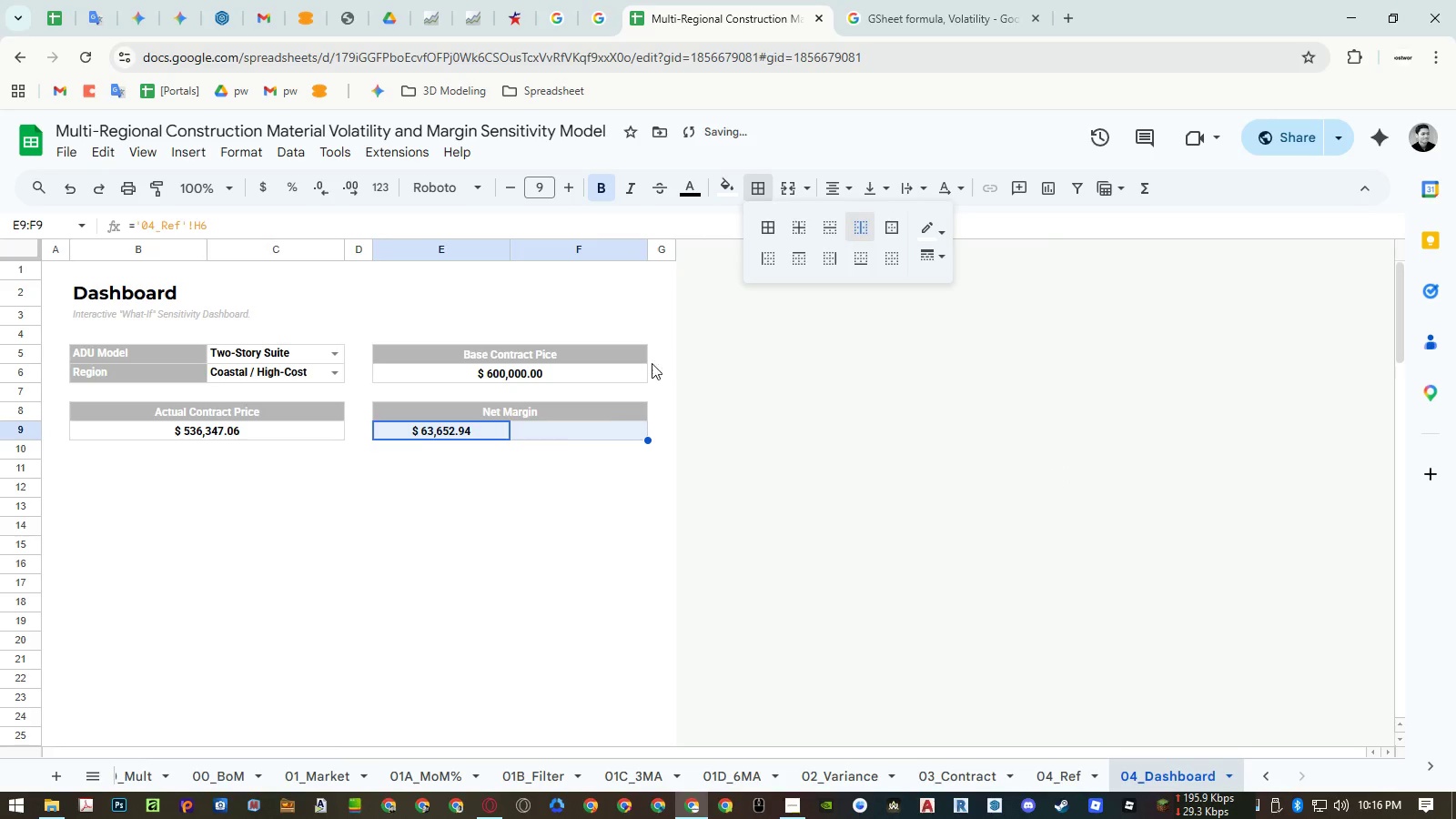 
left_click([516, 513])
 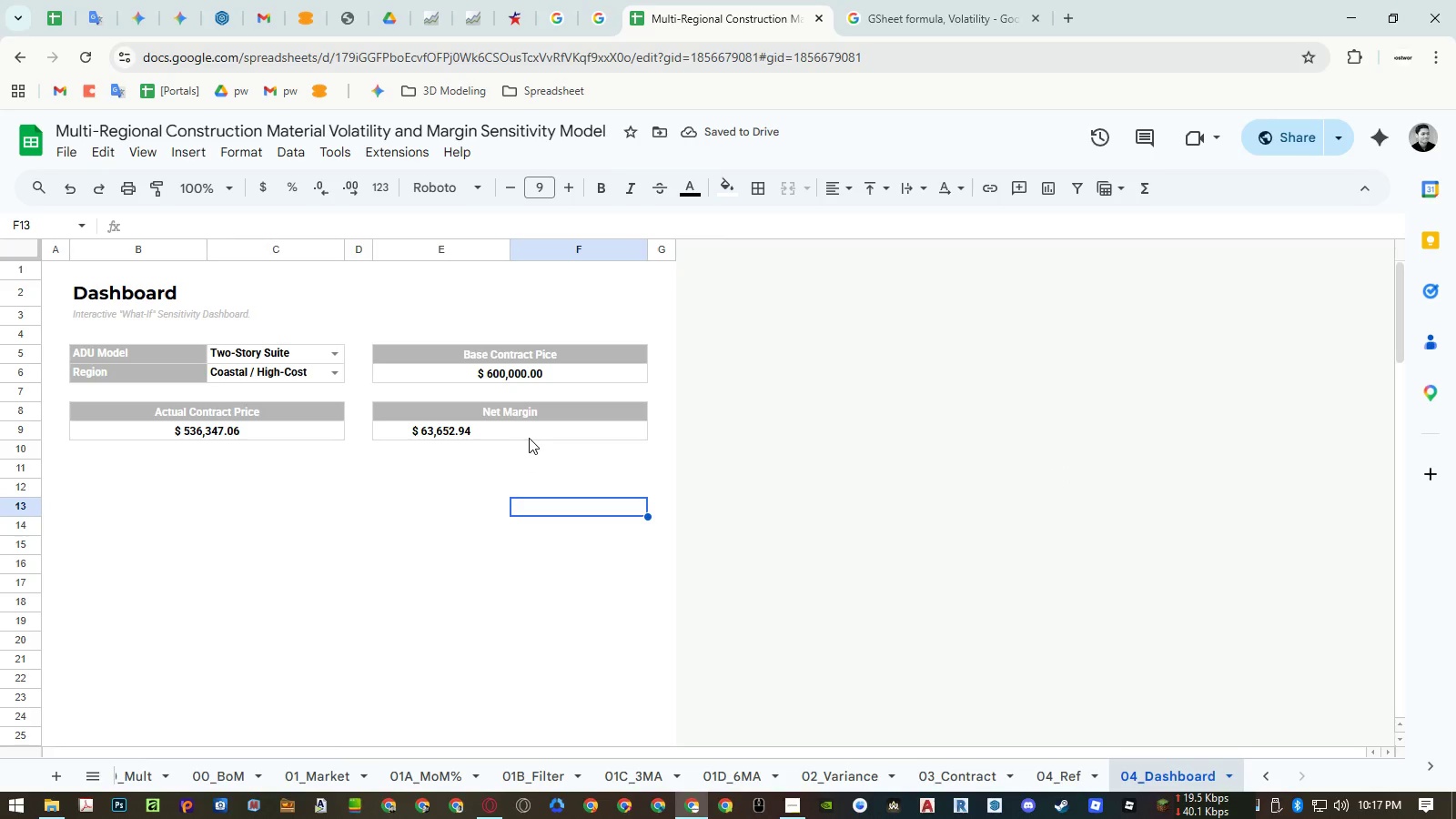 
left_click_drag(start_coordinate=[500, 434], to_coordinate=[536, 430])
 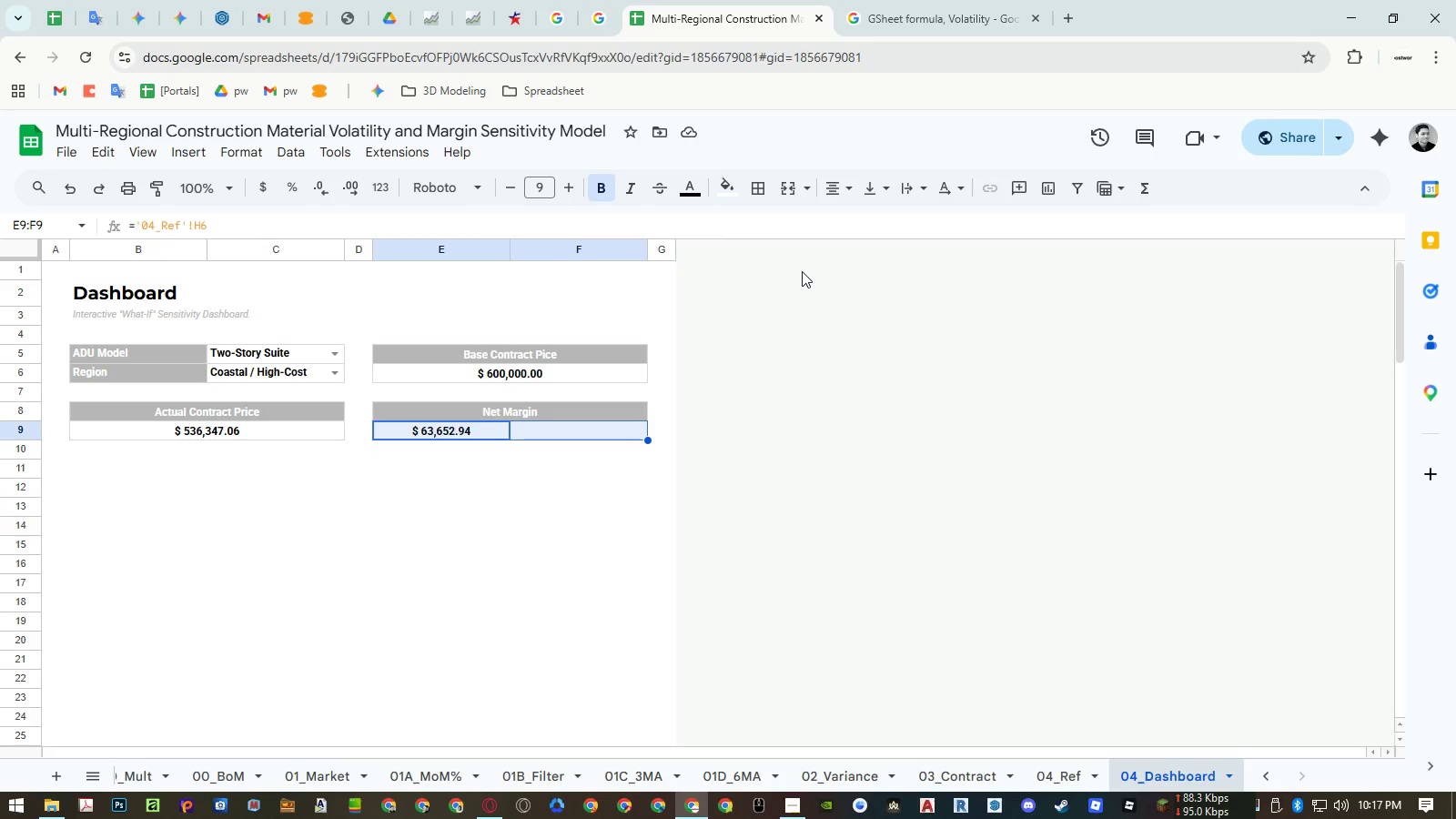 
left_click([760, 188])
 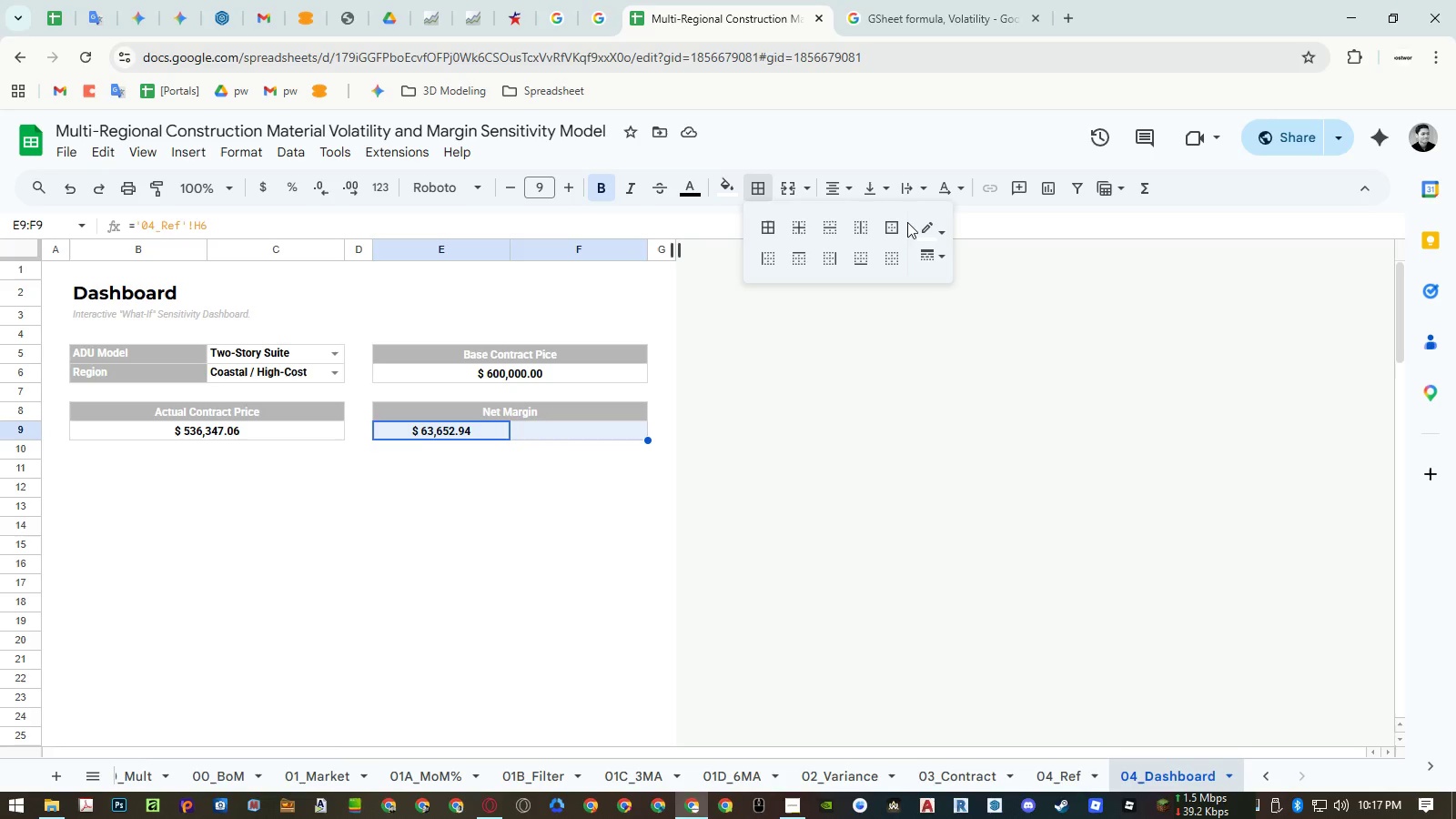 
left_click([929, 226])
 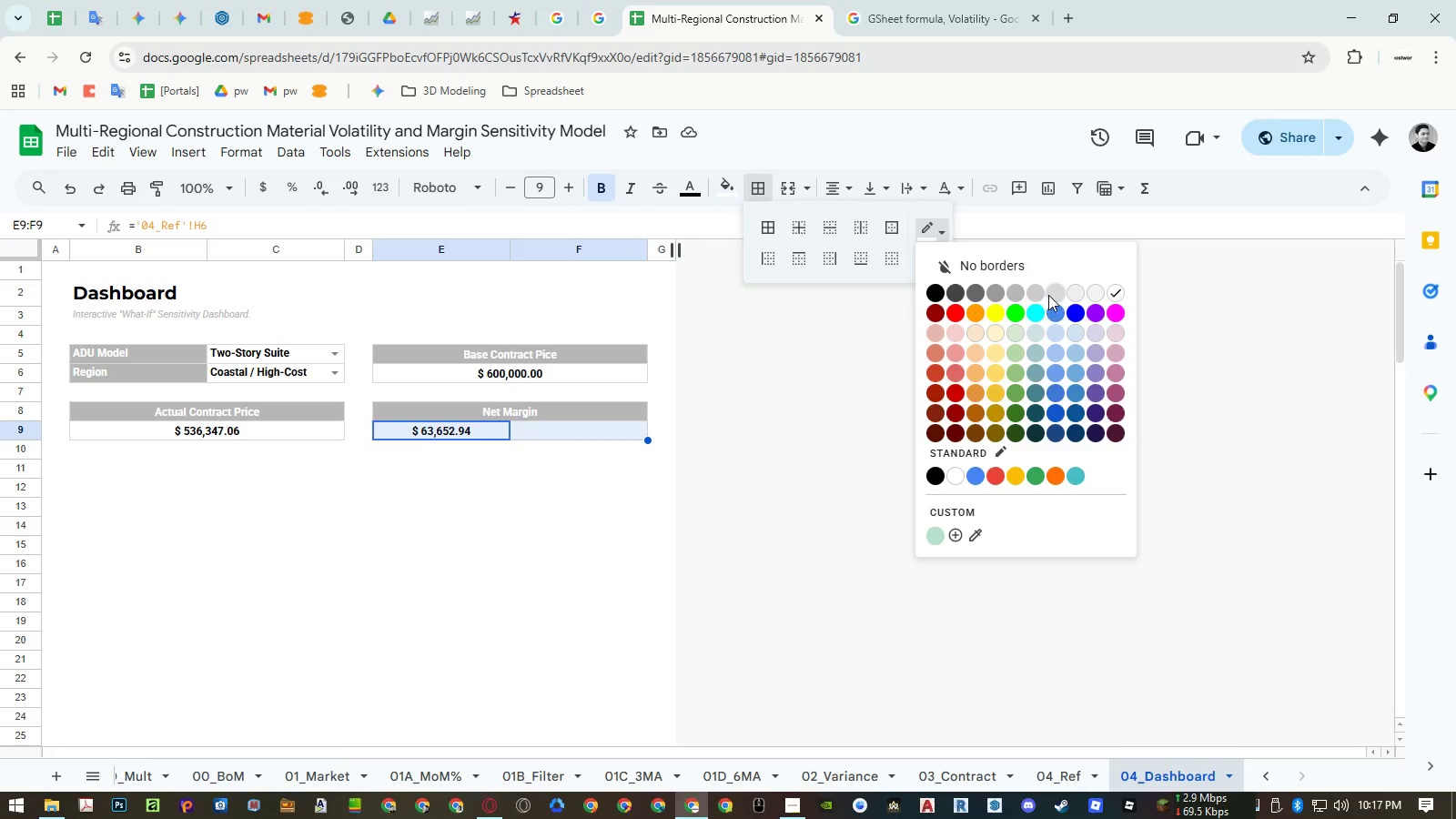 
double_click([616, 513])
 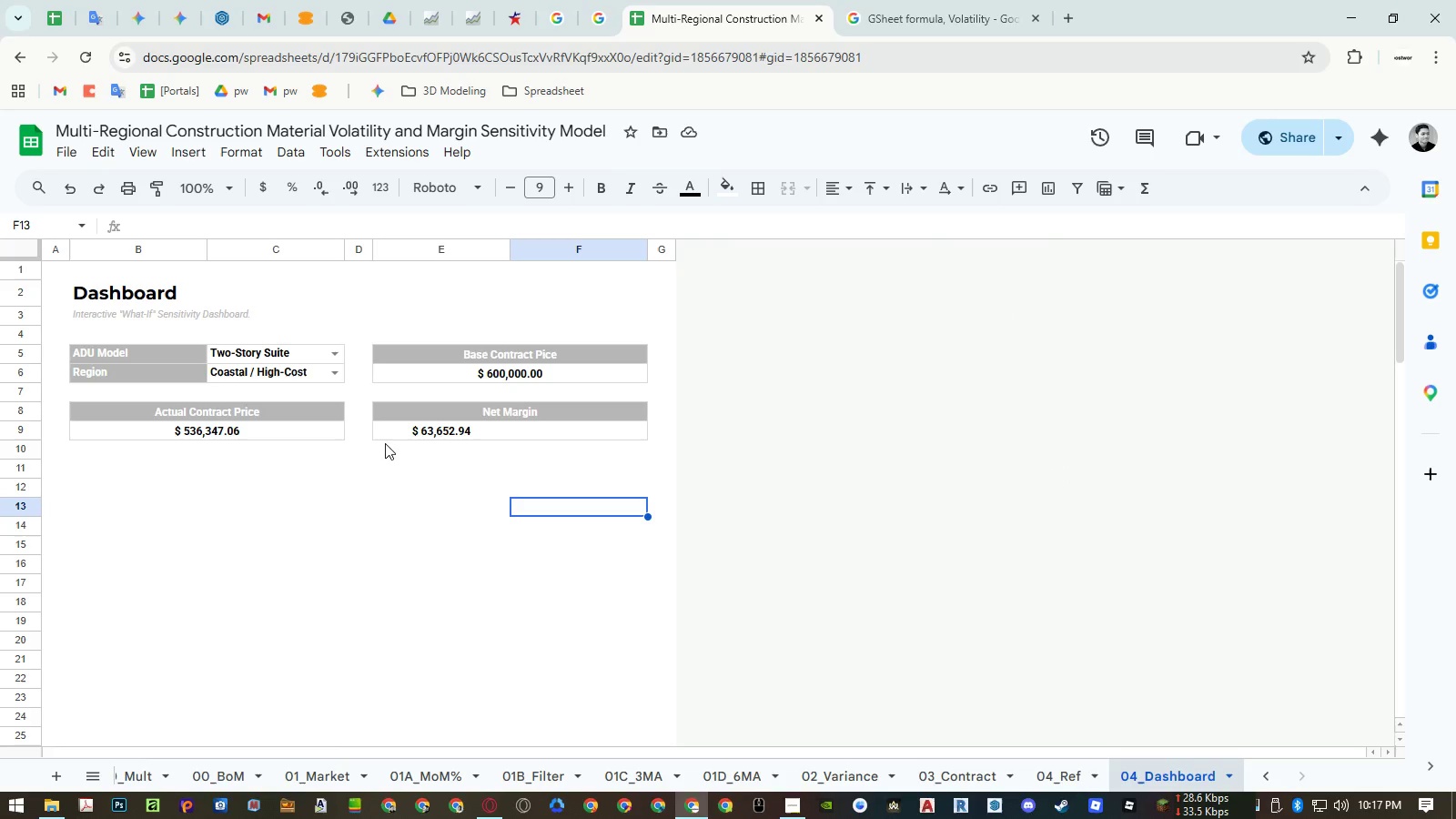 
left_click([213, 434])
 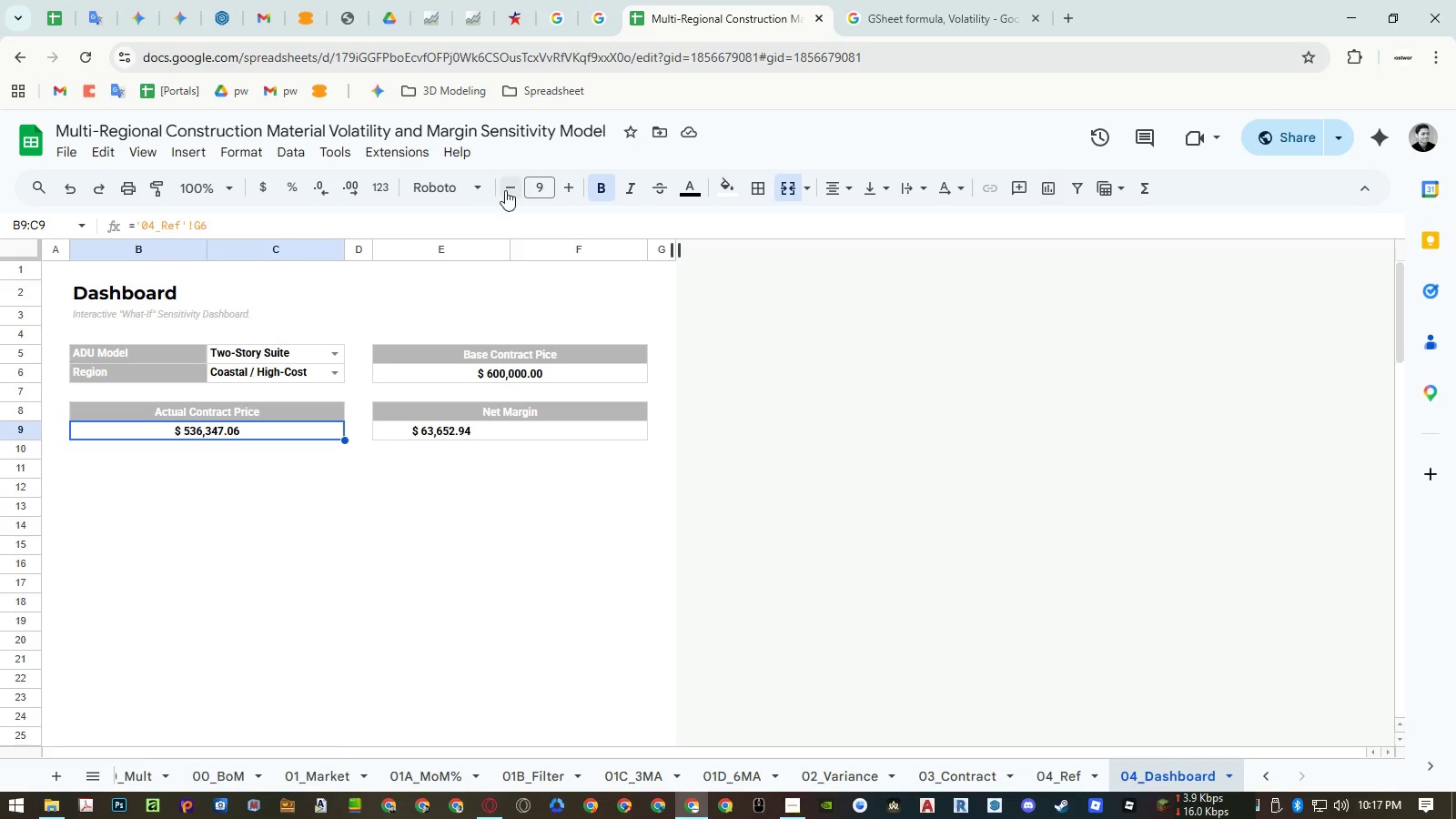 
left_click_drag(start_coordinate=[534, 189], to_coordinate=[539, 189])
 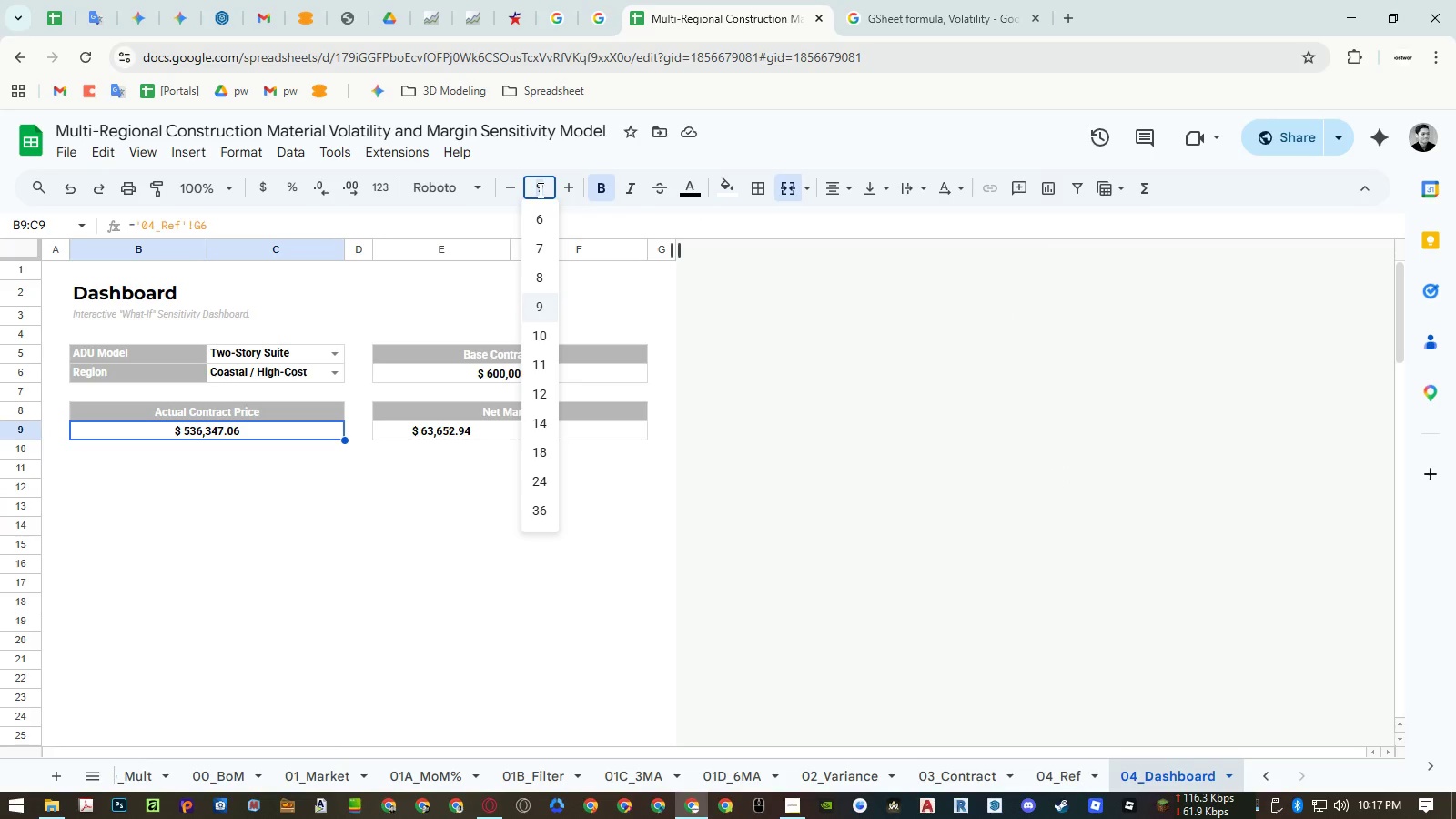 
key(Numpad2)
 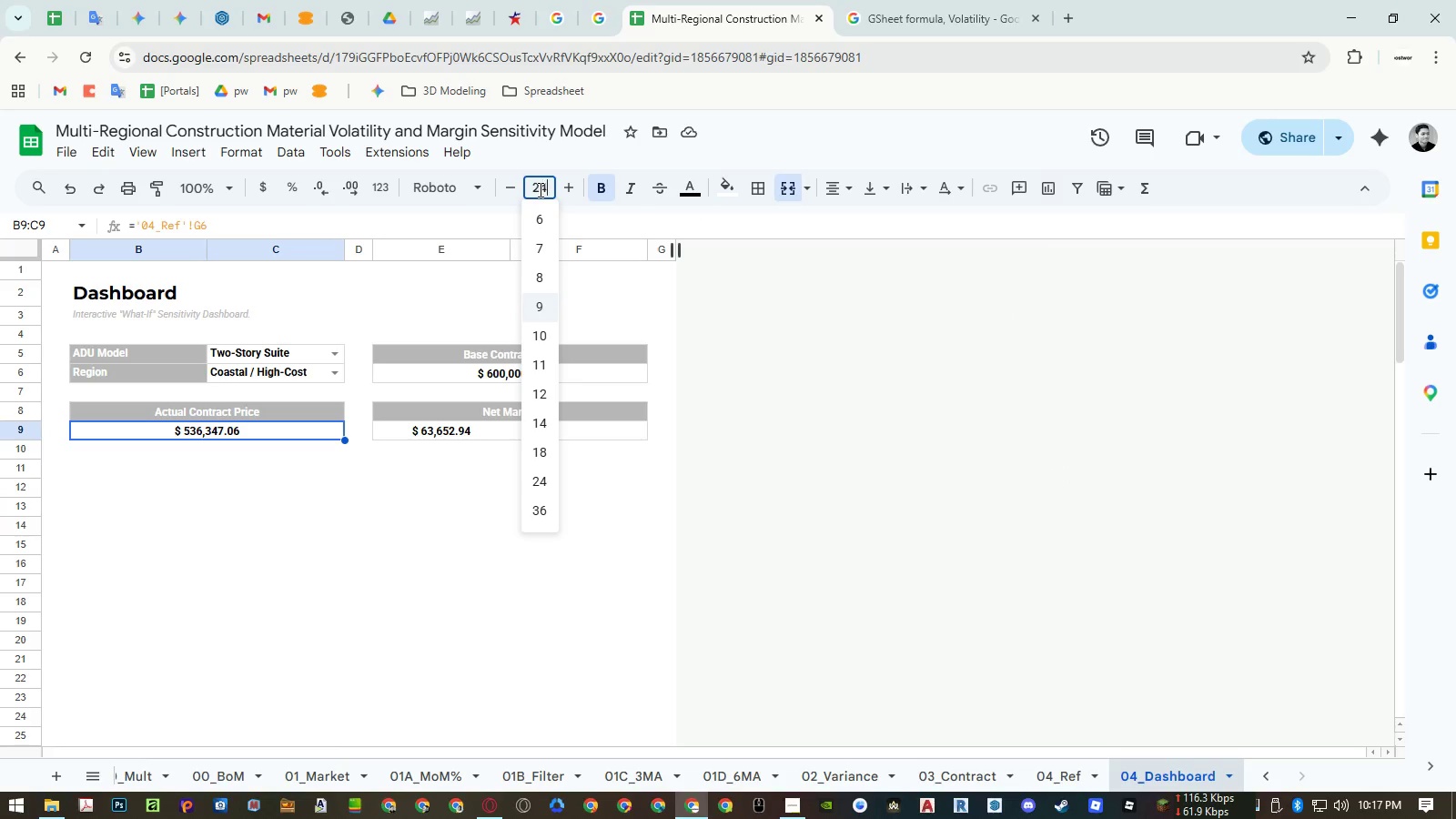 
key(Numpad4)
 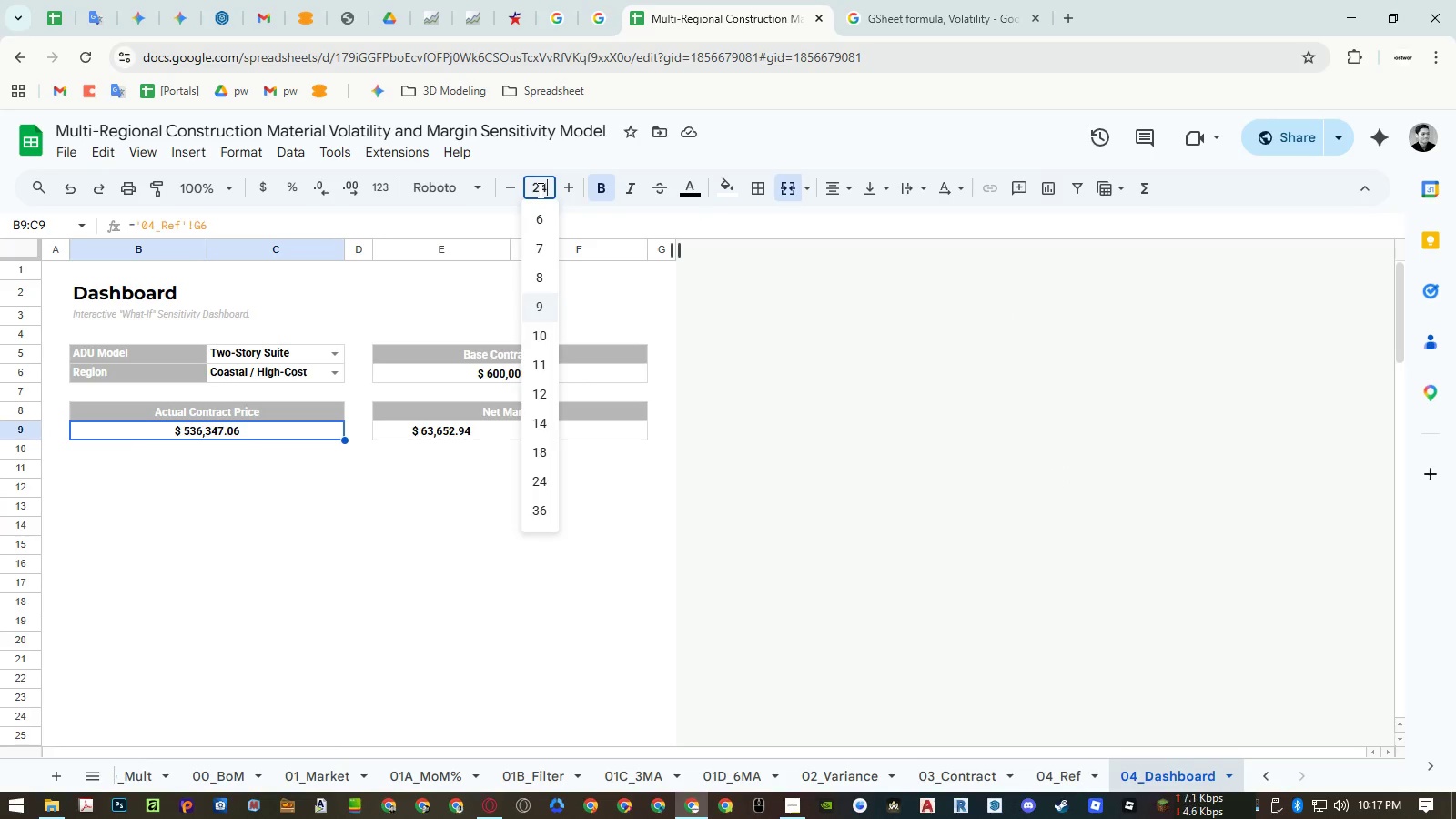 
key(NumpadEnter)
 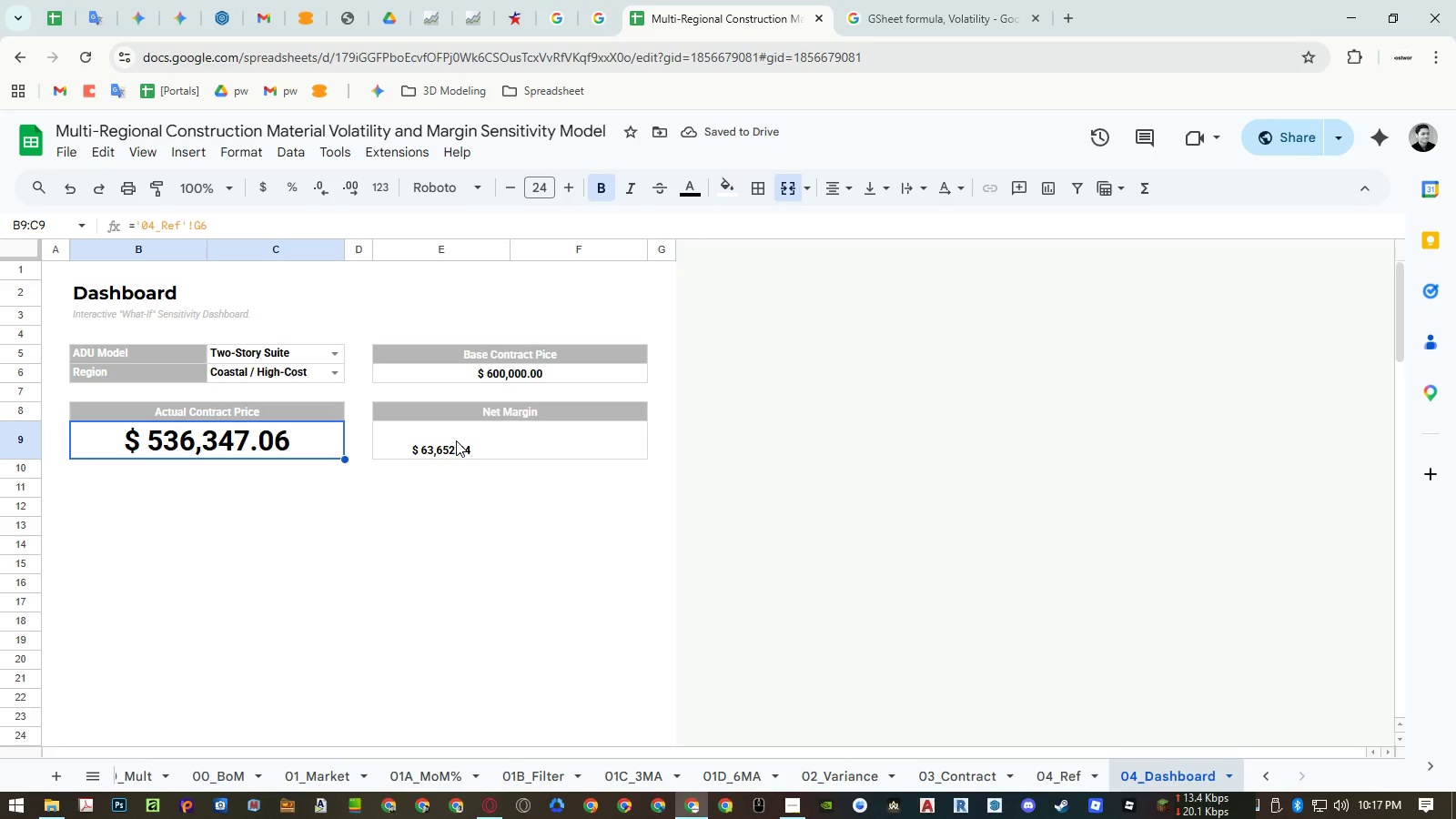 
wait(5.47)
 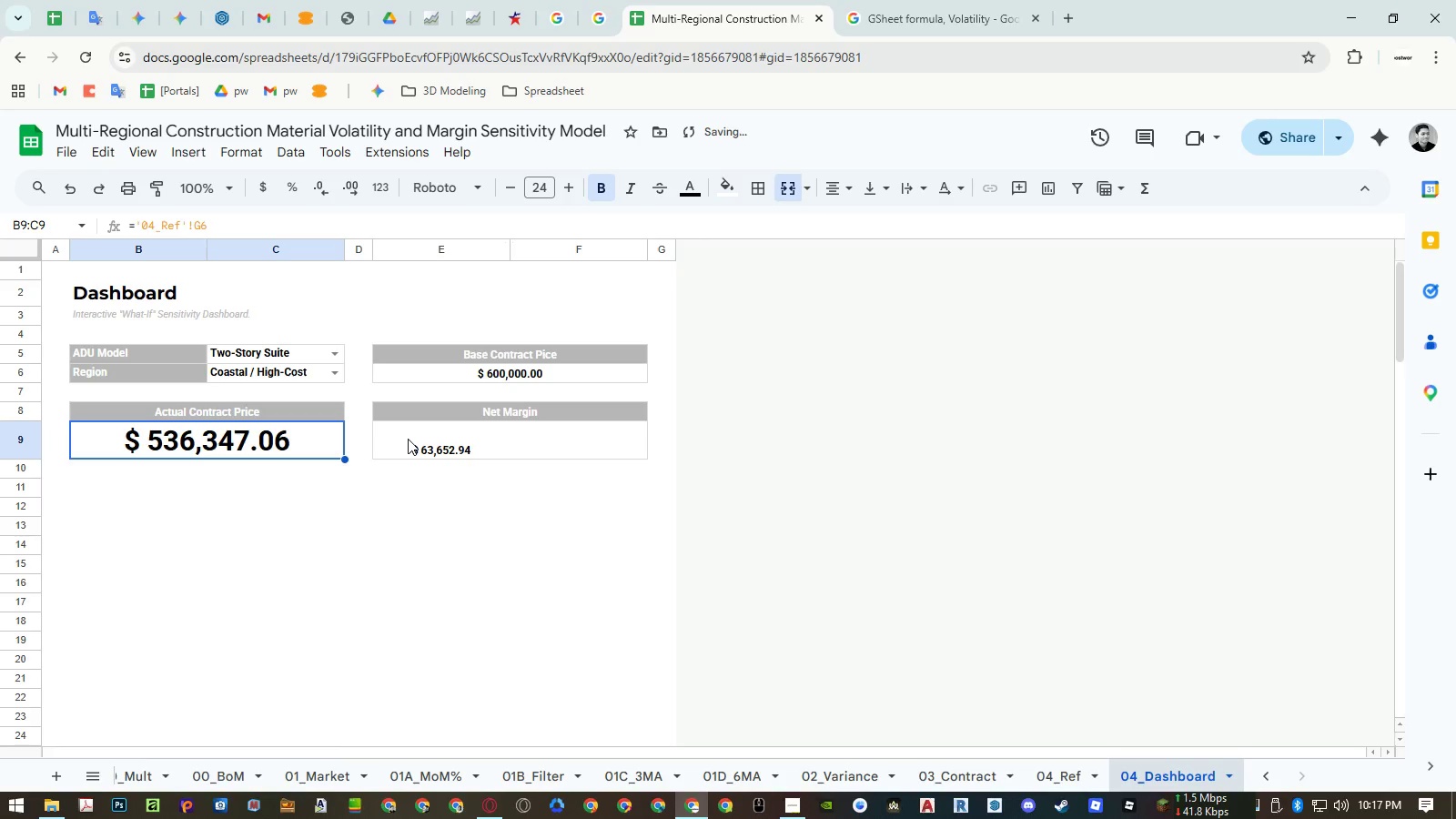 
left_click([456, 440])
 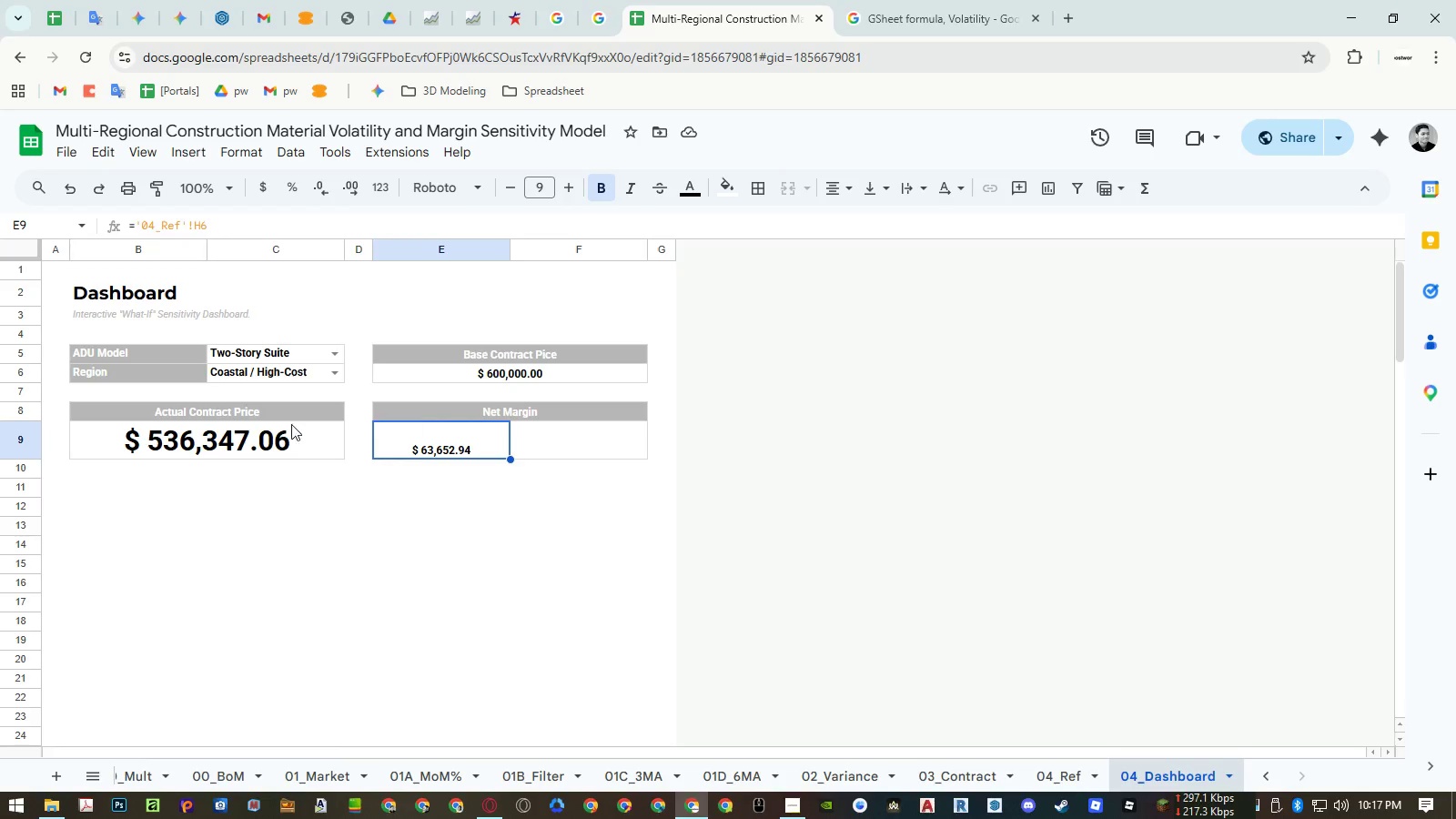 
left_click([25, 441])
 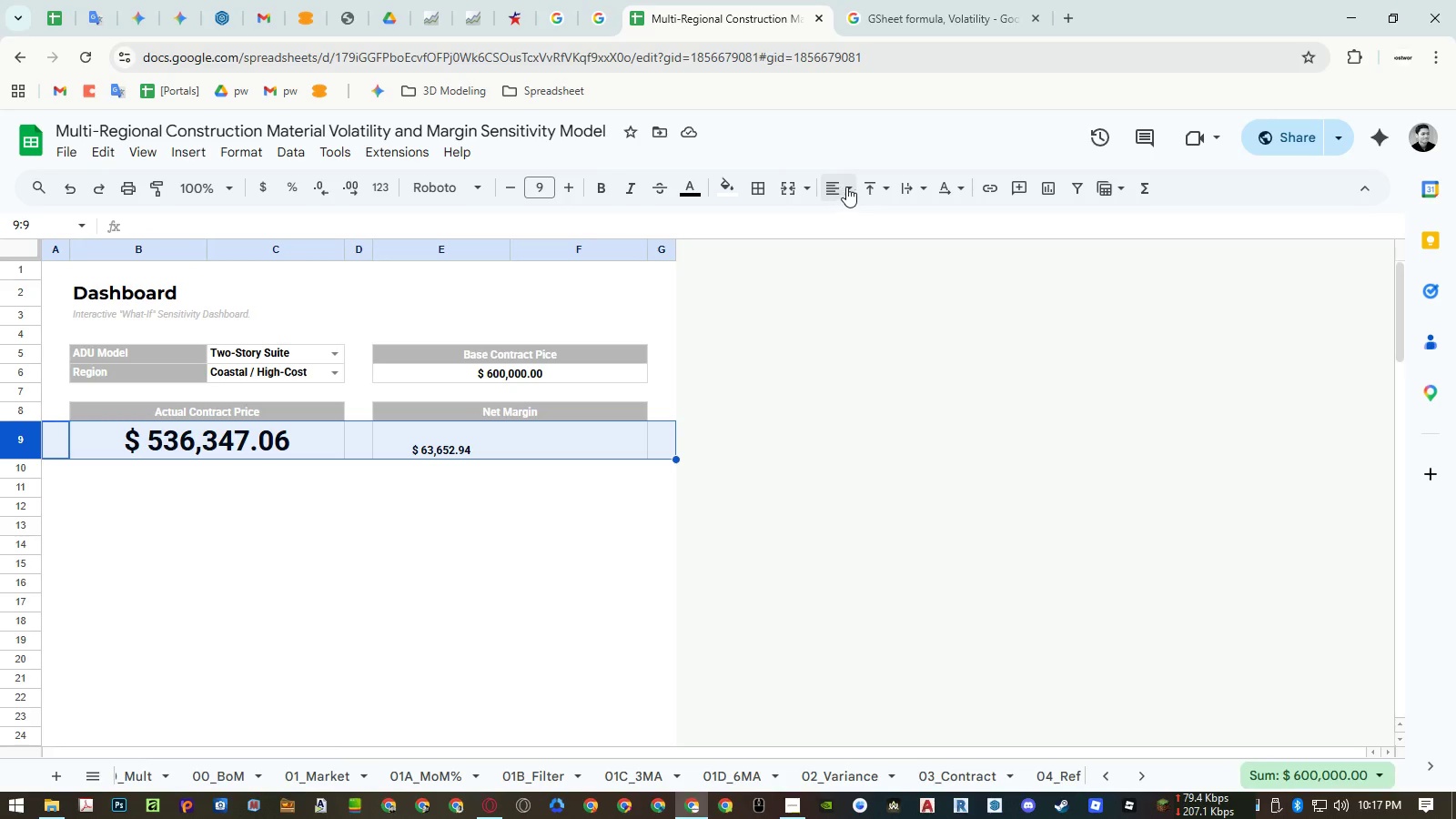 
left_click([876, 186])
 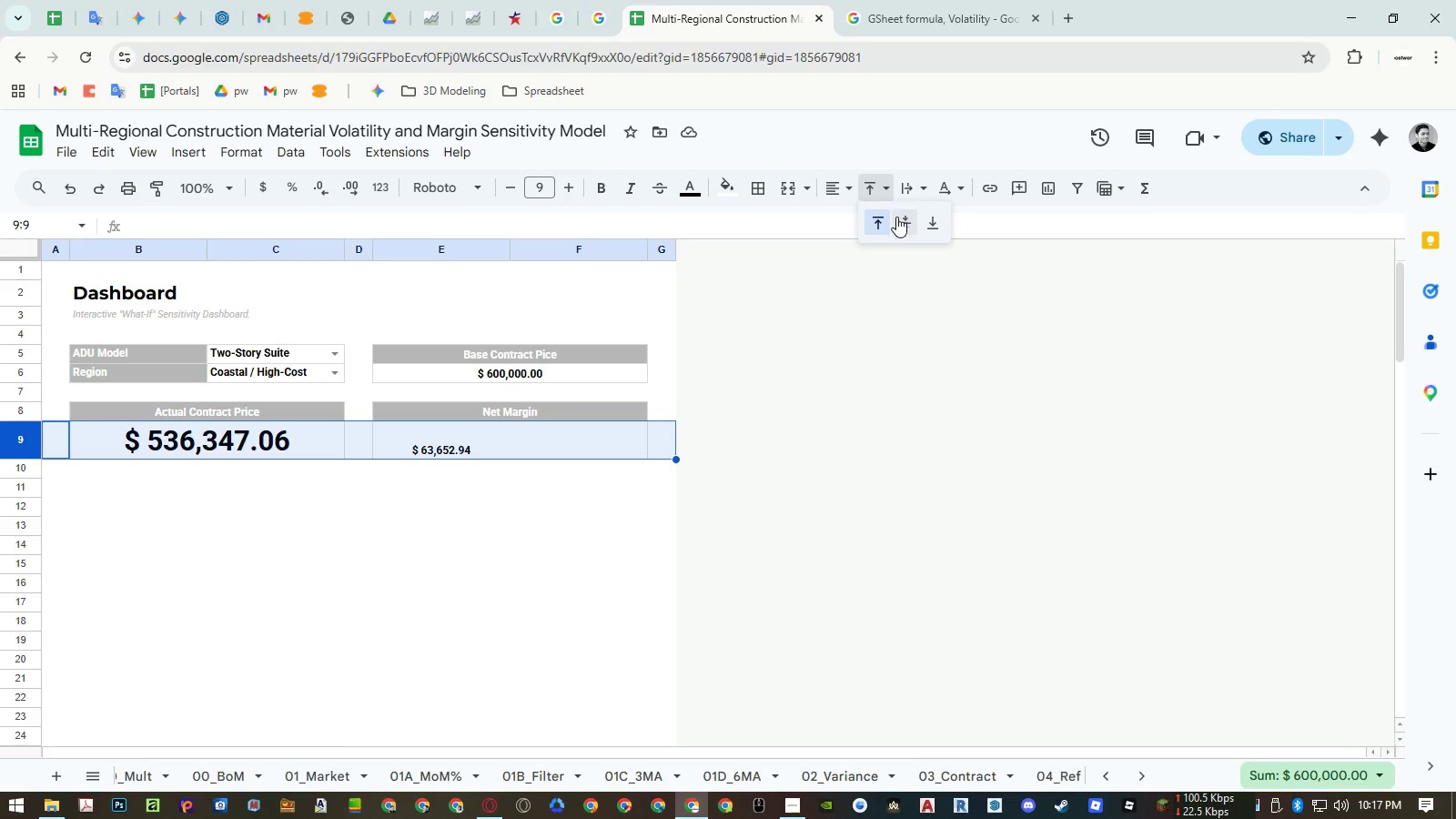 
left_click([899, 220])
 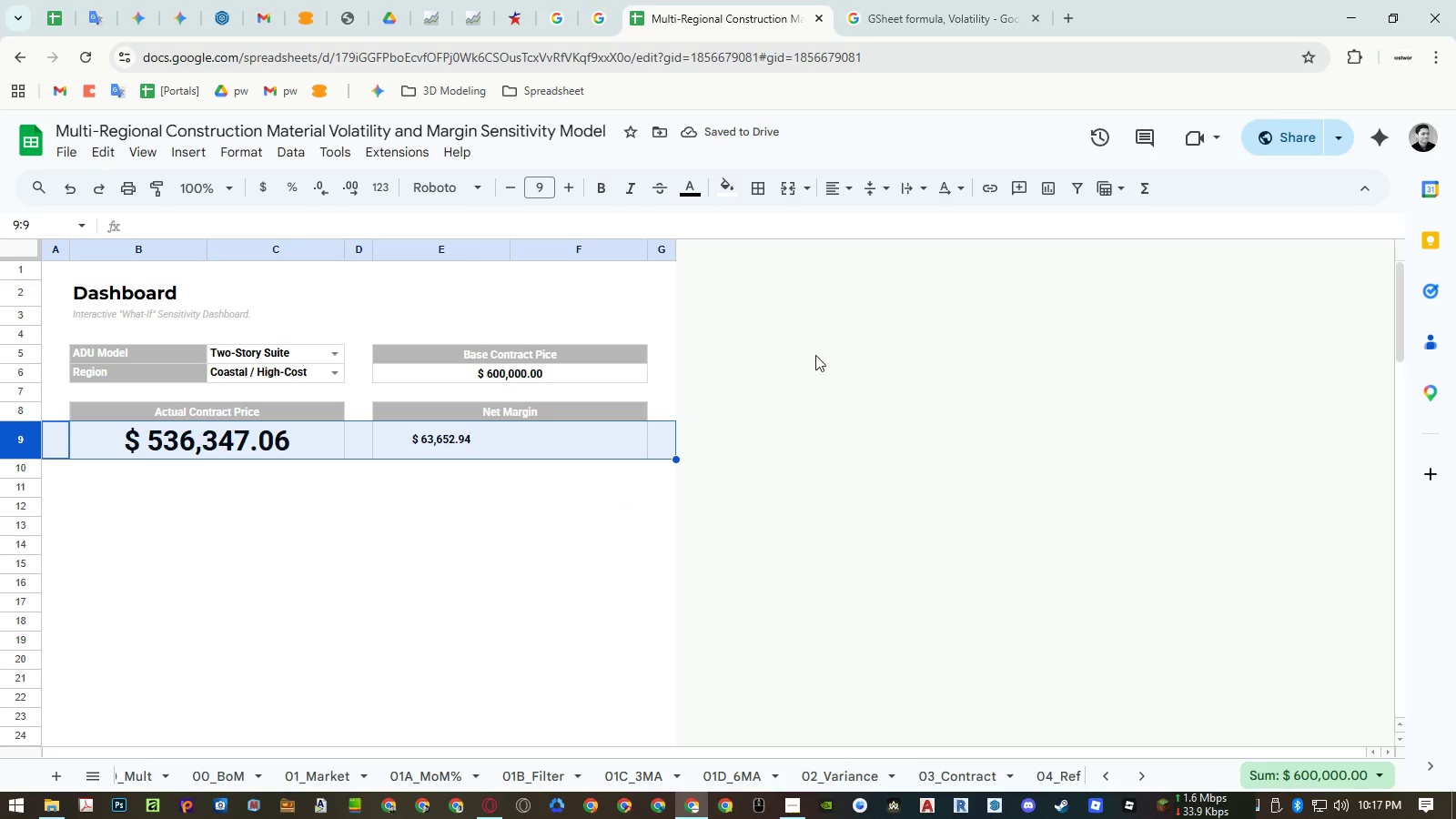 
double_click([939, 217])
 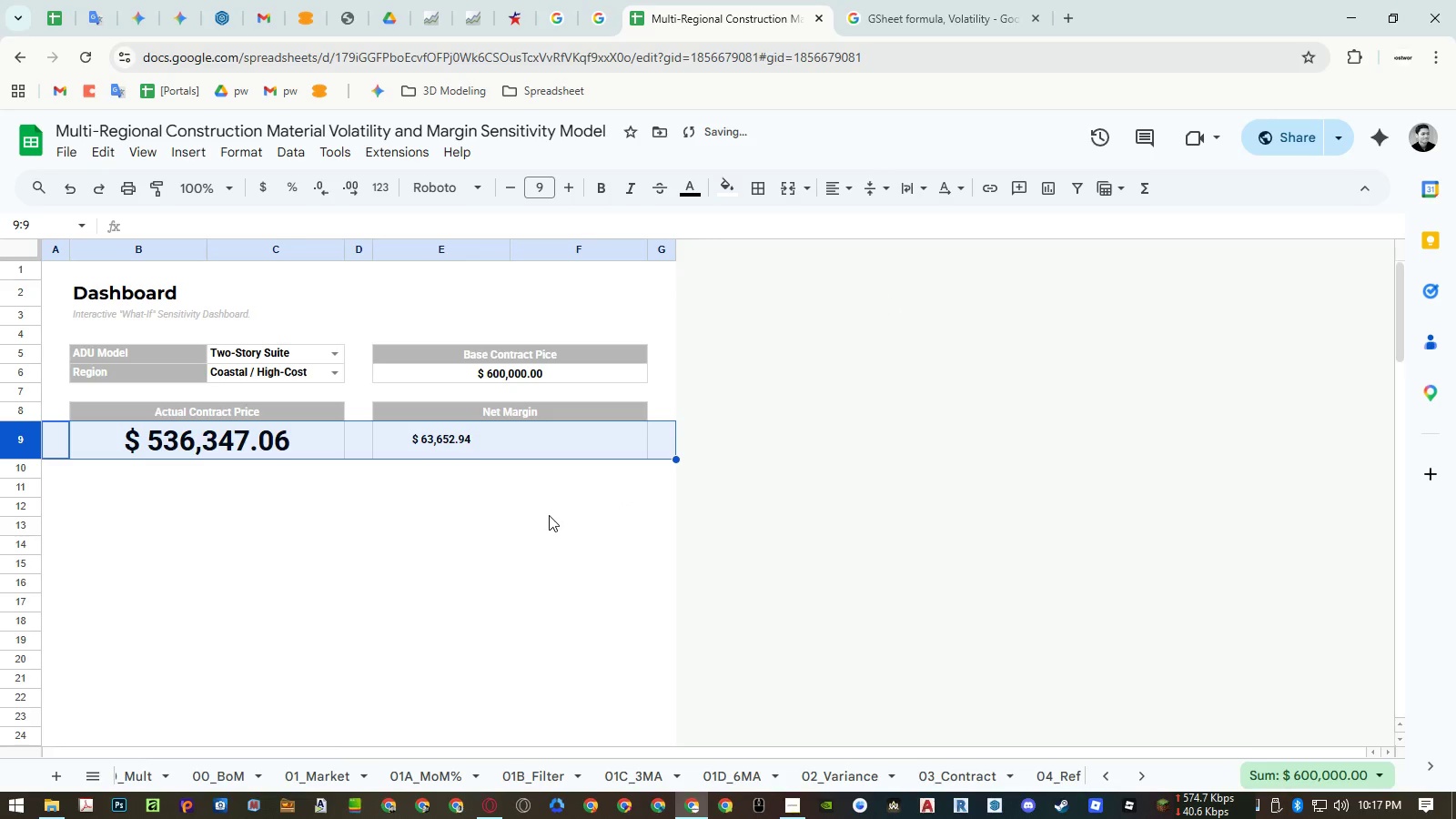 
left_click([549, 515])
 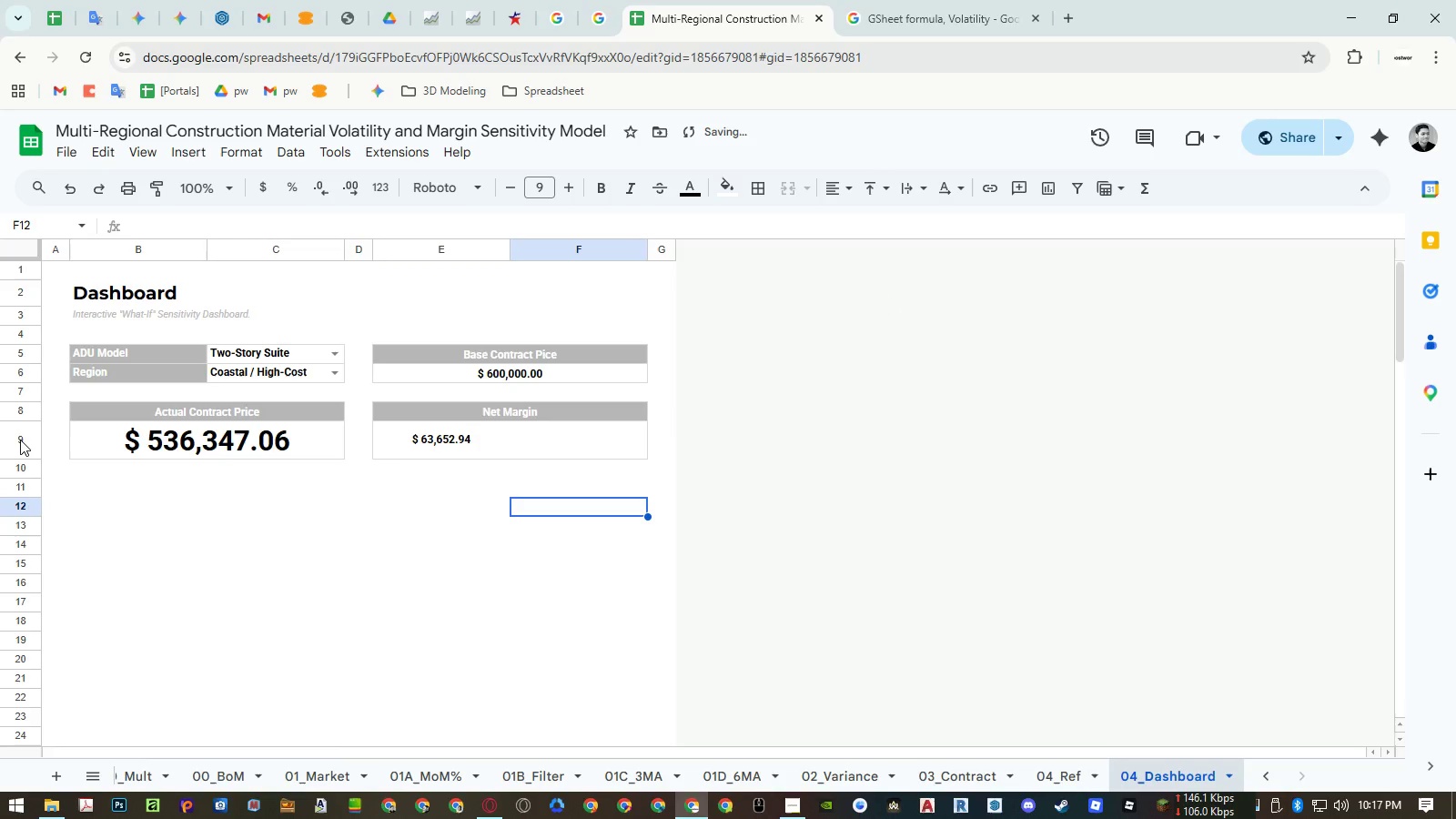 
right_click([20, 440])
 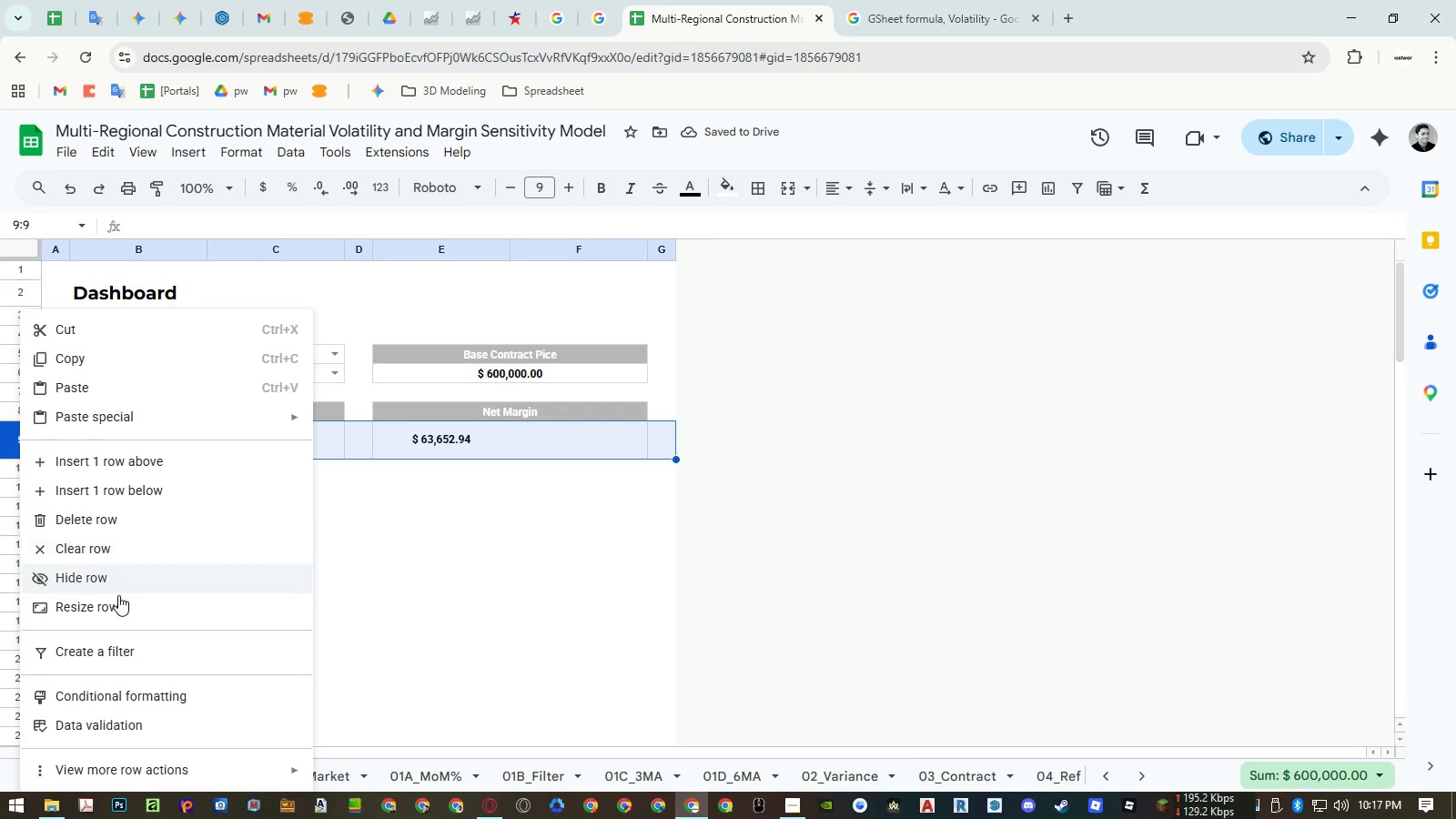 
left_click([118, 604])
 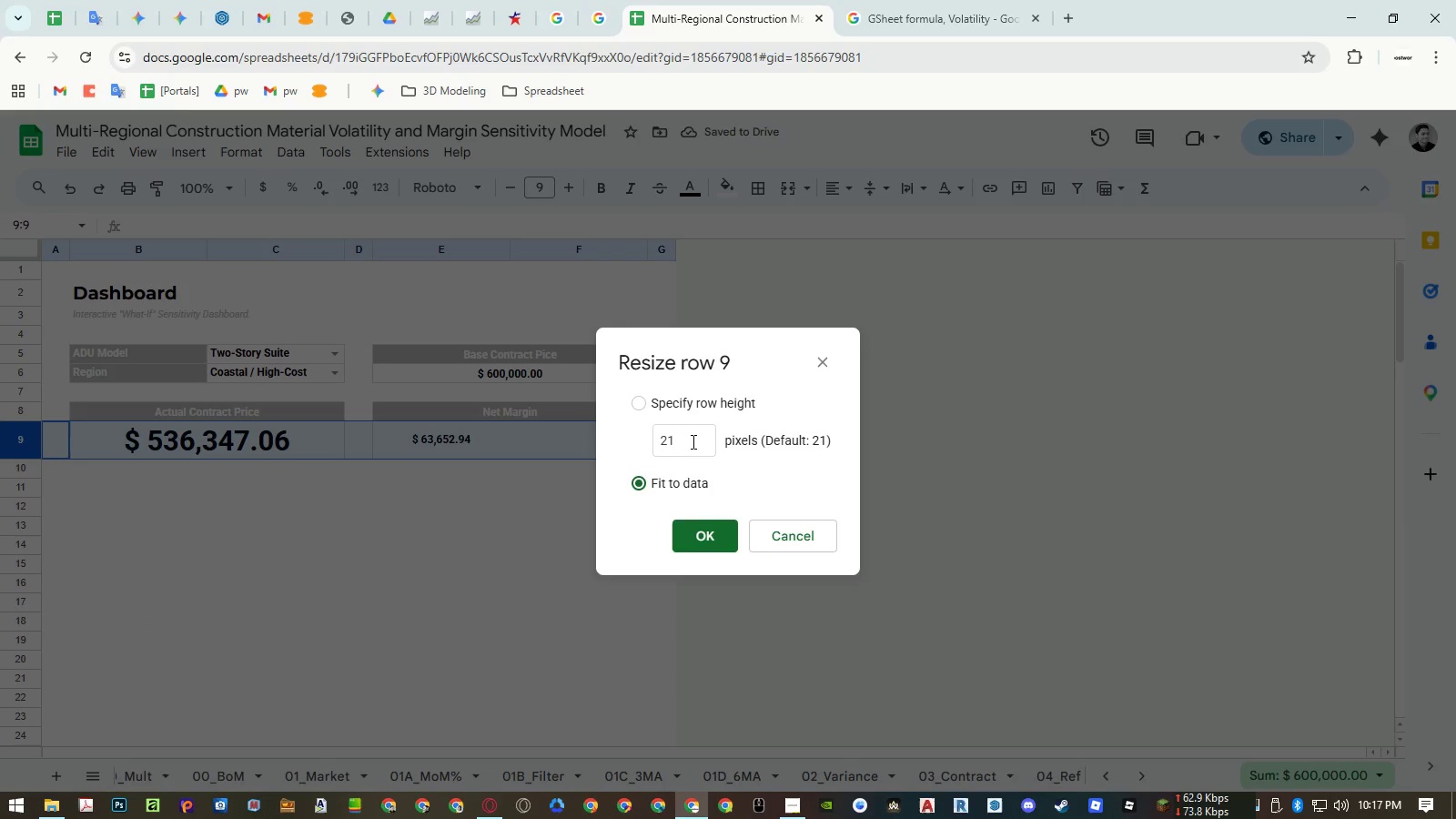 
left_click([677, 401])
 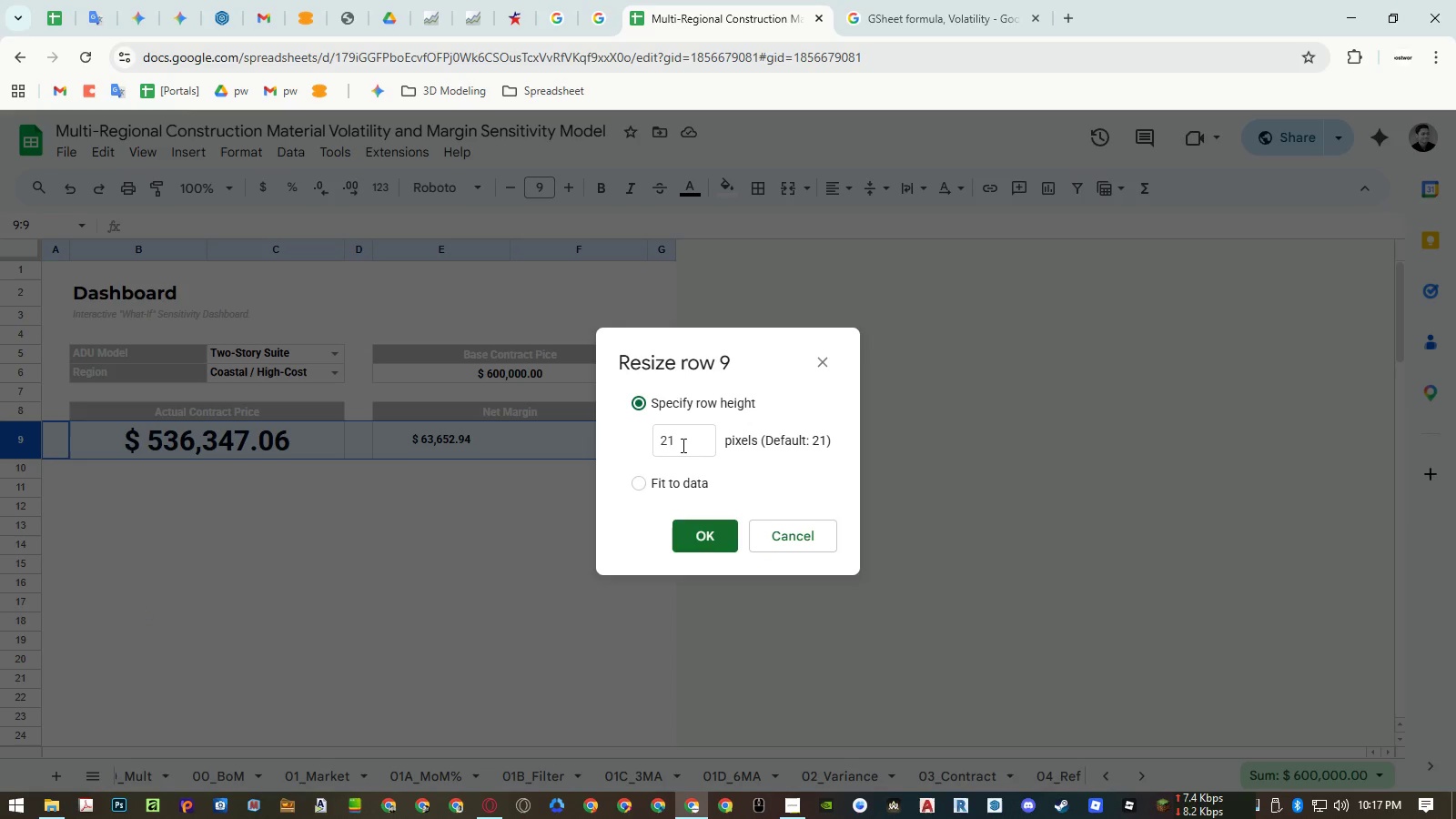 
left_click([696, 545])
 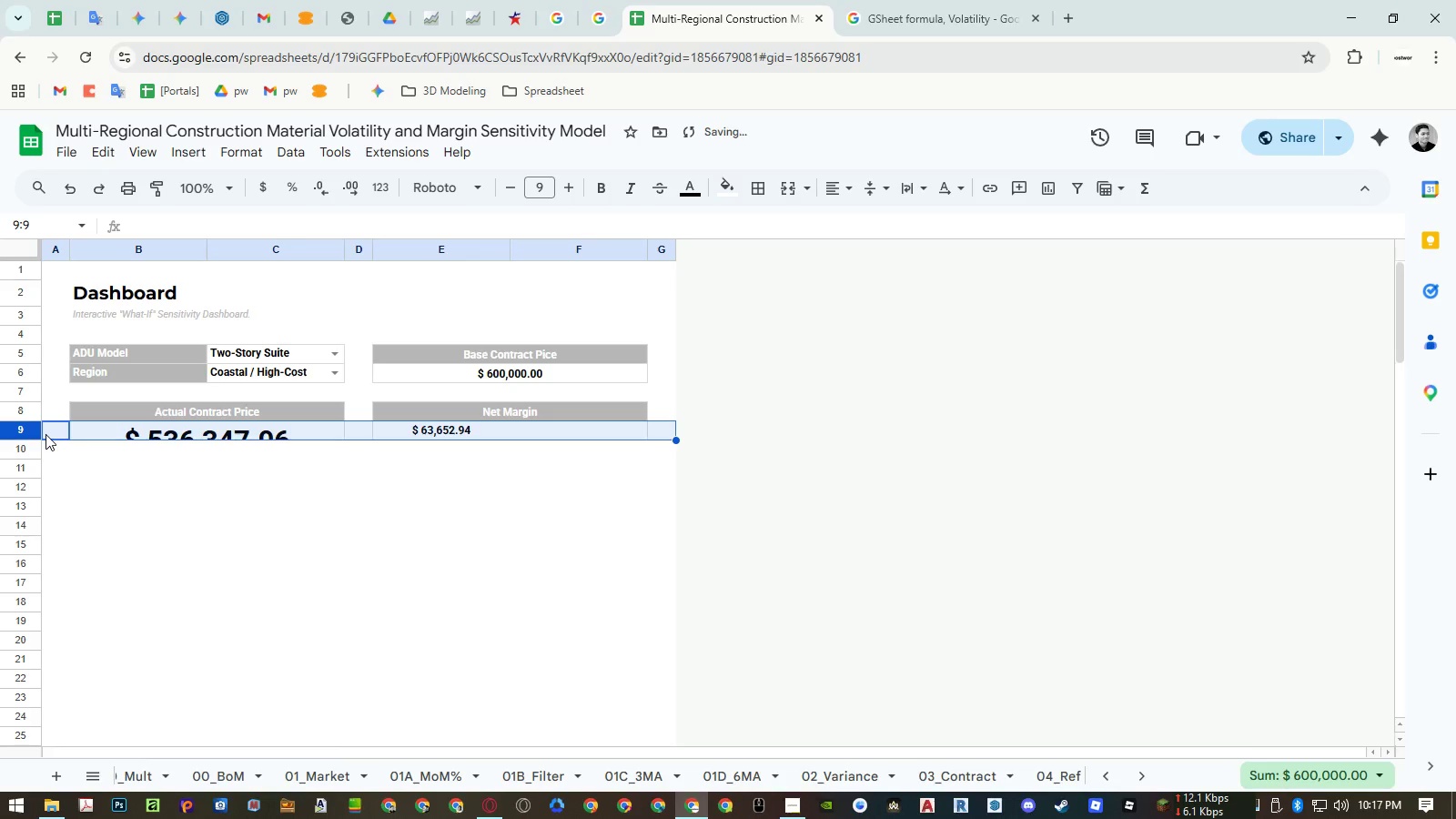 
key(Control+ControlLeft)
 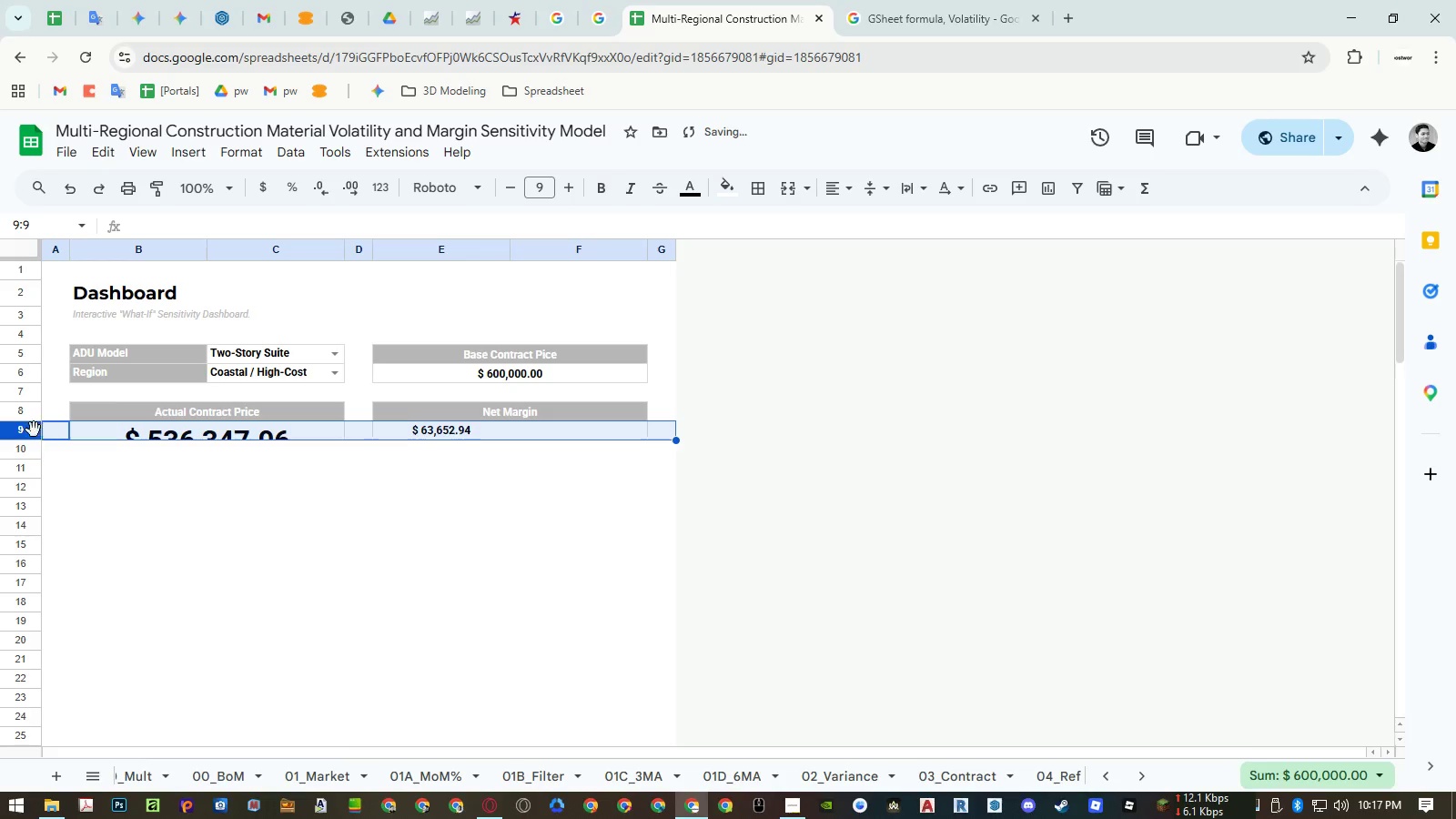 
key(Control+Z)
 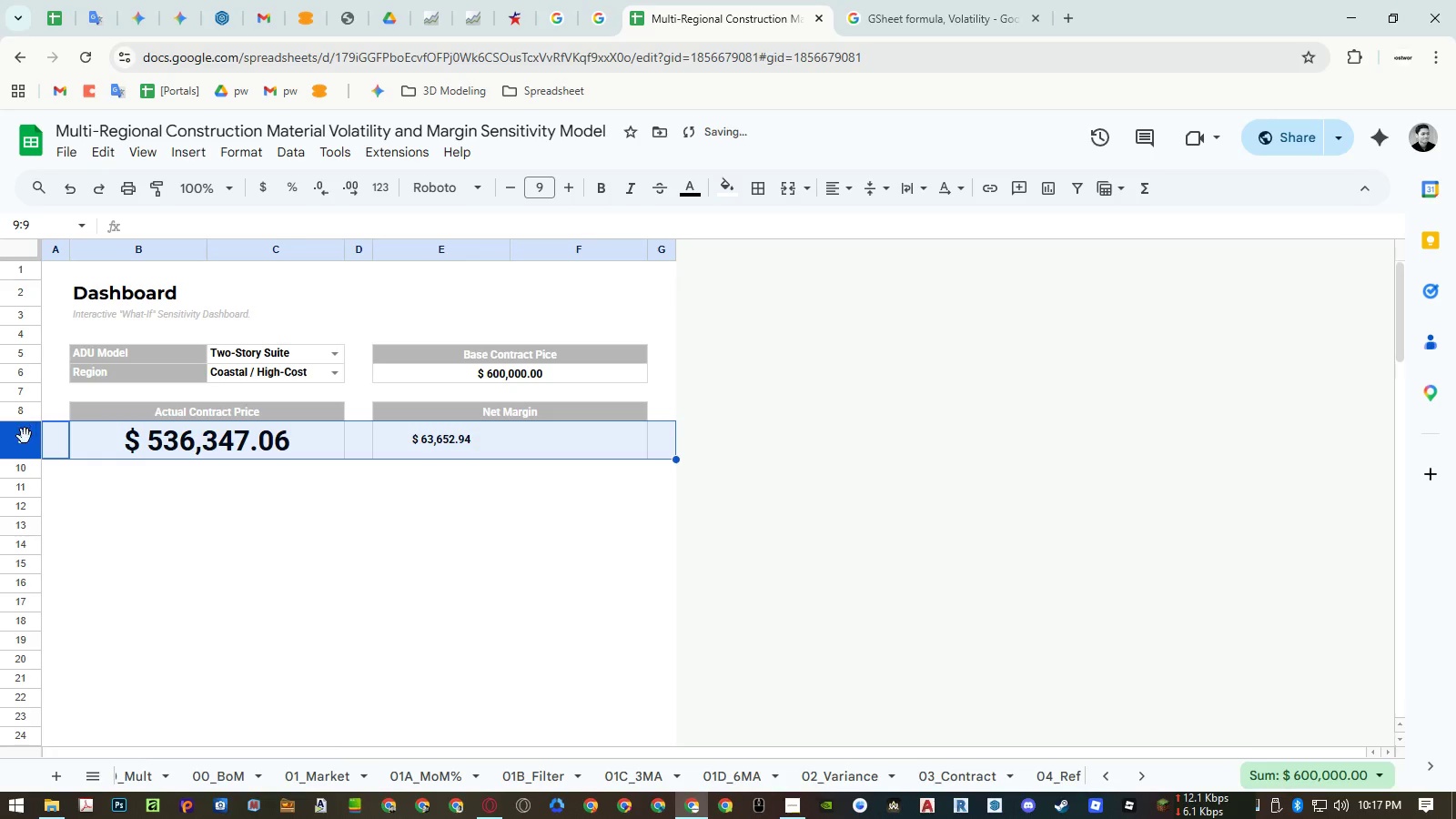 
right_click([25, 437])
 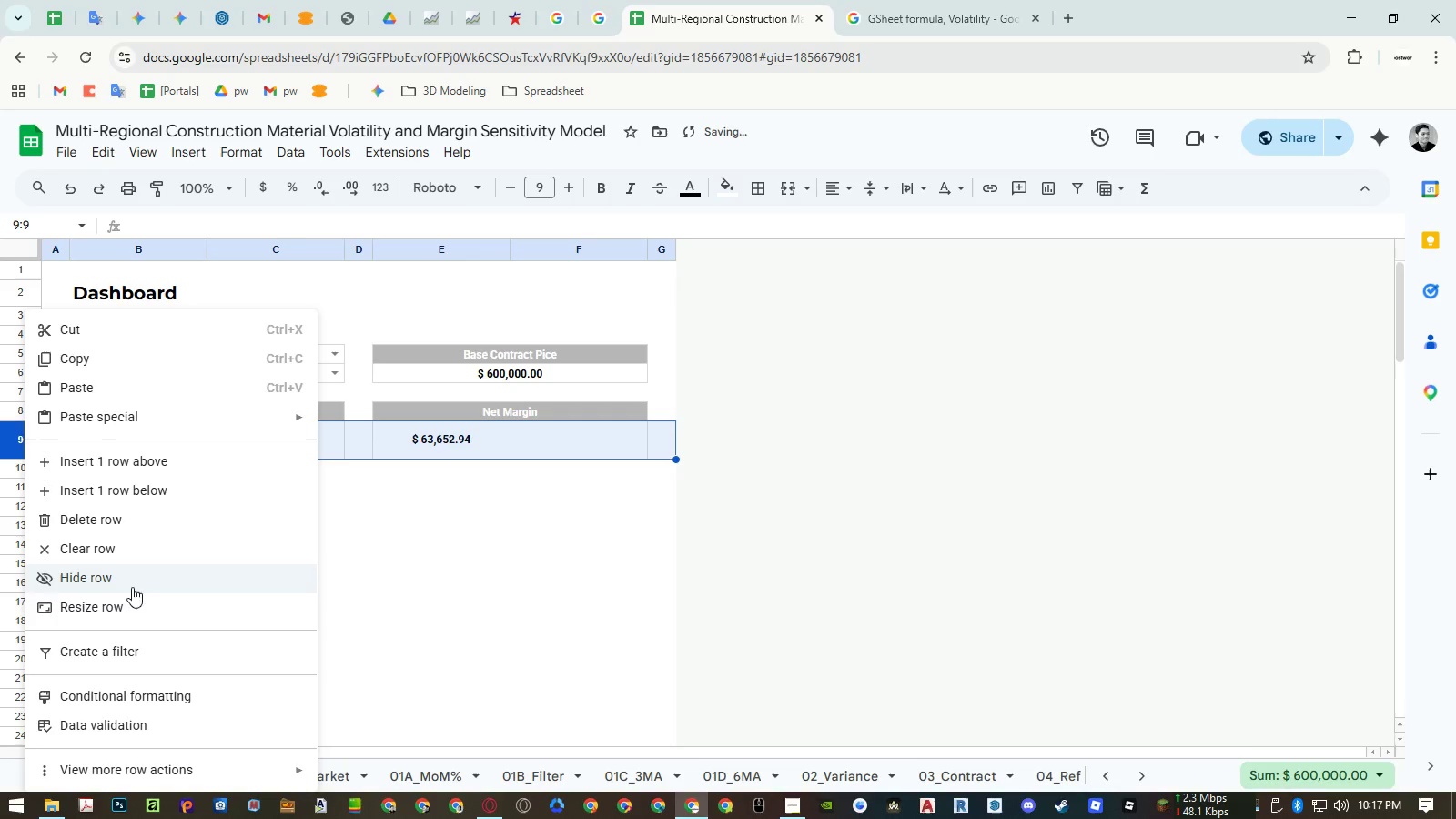 
left_click([132, 602])
 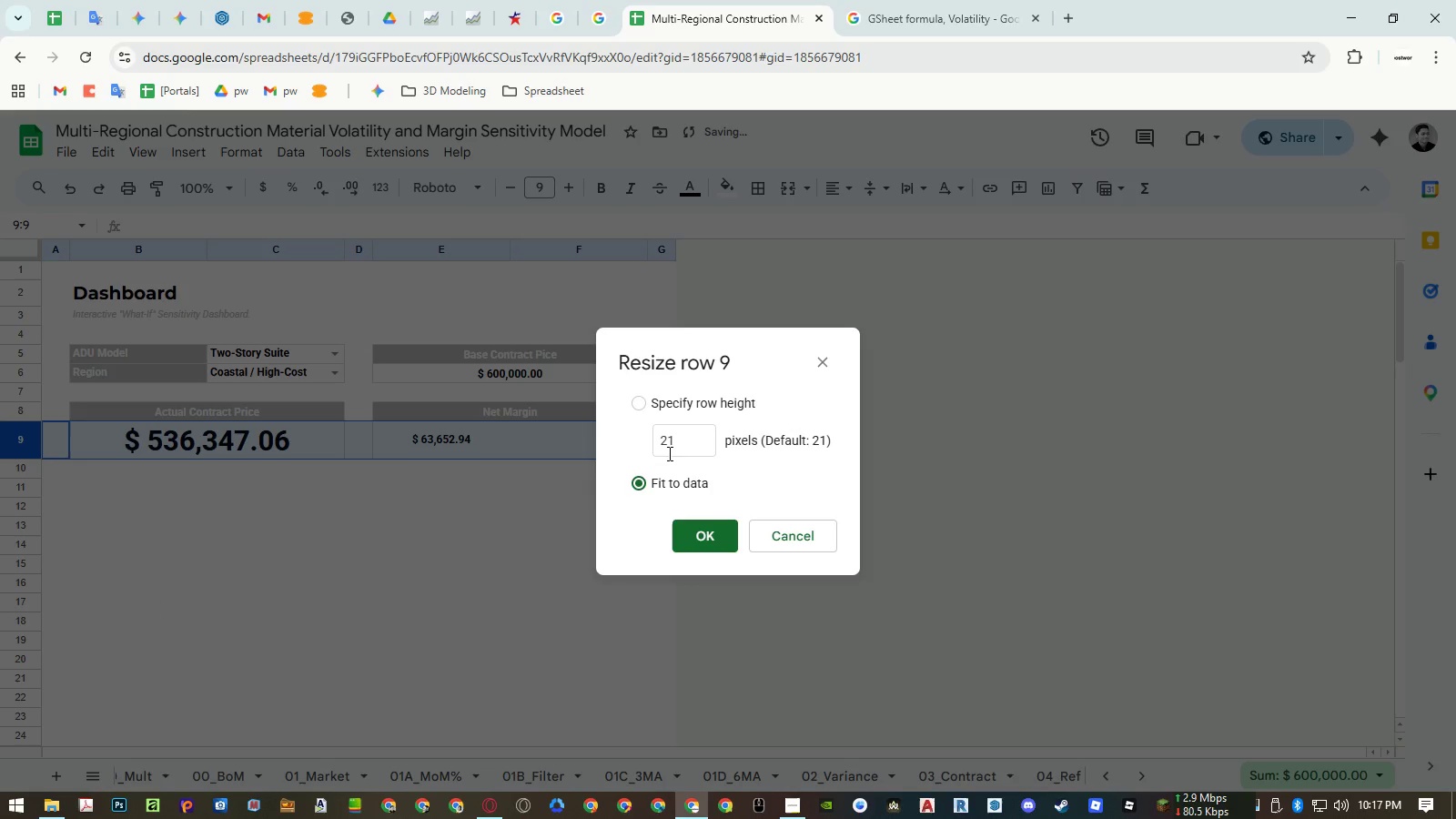 
left_click_drag(start_coordinate=[683, 441], to_coordinate=[608, 436])
 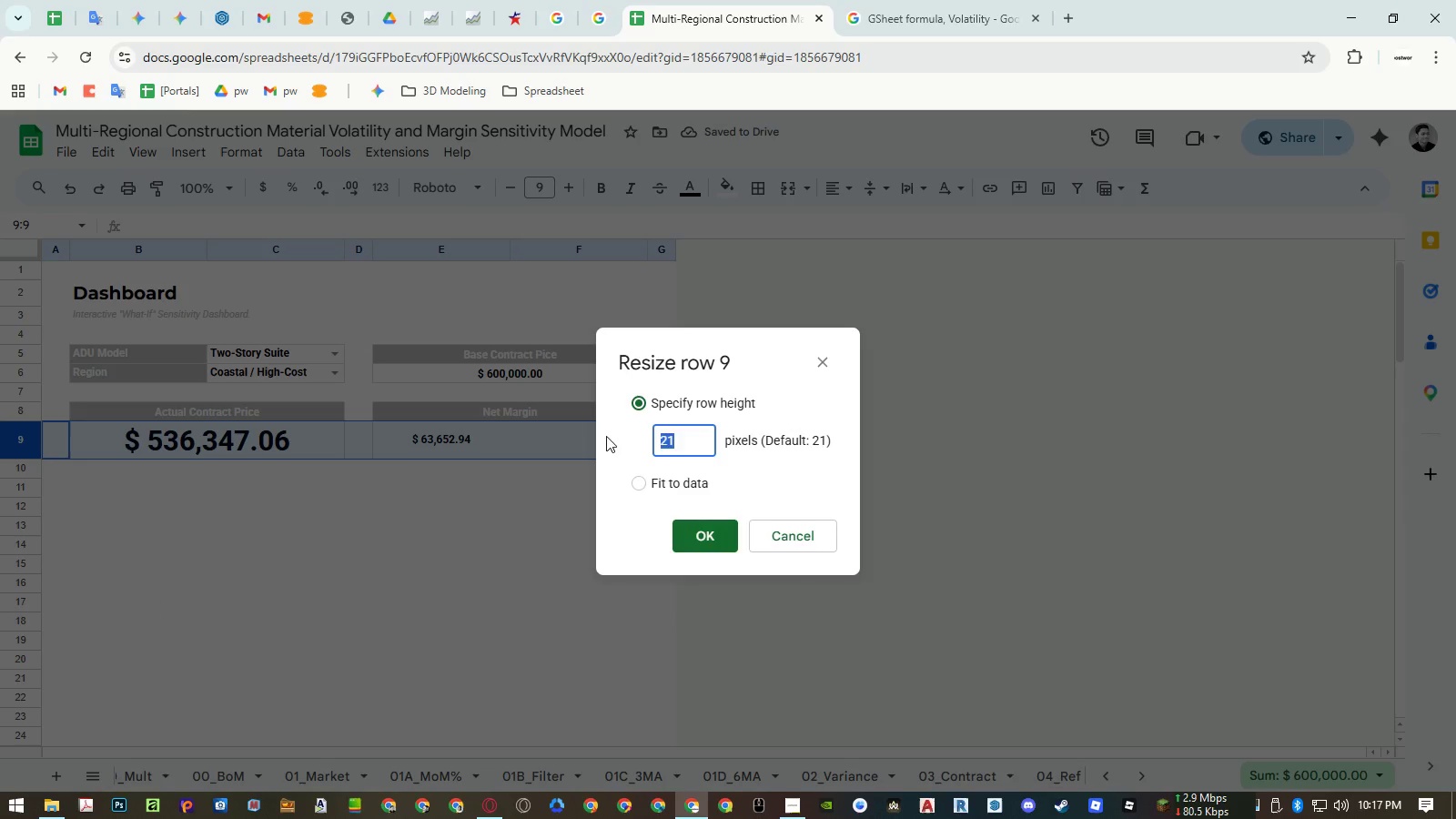 
key(Numpad5)
 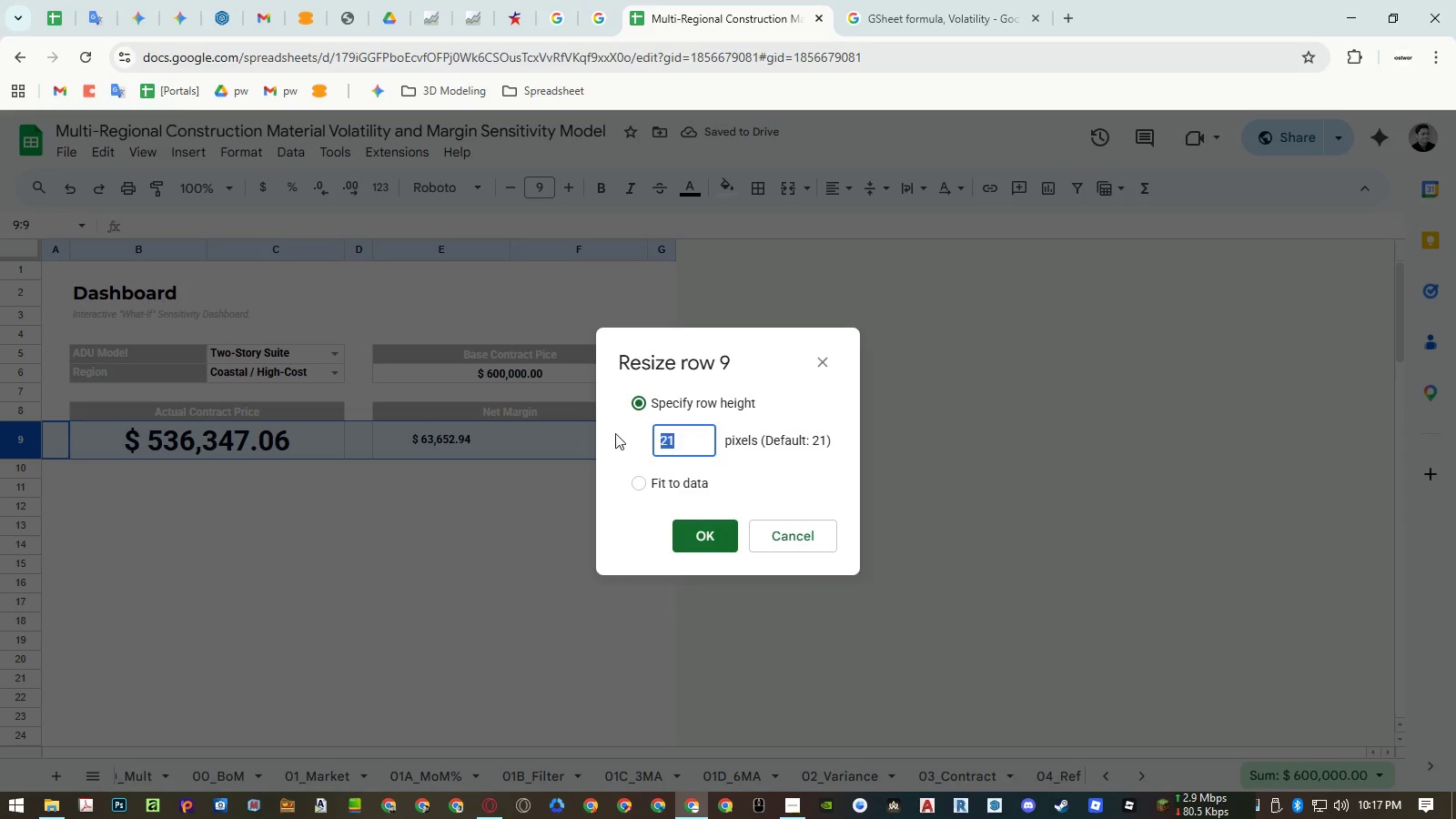 
key(Numpad0)
 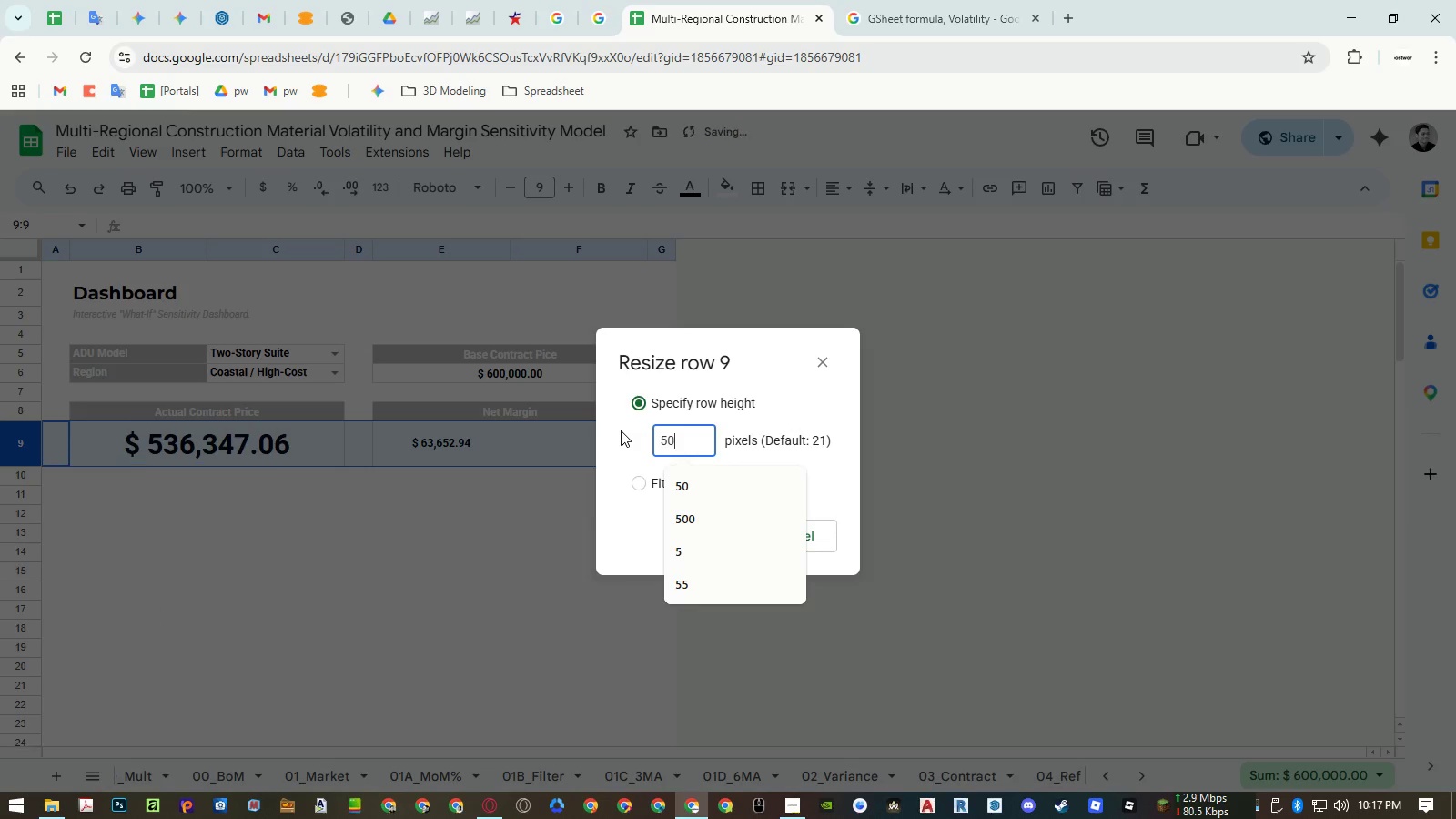 
key(NumpadEnter)
 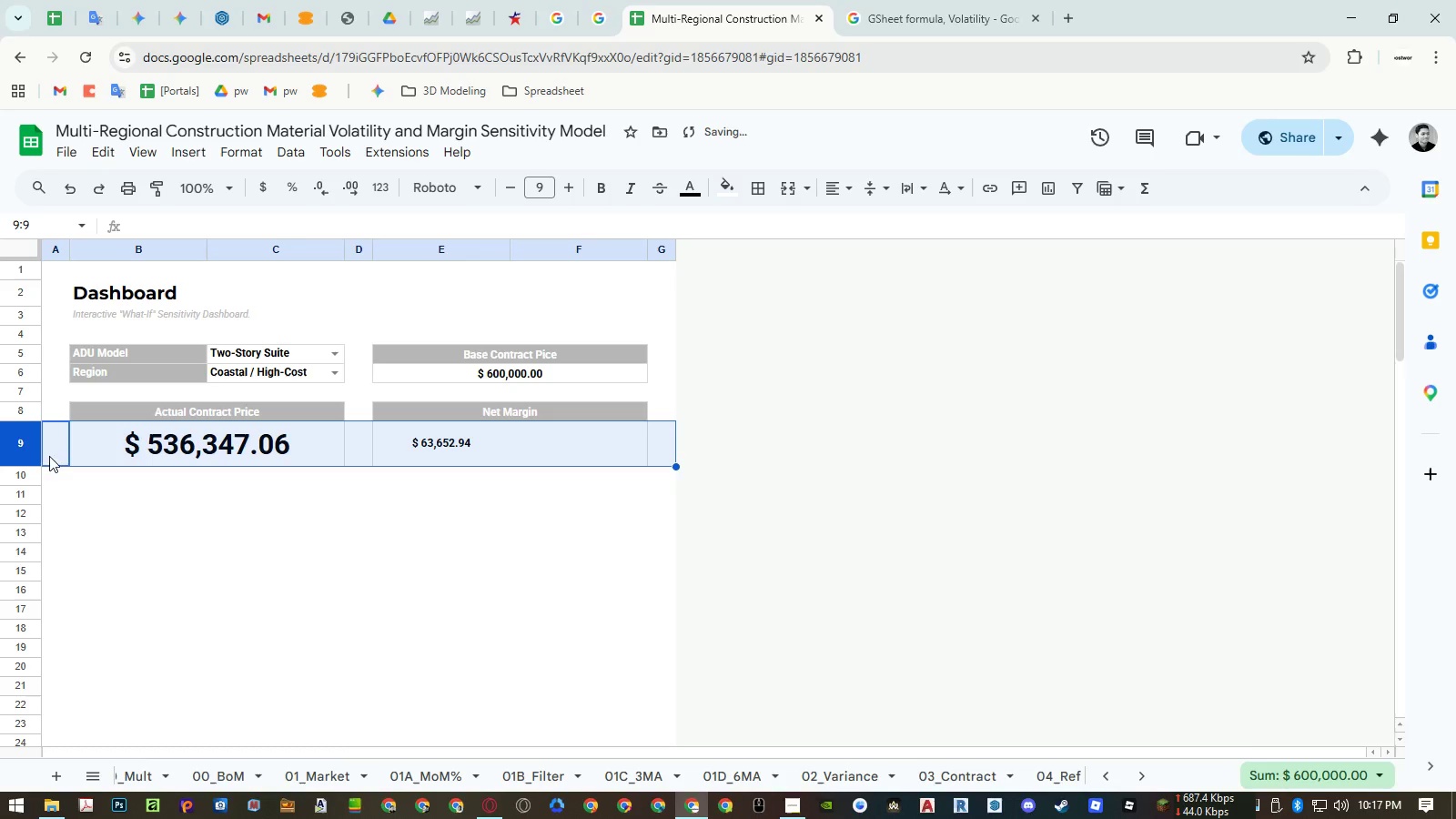 
right_click([15, 453])
 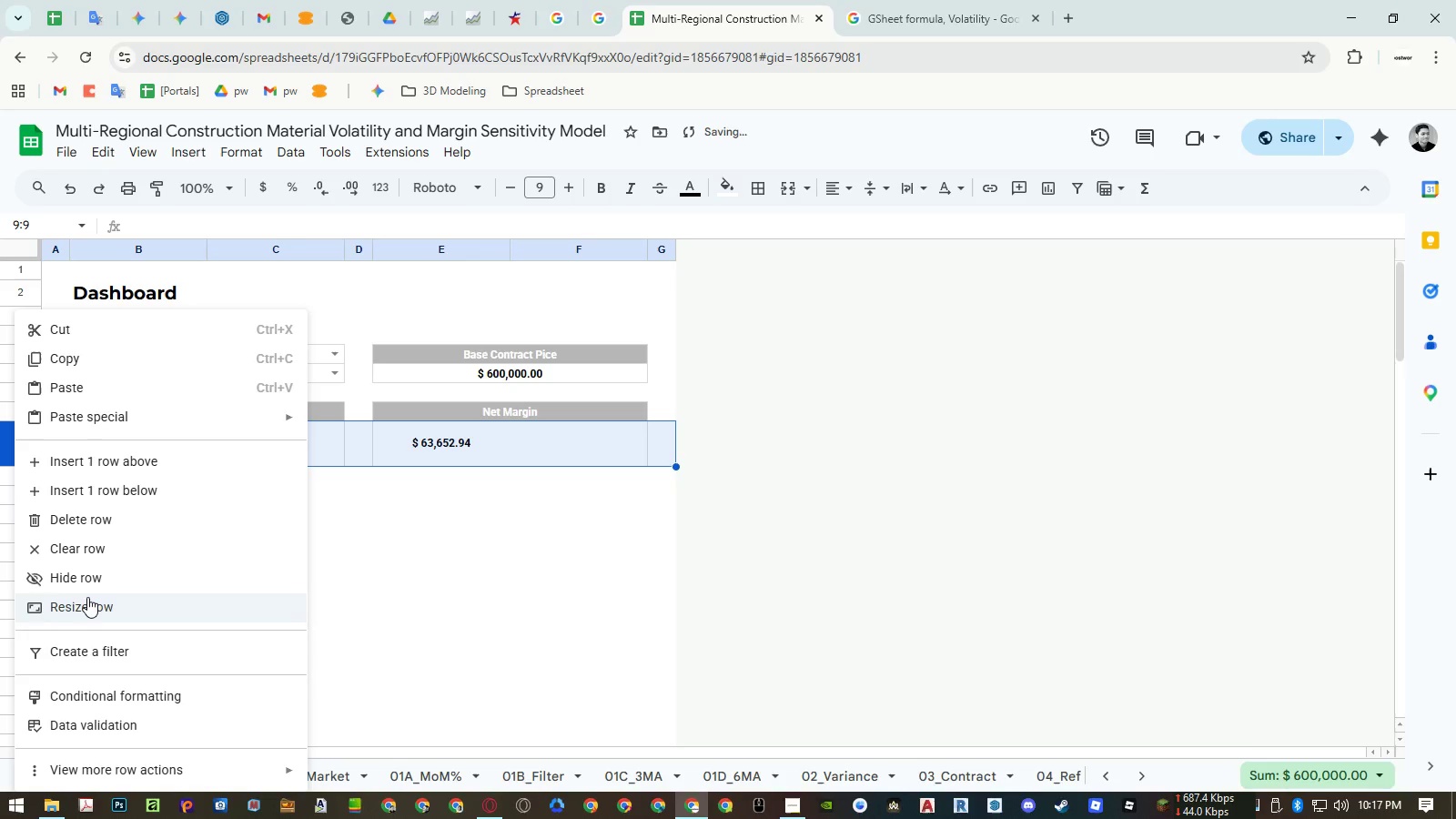 
left_click([87, 598])
 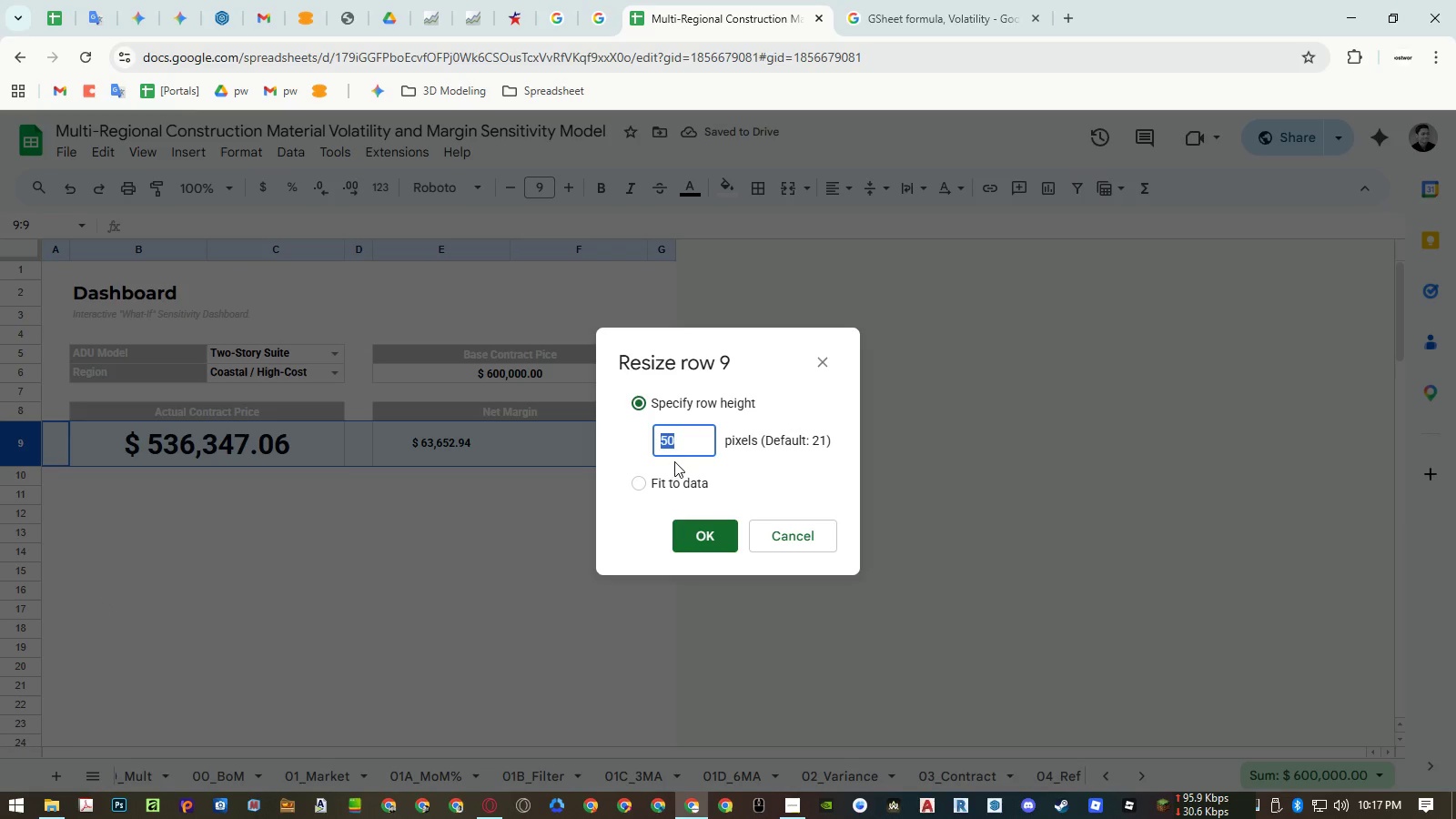 
key(Numpad9)
 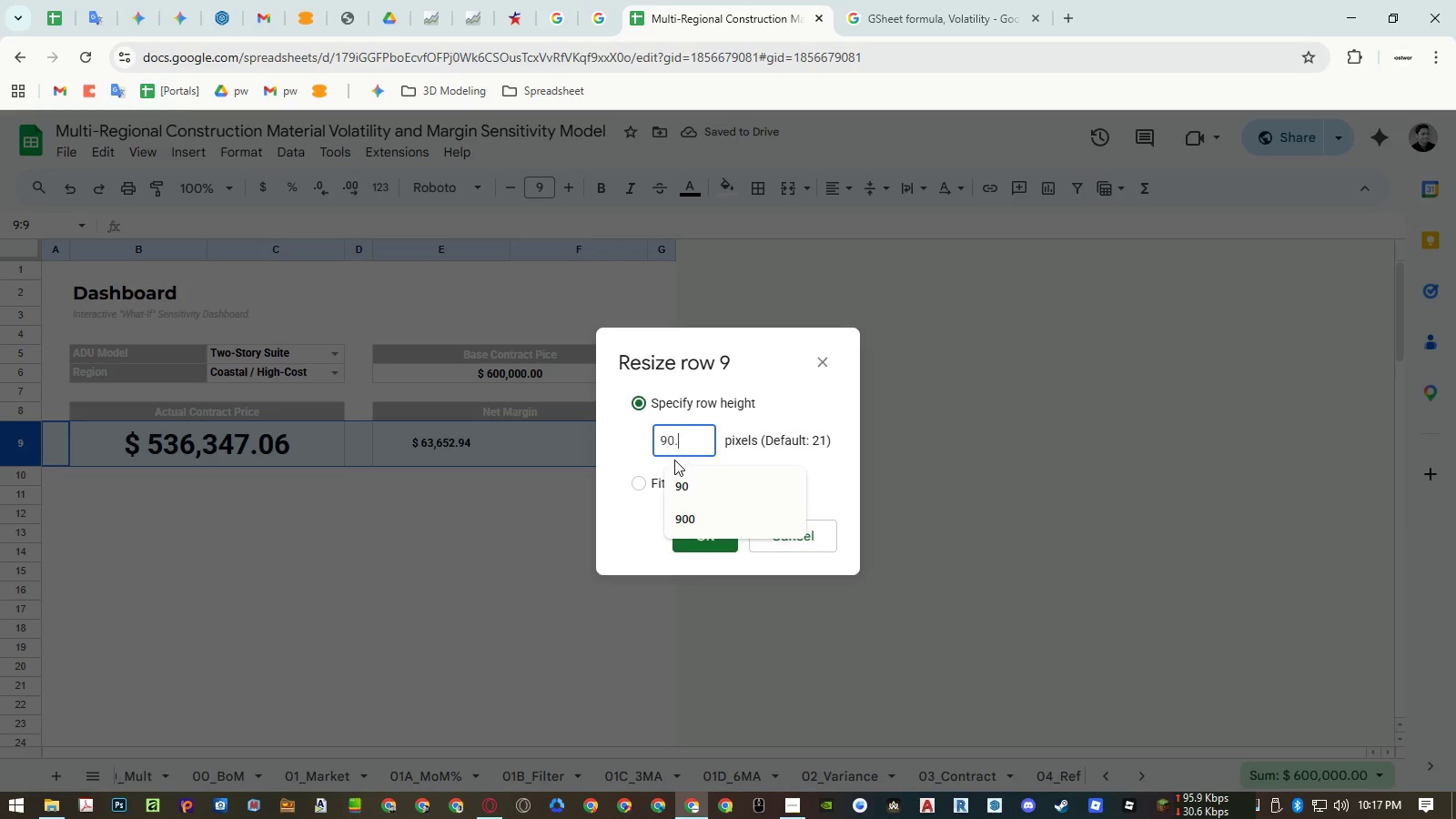 
key(Numpad0)
 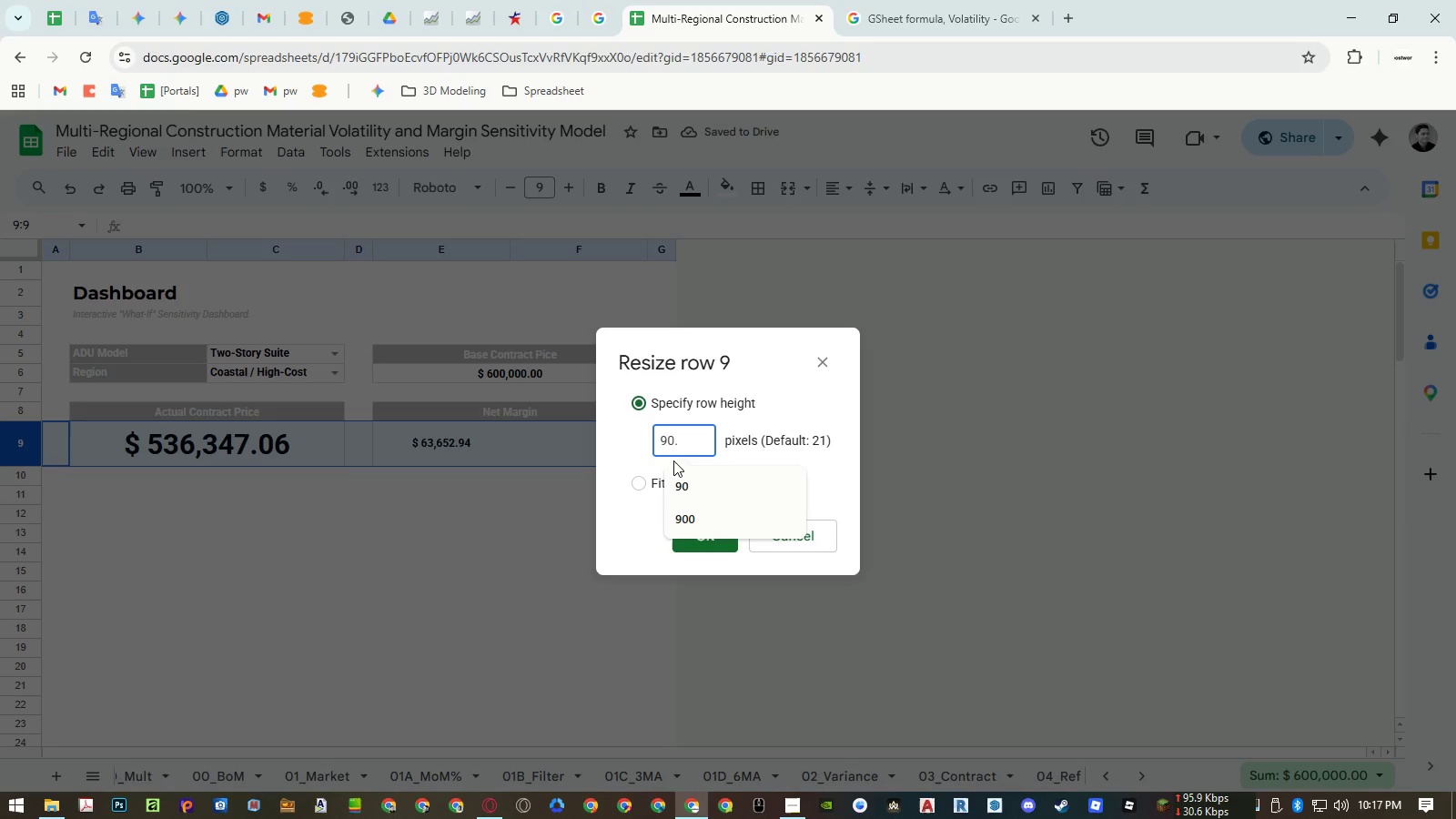 
key(NumpadDecimal)
 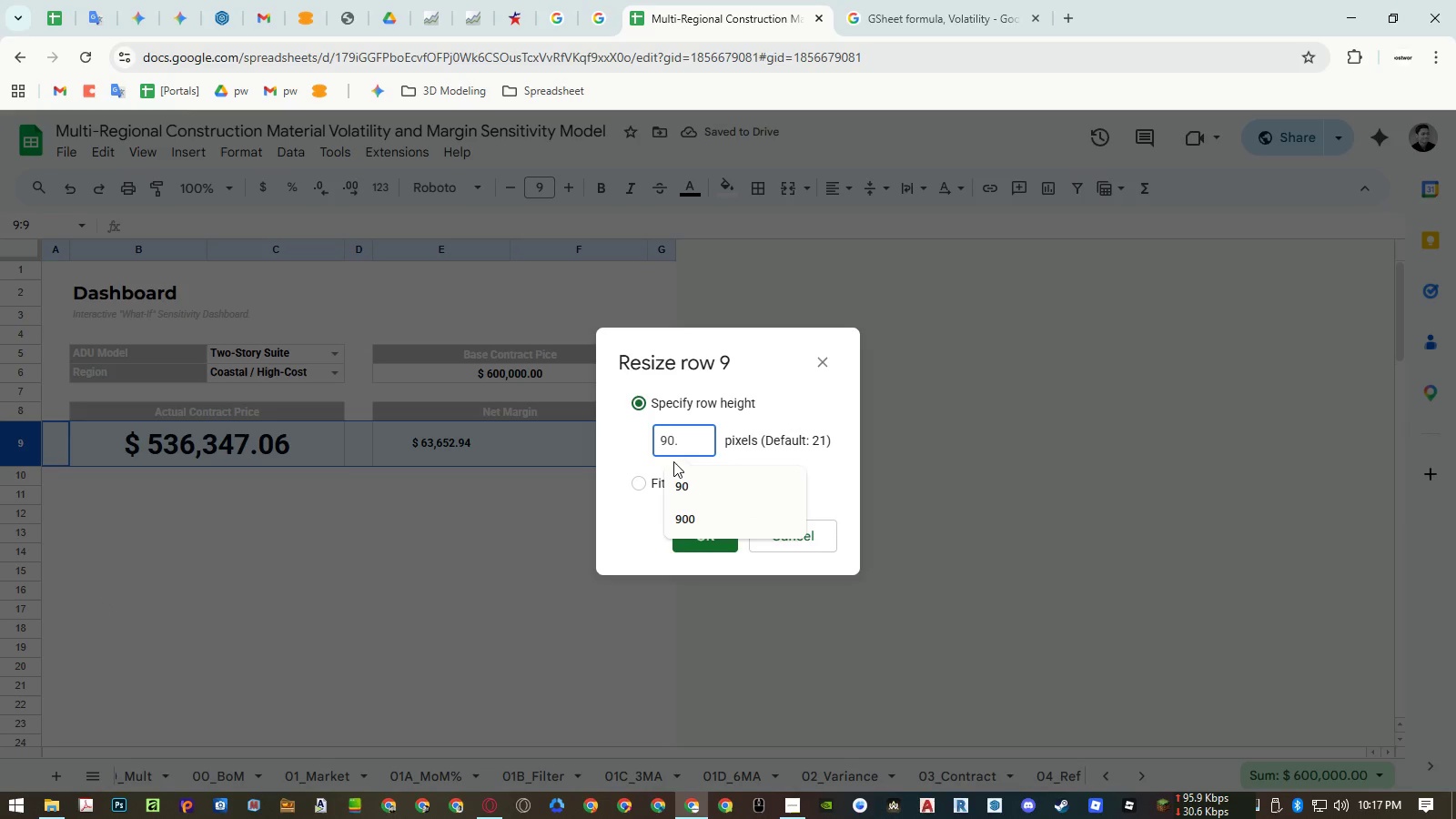 
key(Backspace)
 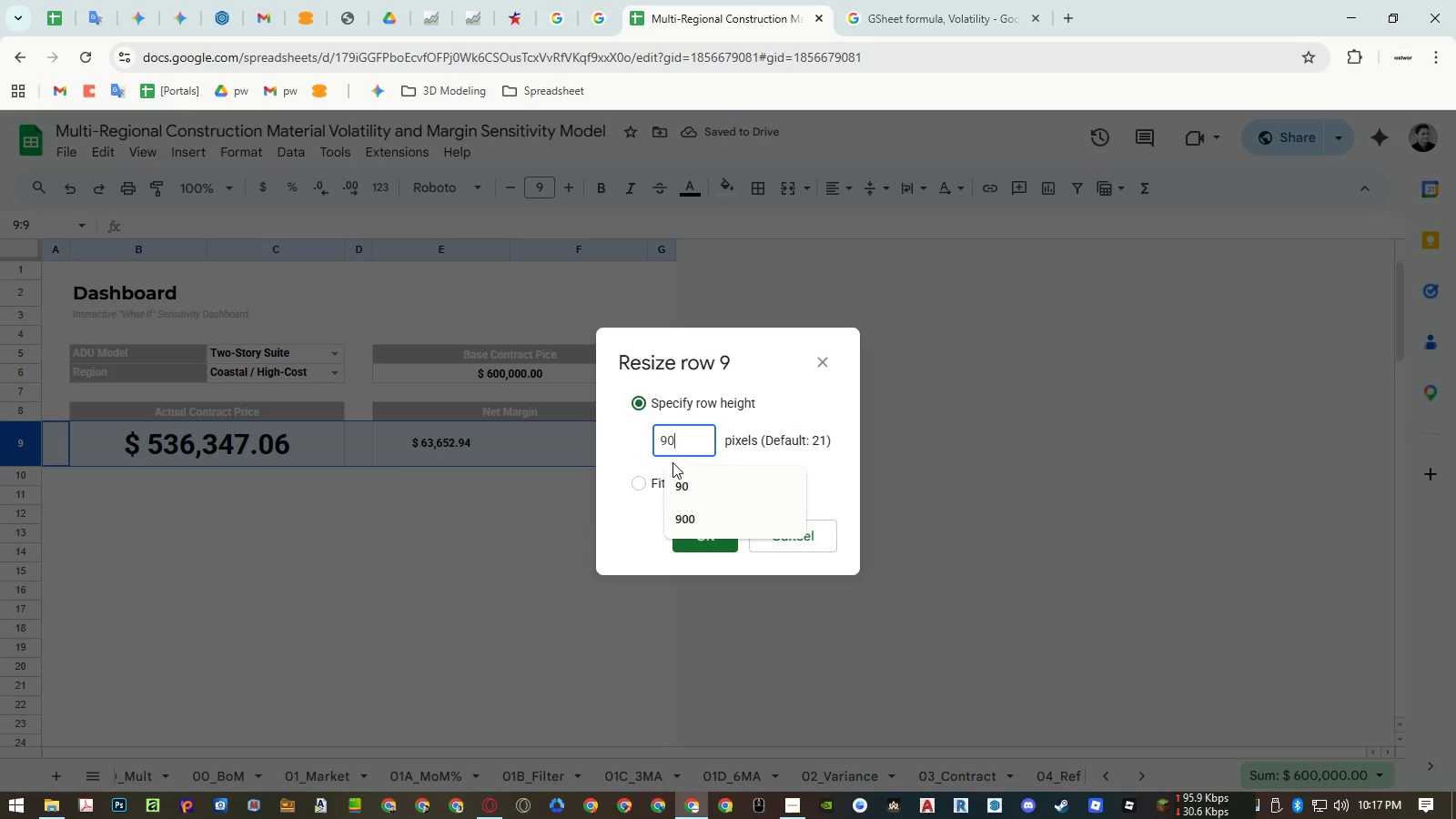 
key(NumpadEnter)
 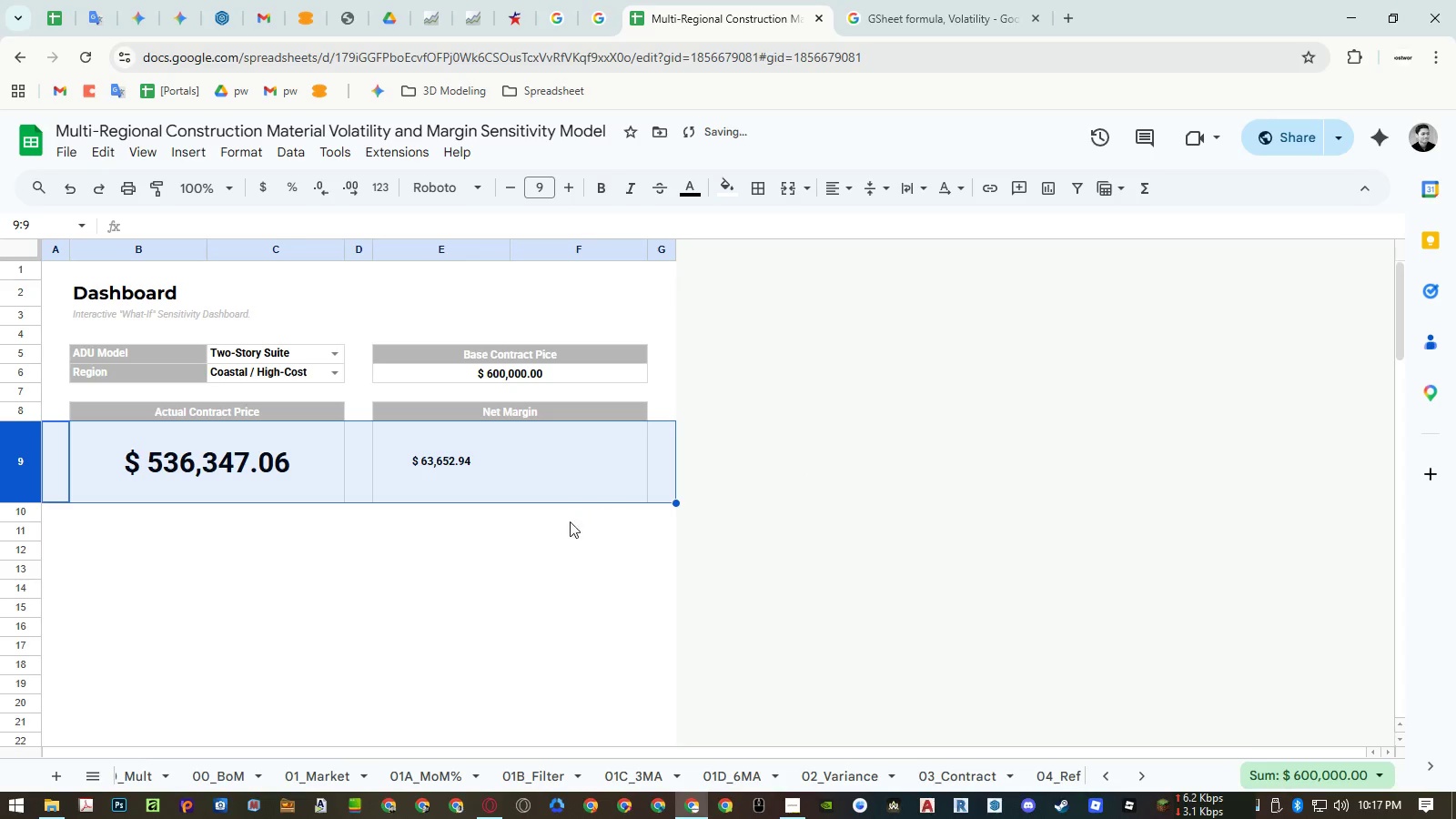 
left_click([484, 542])
 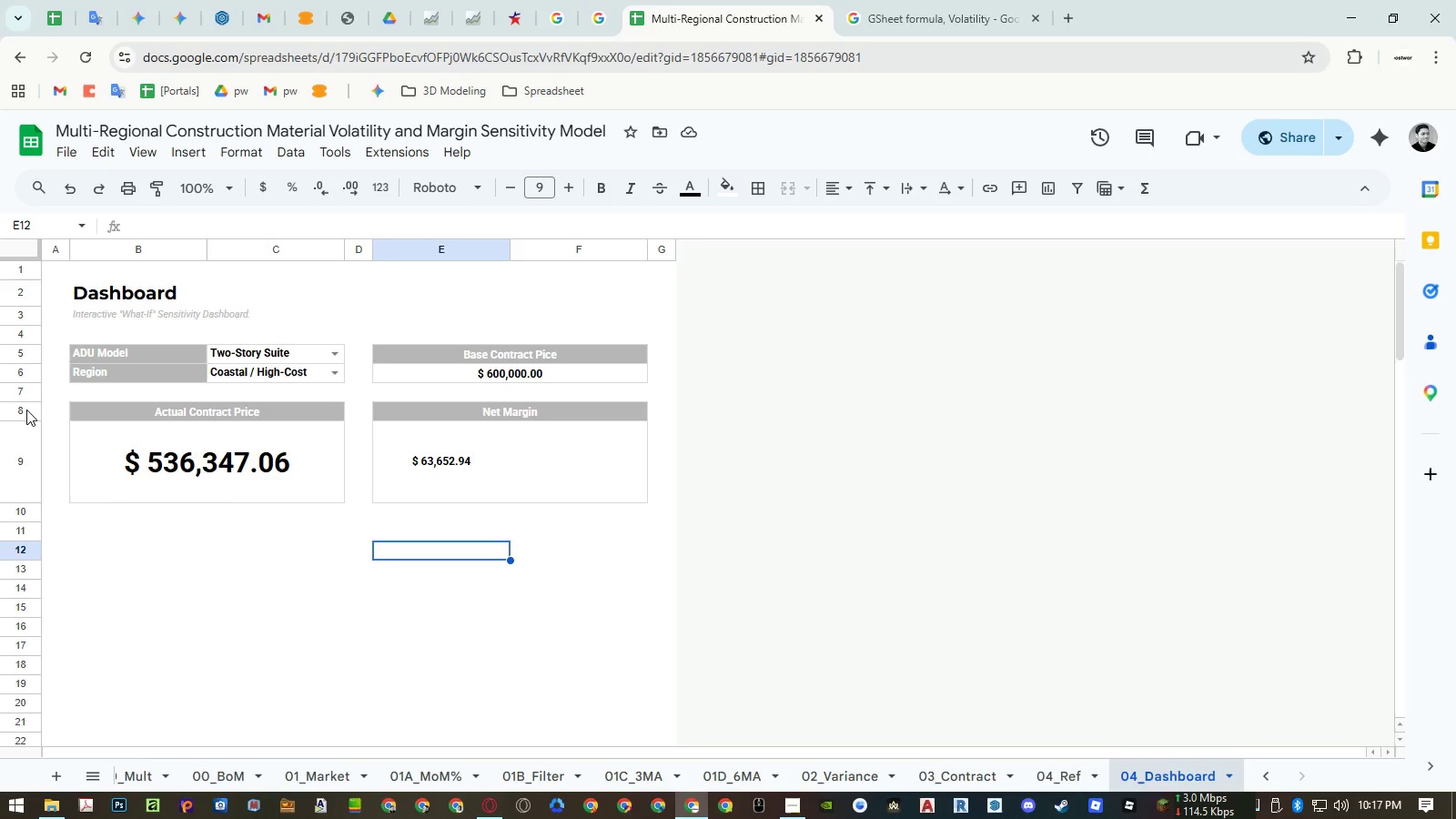 
wait(5.81)
 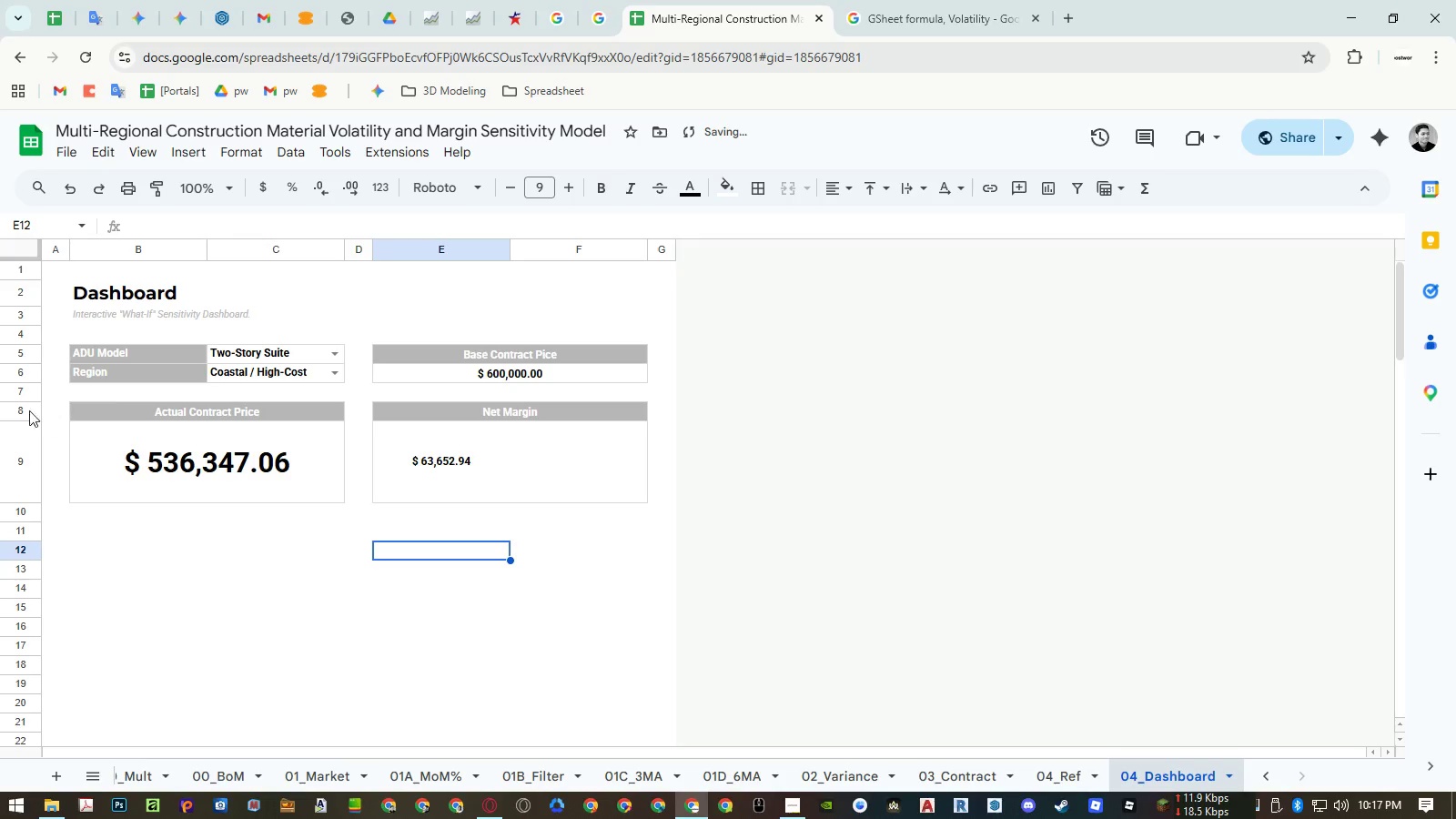 
key(Control+ControlRight)
 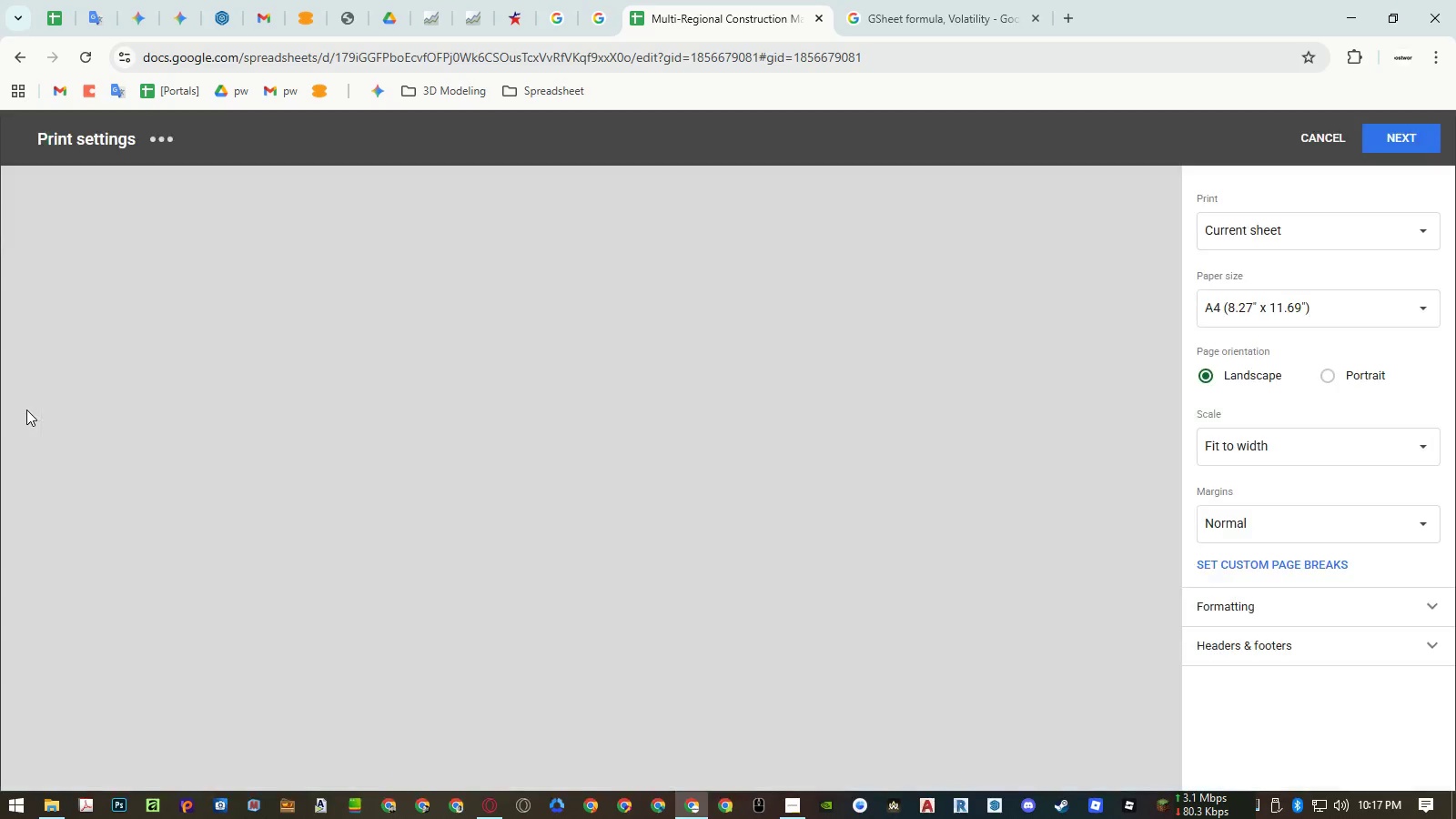 
key(Control+P)
 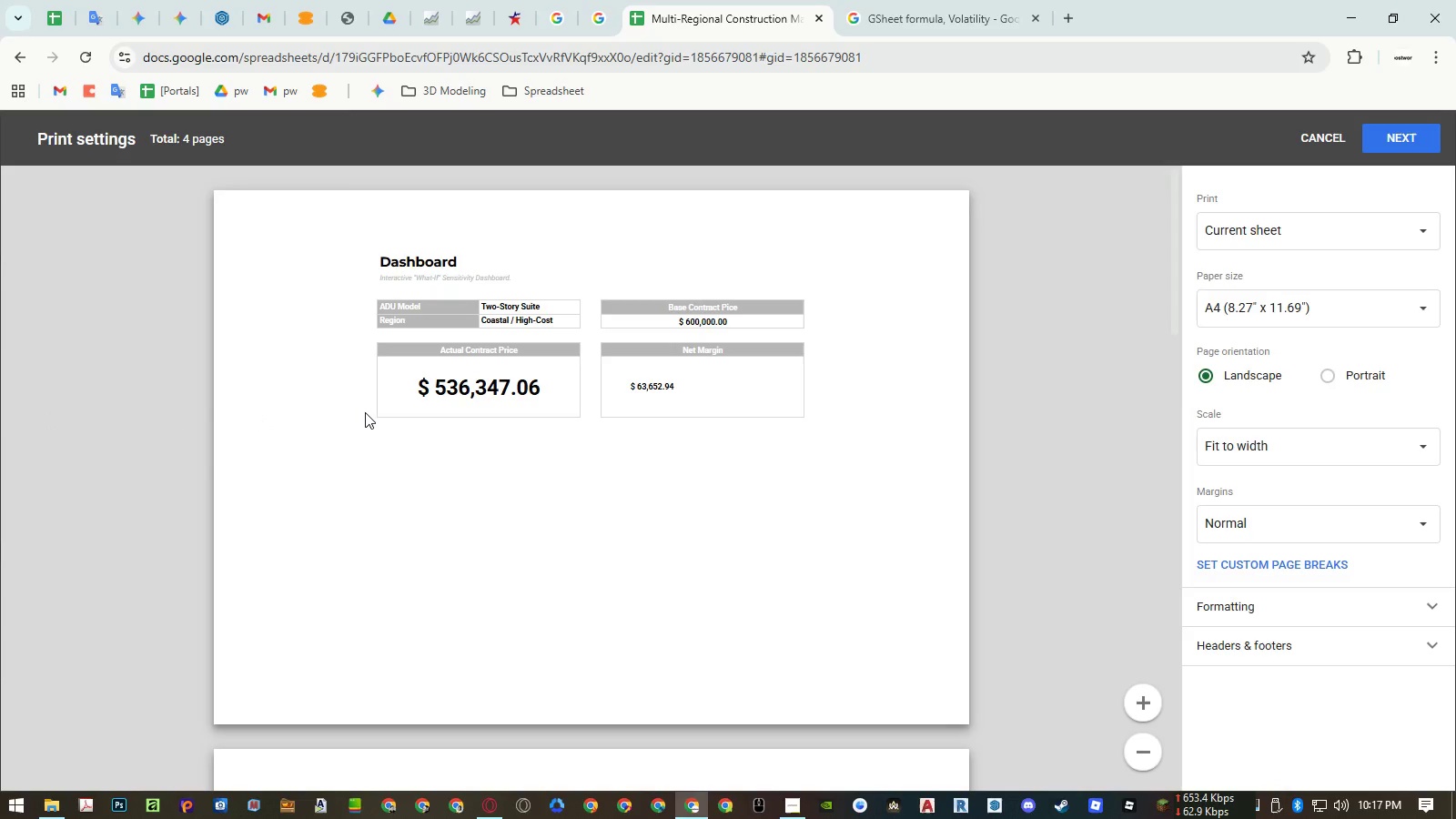 
key(Escape)
 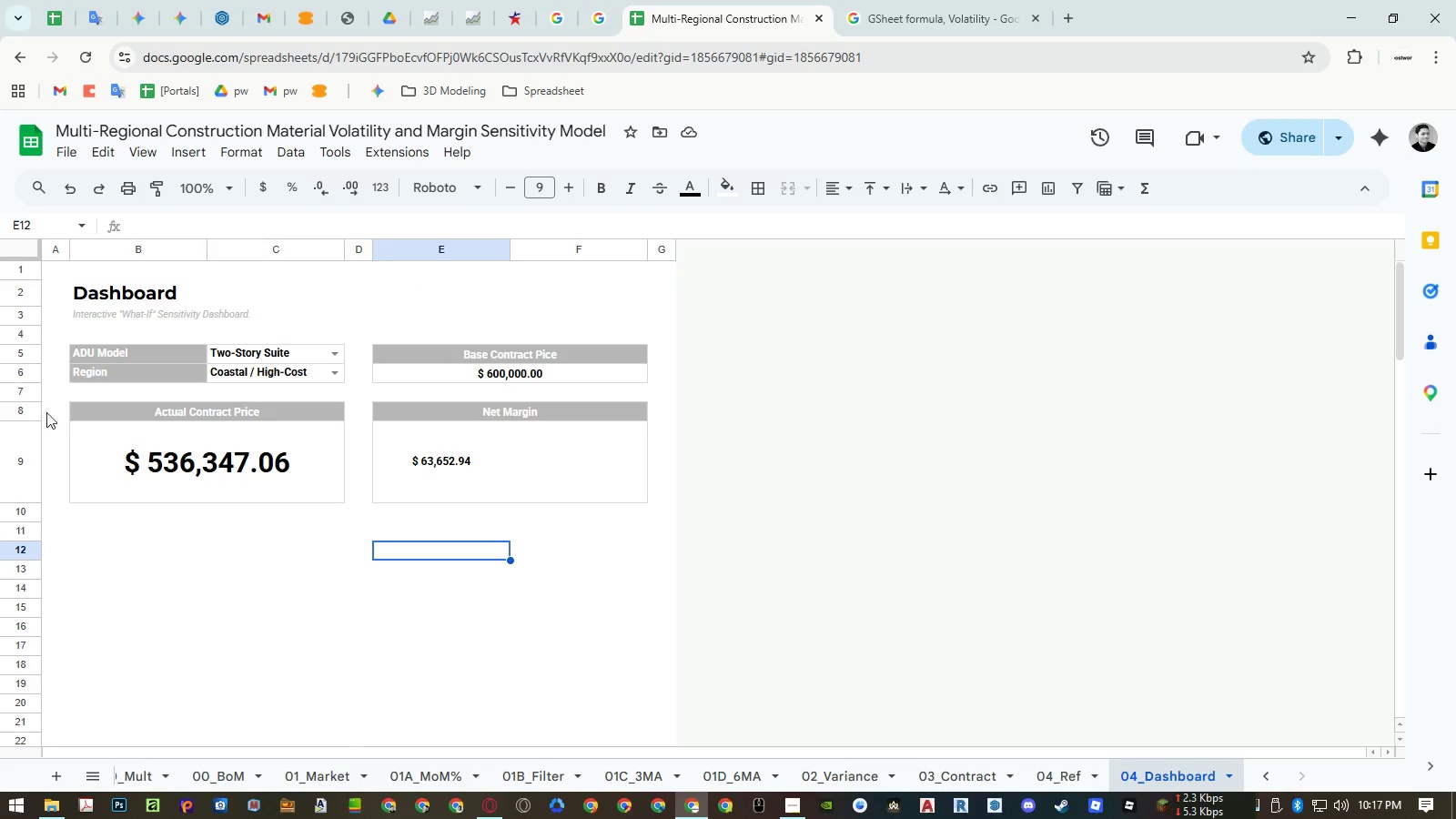 
left_click([19, 410])
 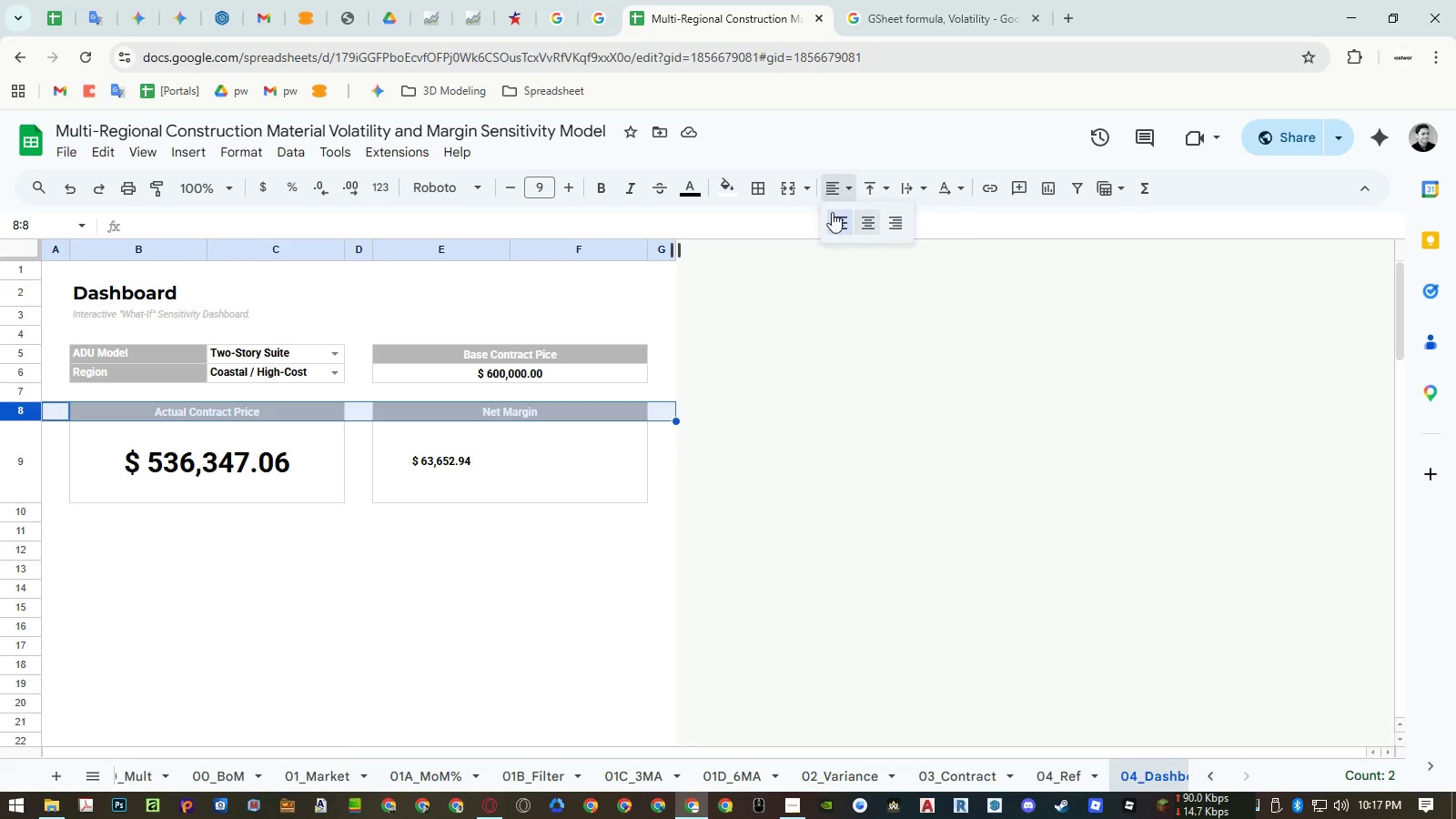 
double_click([844, 228])
 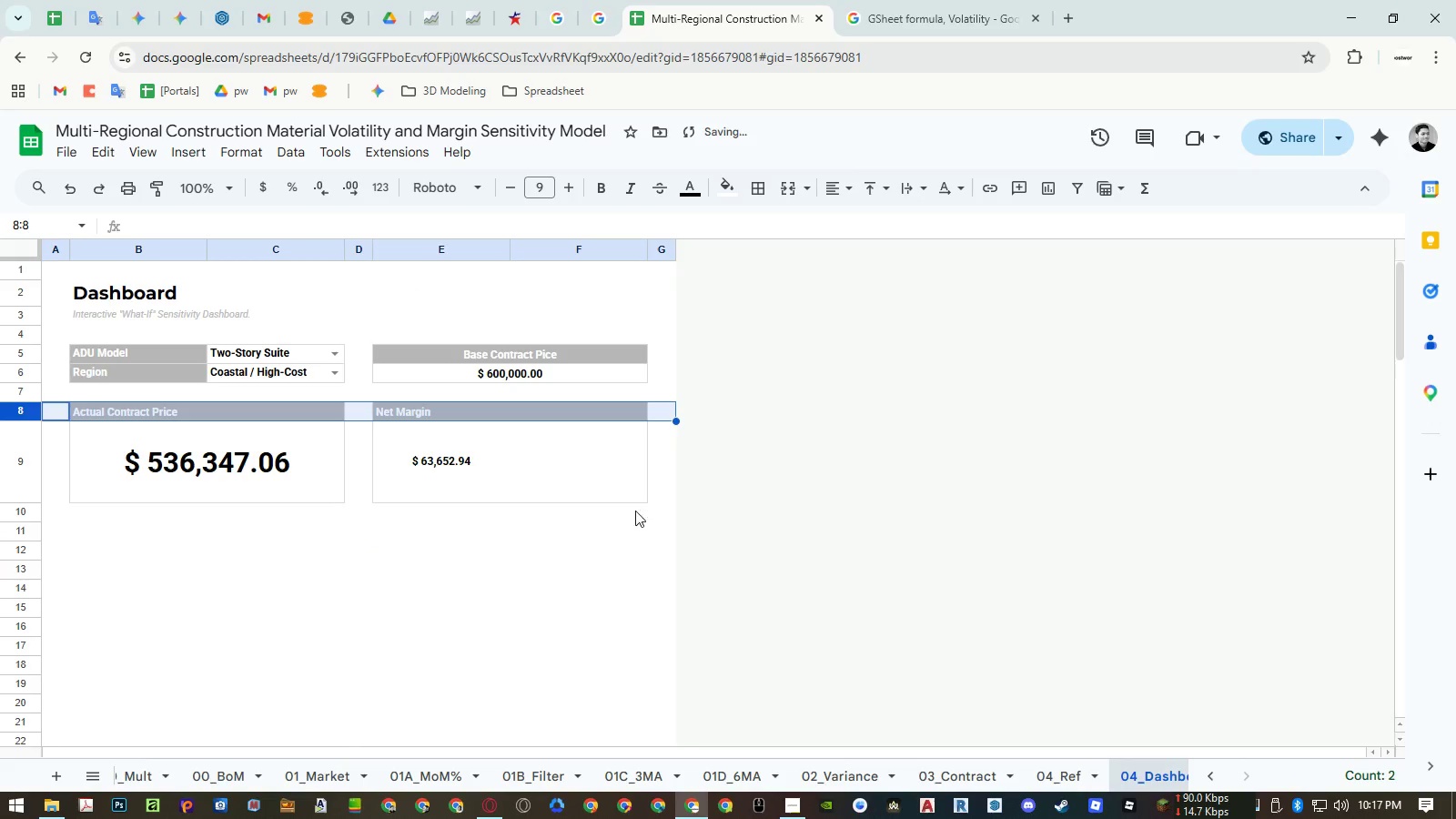 
triple_click([580, 564])
 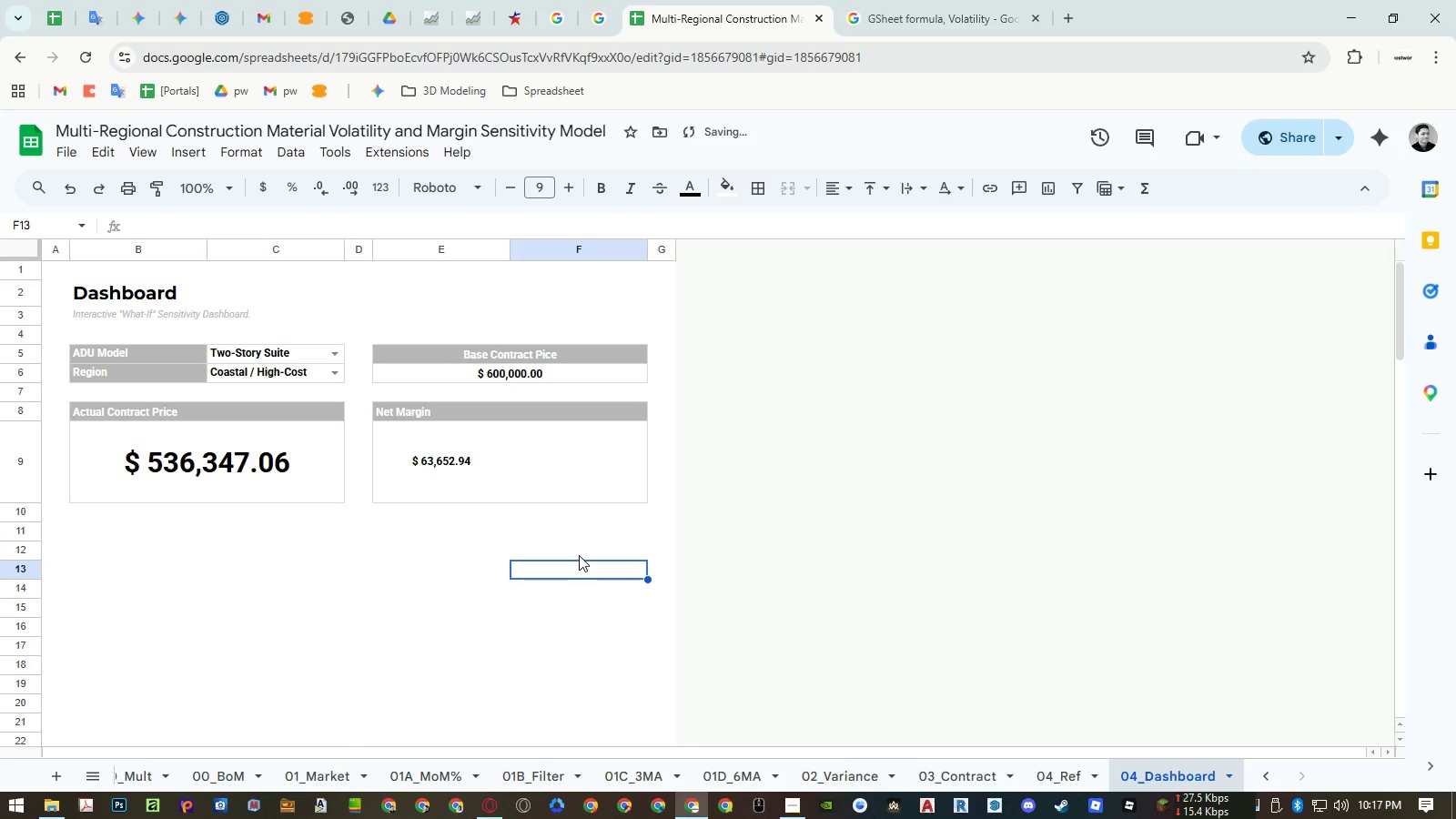 
key(Control+ControlRight)
 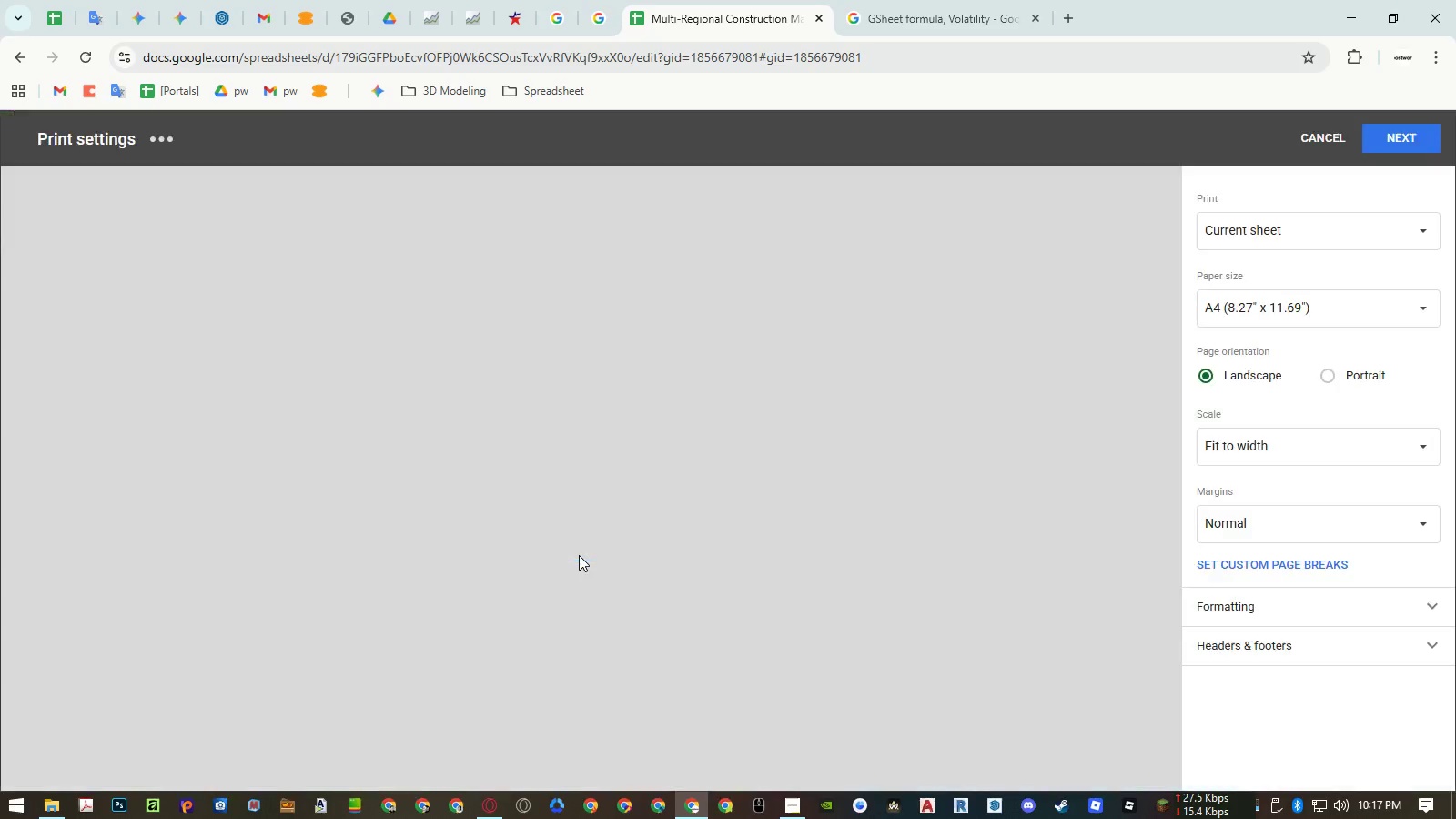 
key(Control+P)
 